 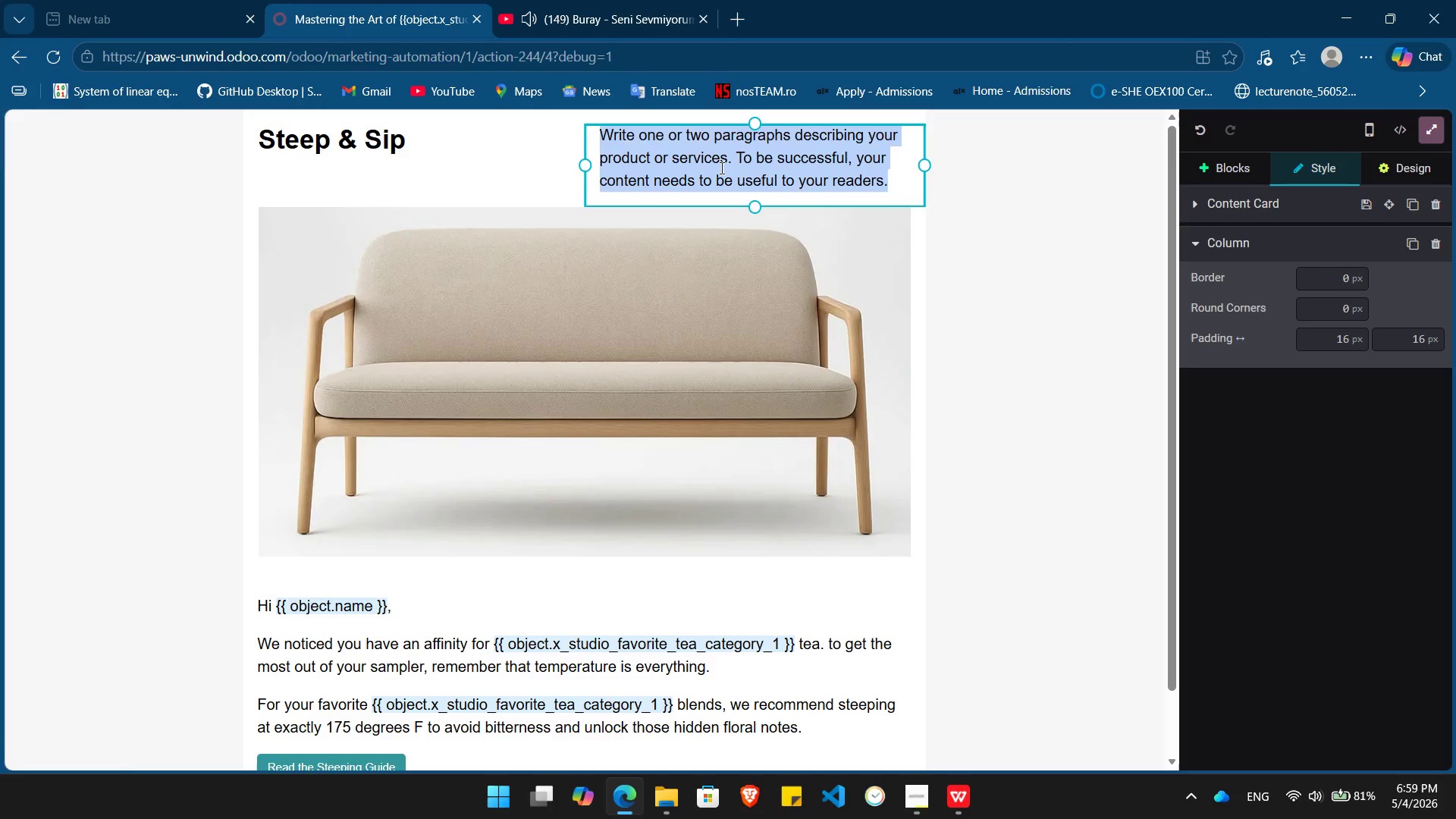 
triple_click([720, 168])
 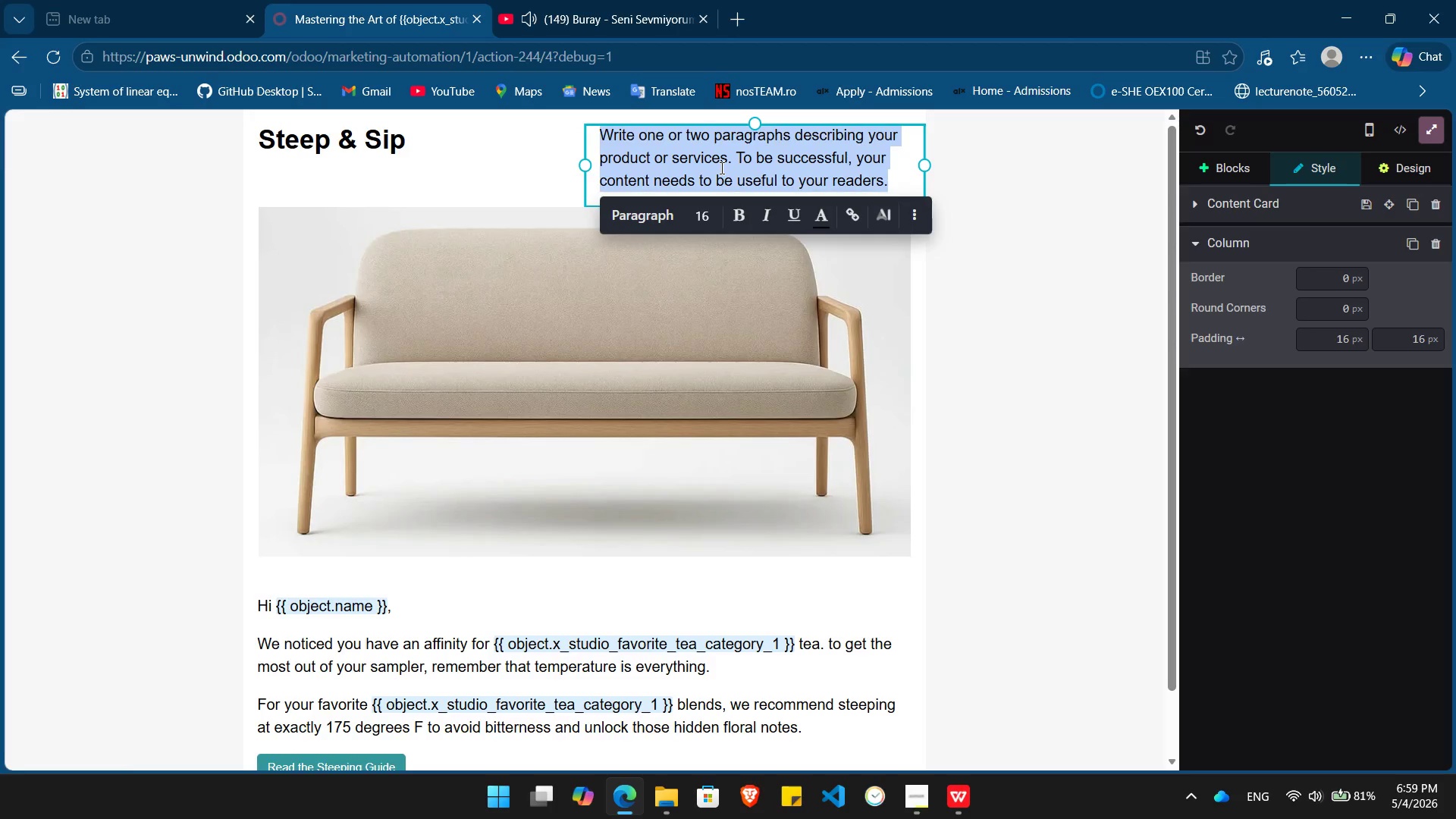 
key(Backspace)
 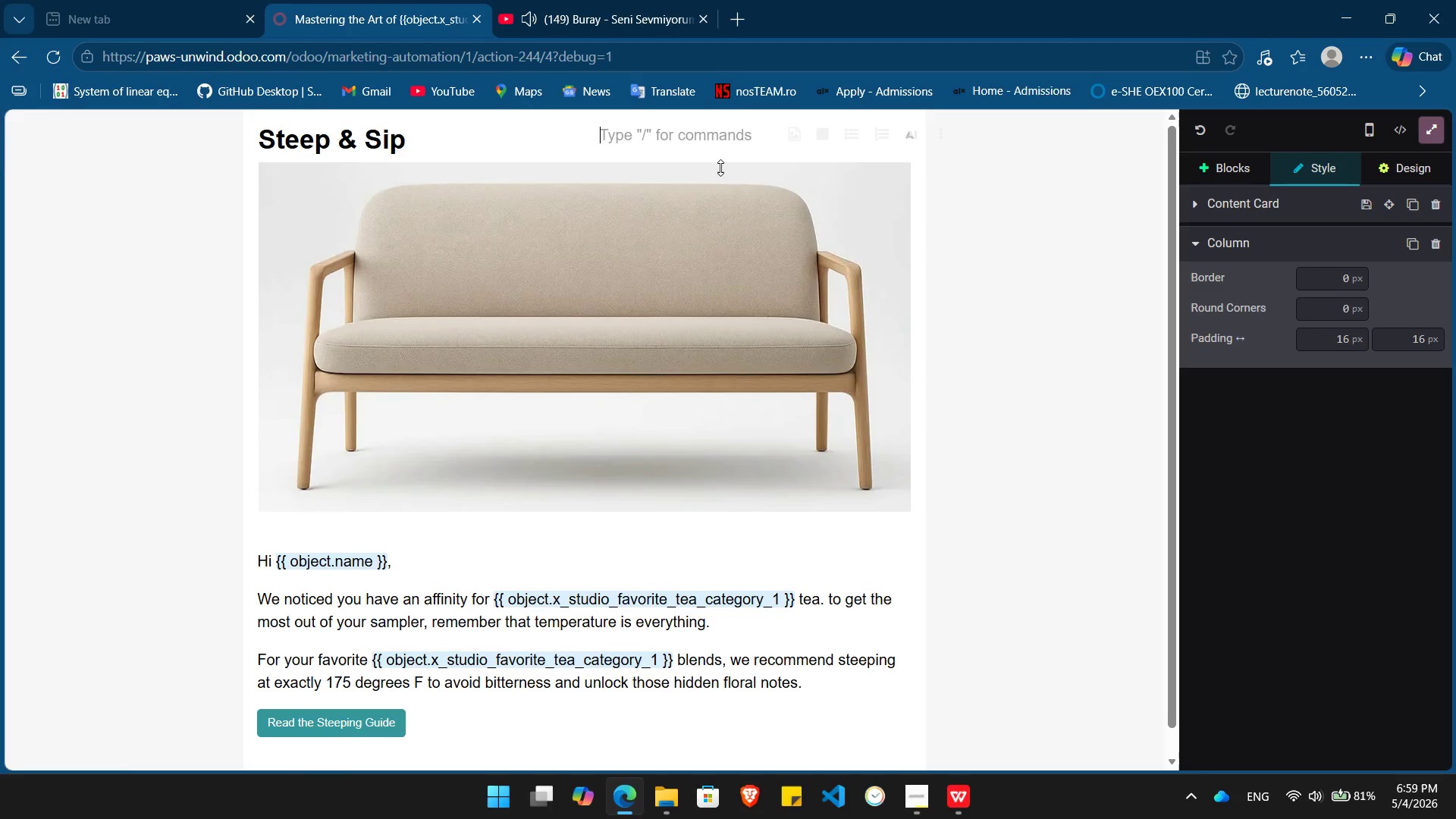 
wait(10.53)
 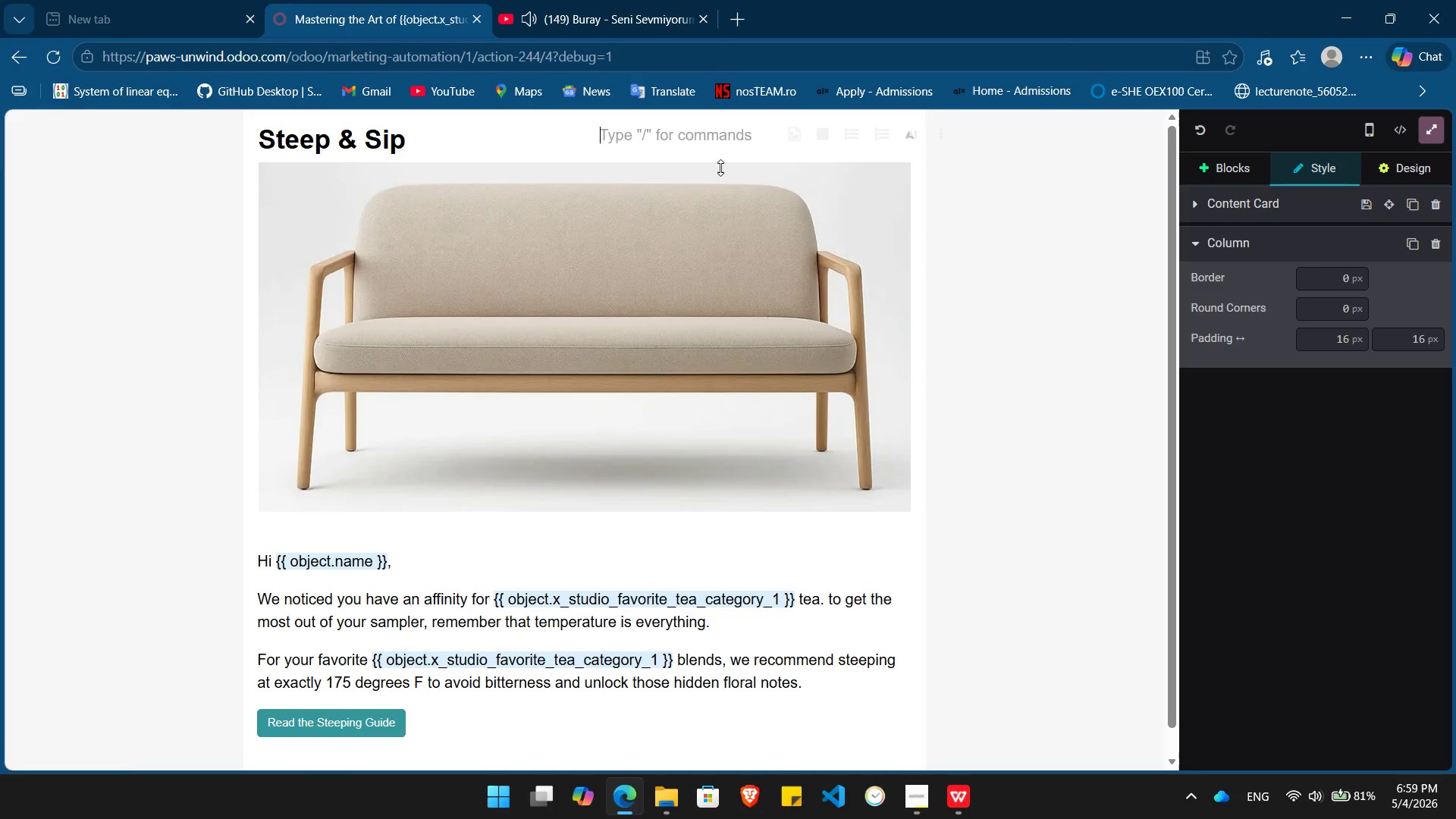 
type(The )
 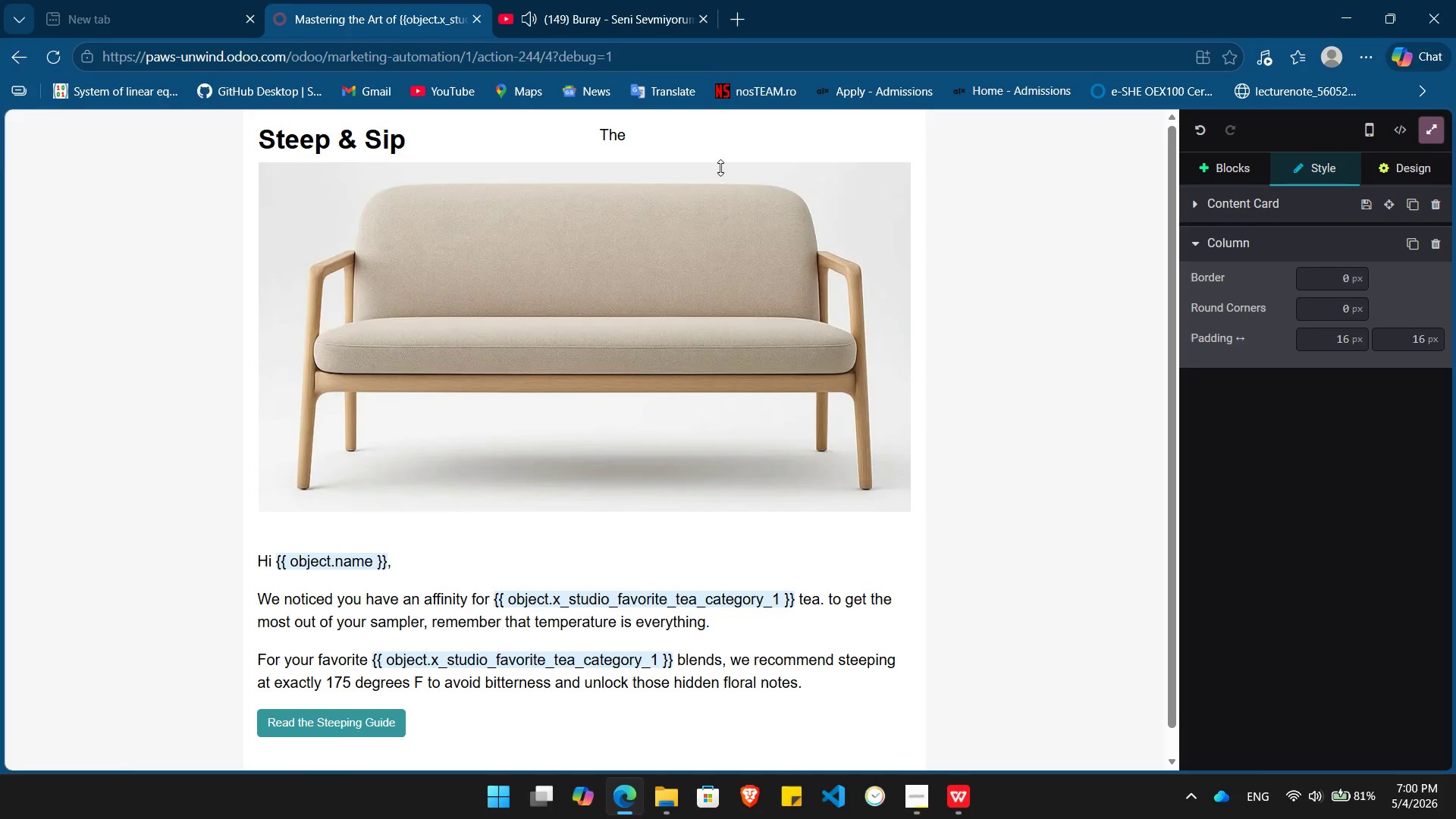 
key(Backspace)
key(Backspace)
key(Backspace)
key(Backspace)
type(Complexity revealed through tempra)
key(Backspace)
key(Backspace)
type(erature and time.)
 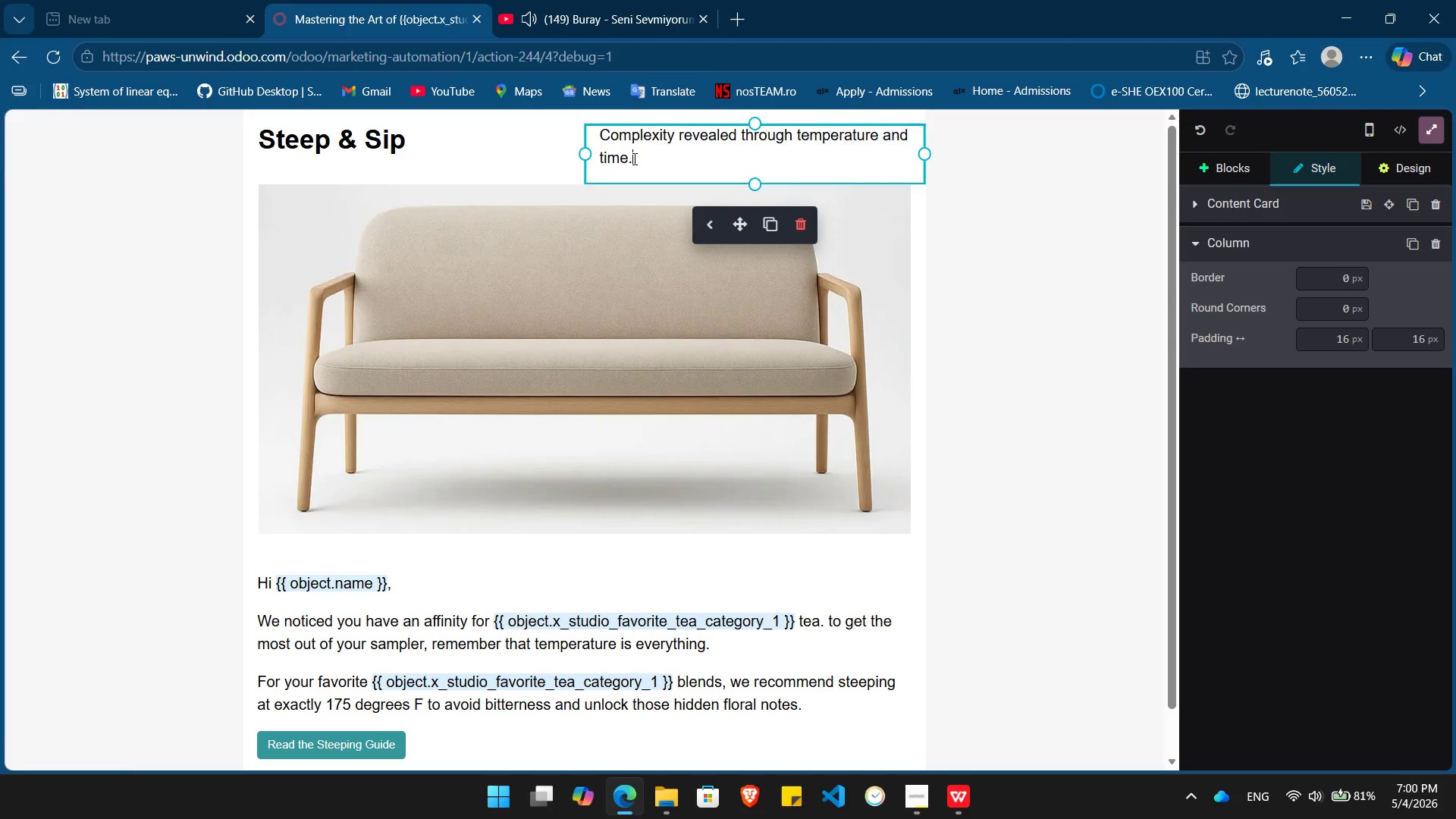 
left_click_drag(start_coordinate=[636, 159], to_coordinate=[601, 140])
 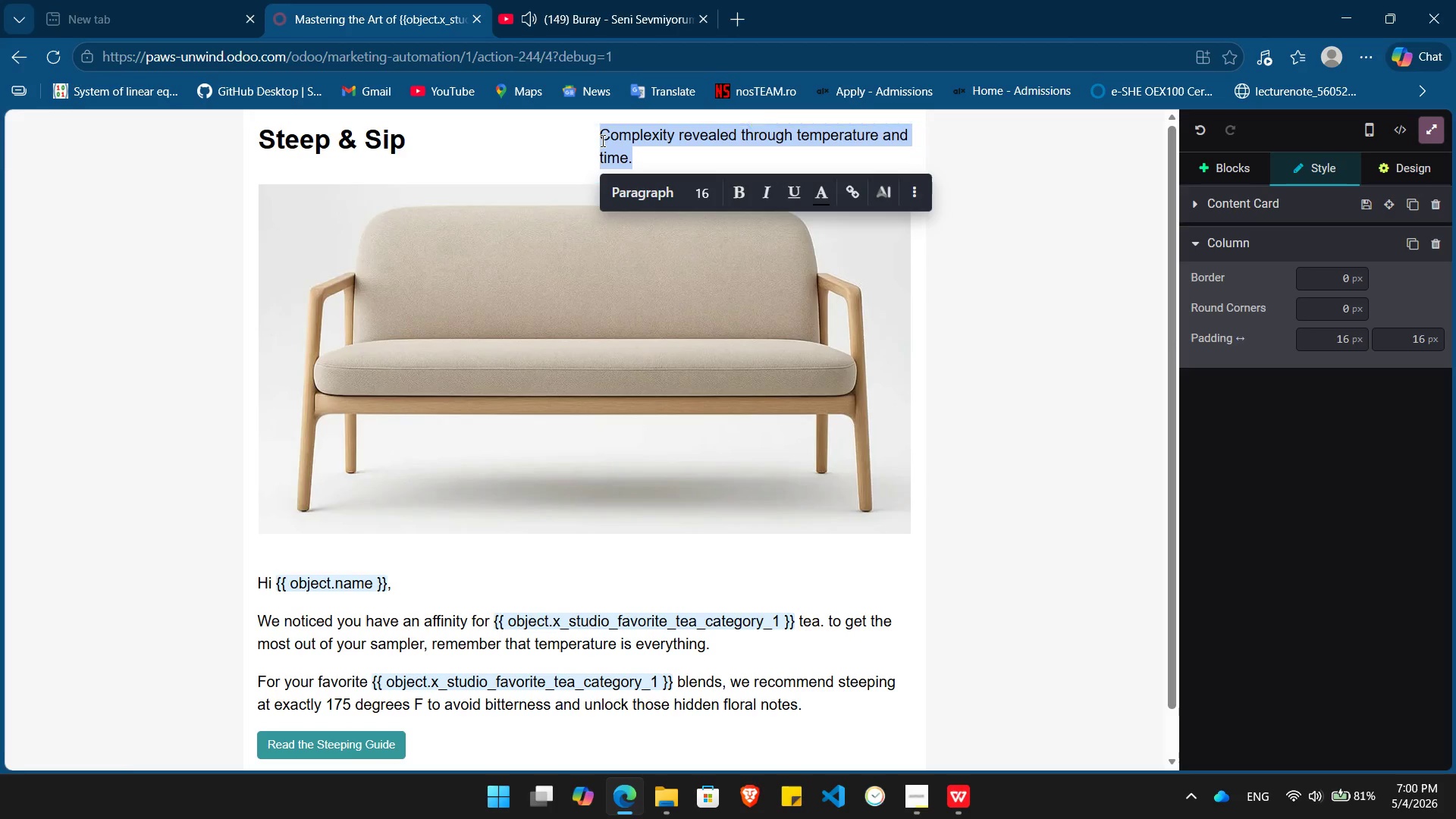 
key(Control+I)
 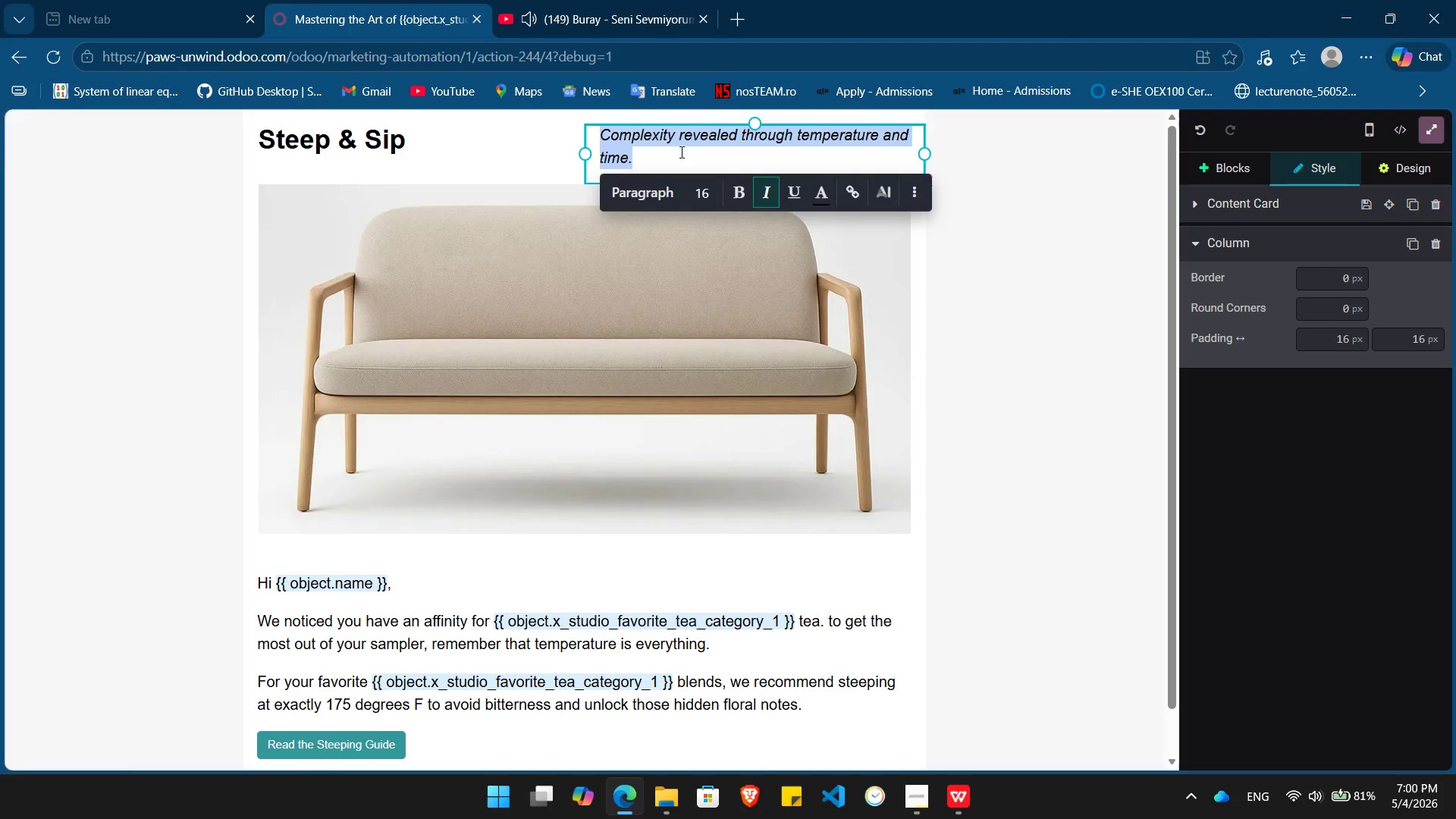 
left_click([680, 152])
 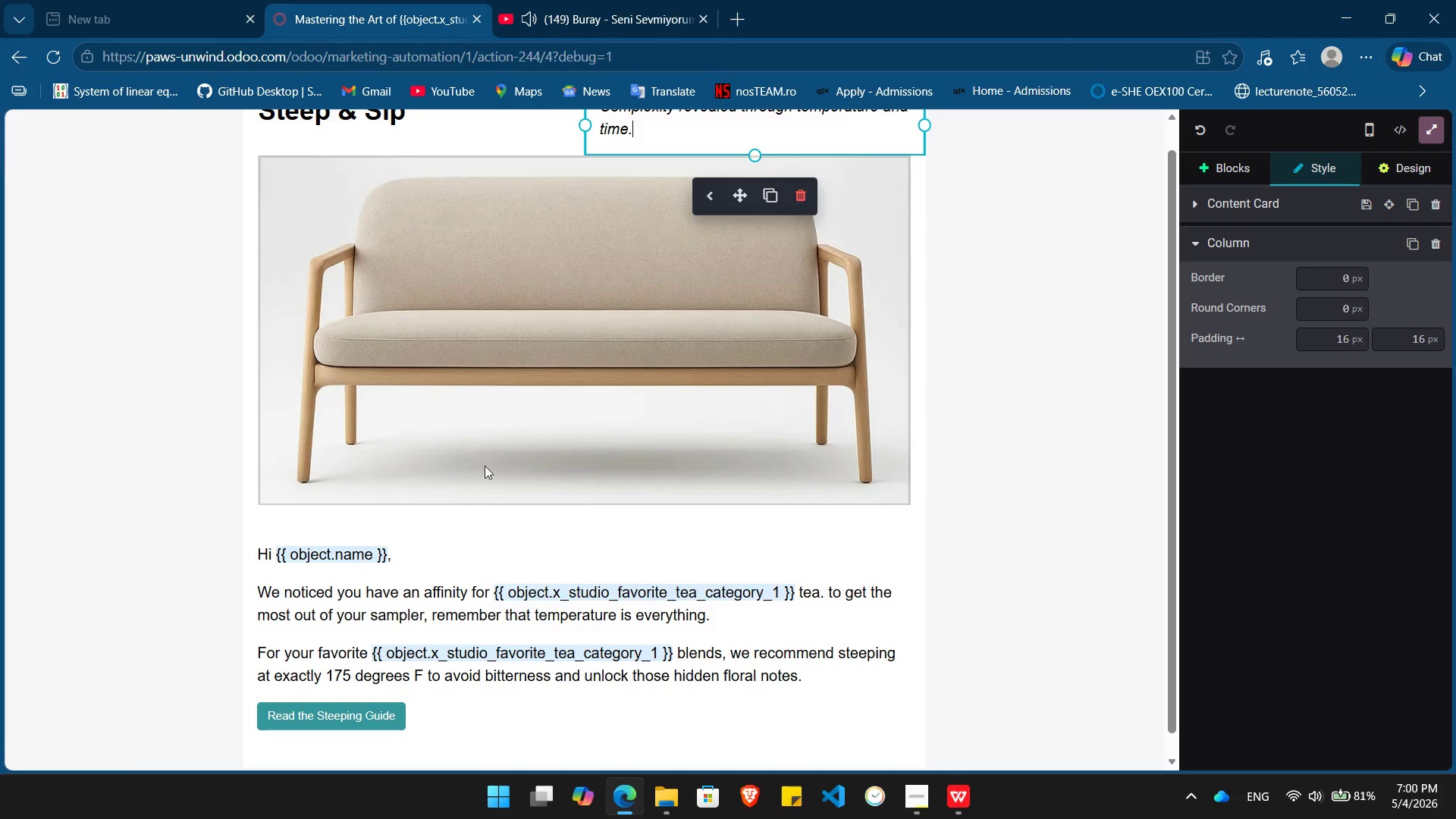 
wait(6.45)
 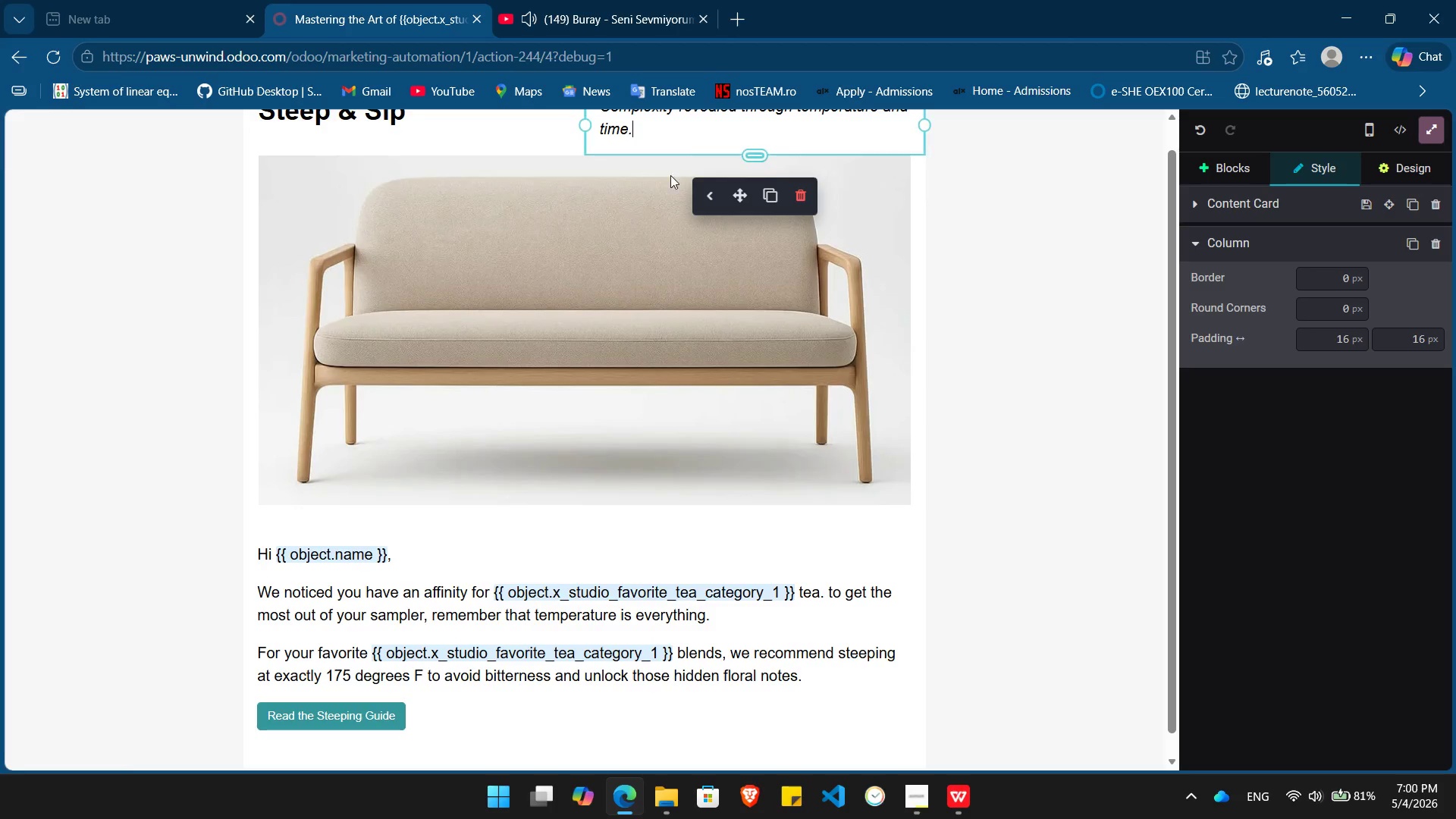 
left_click([256, 548])
 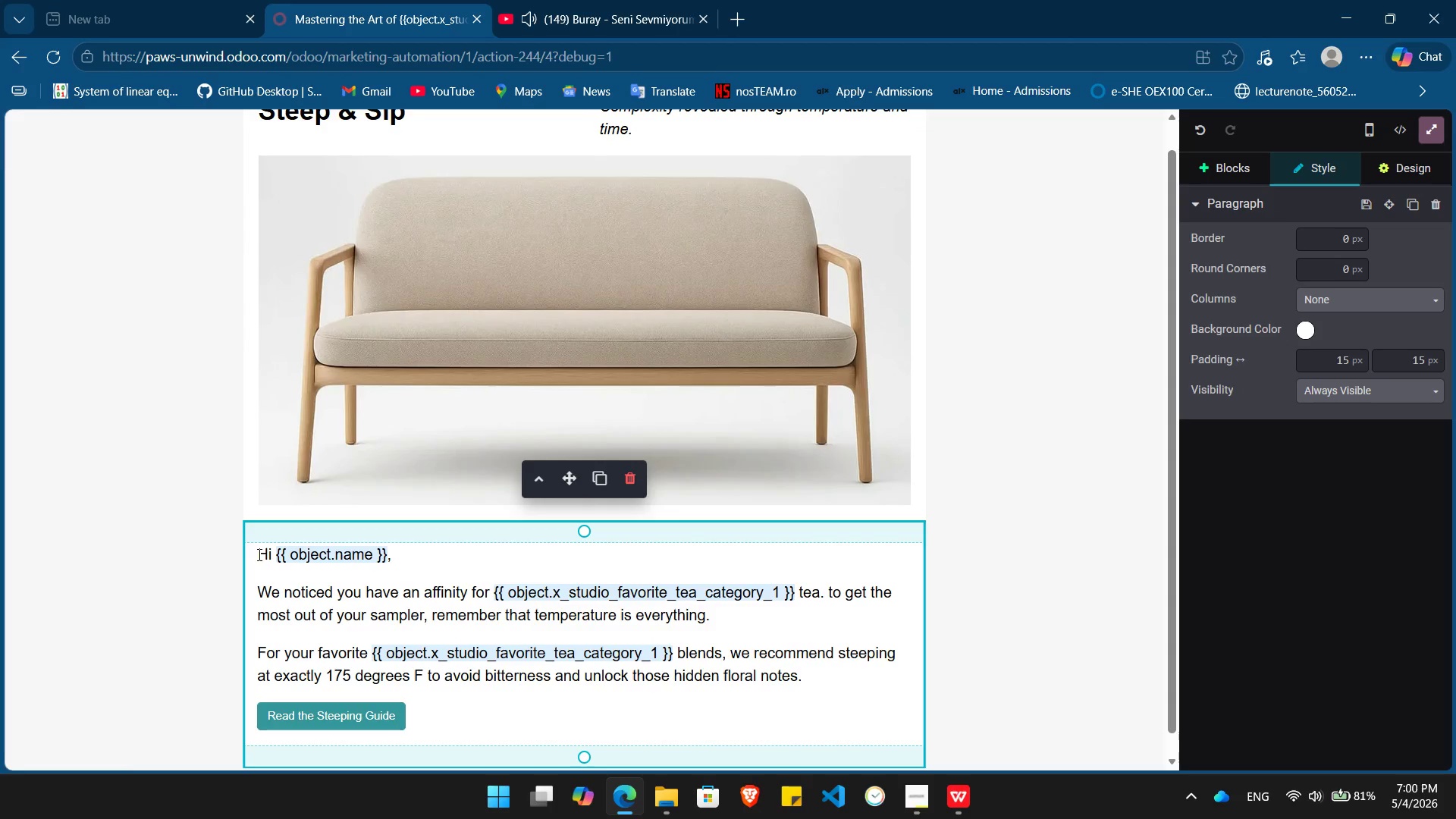 
left_click([258, 554])
 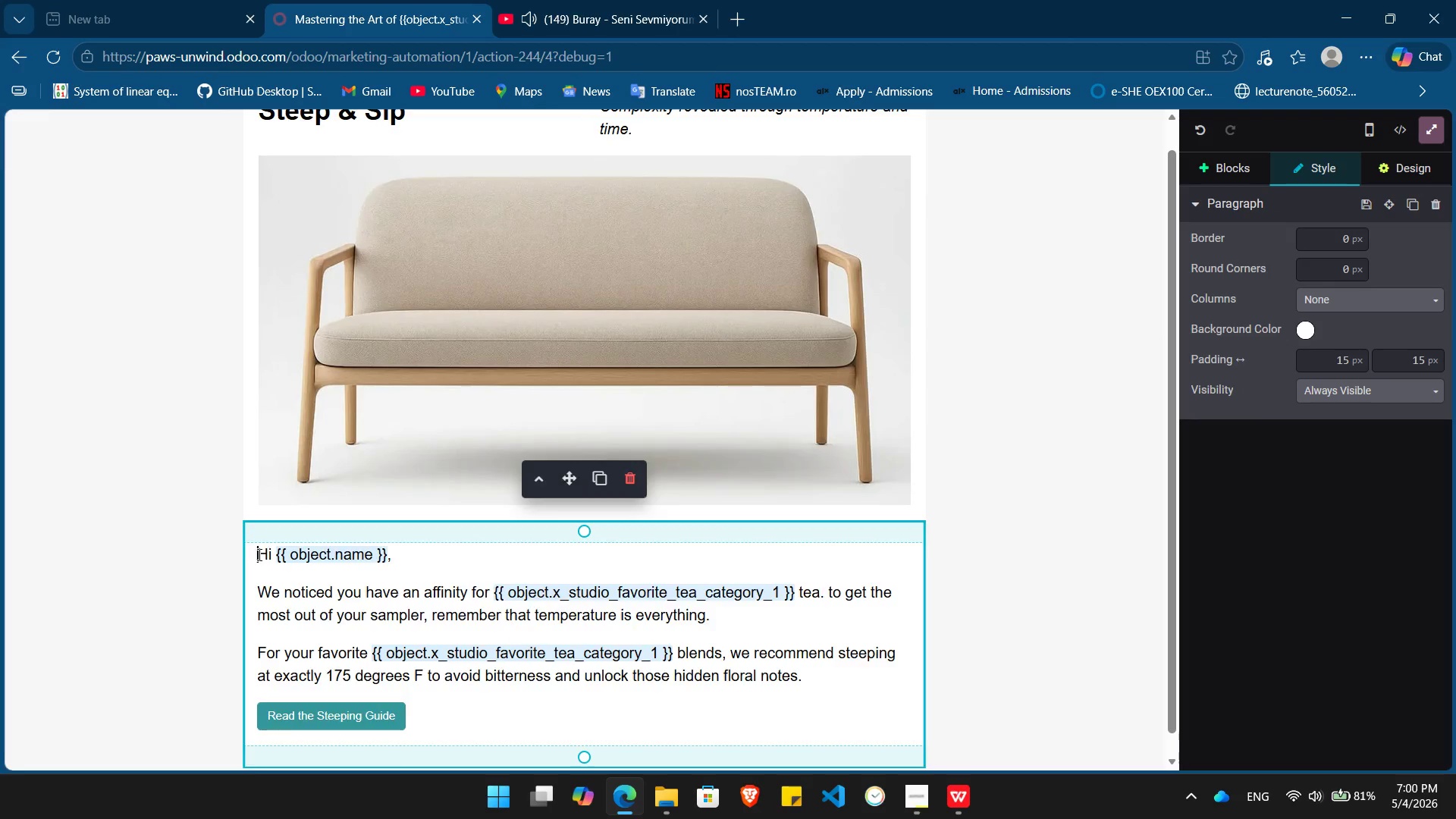 
key(Enter)
 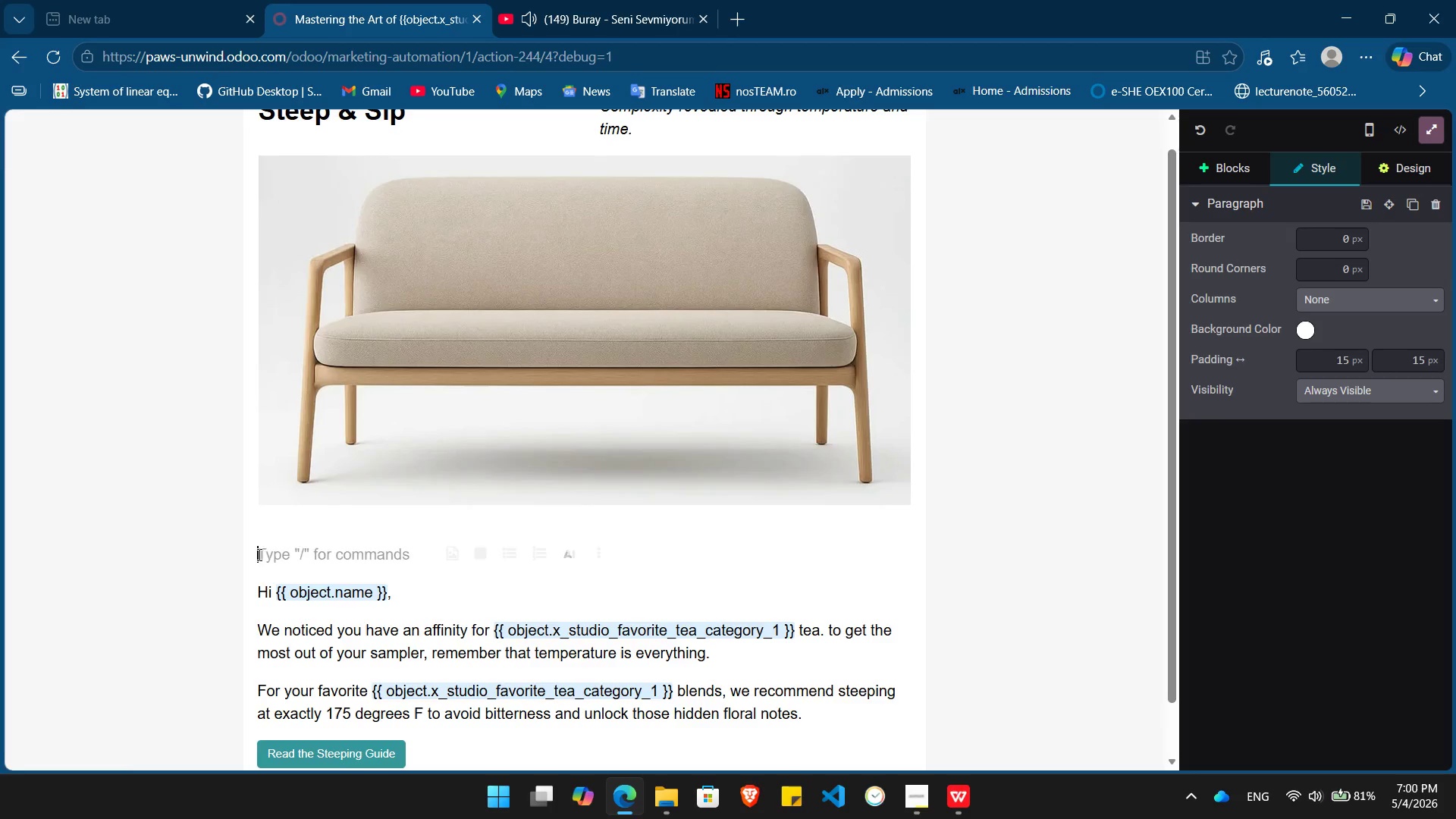 
key(ArrowUp)
 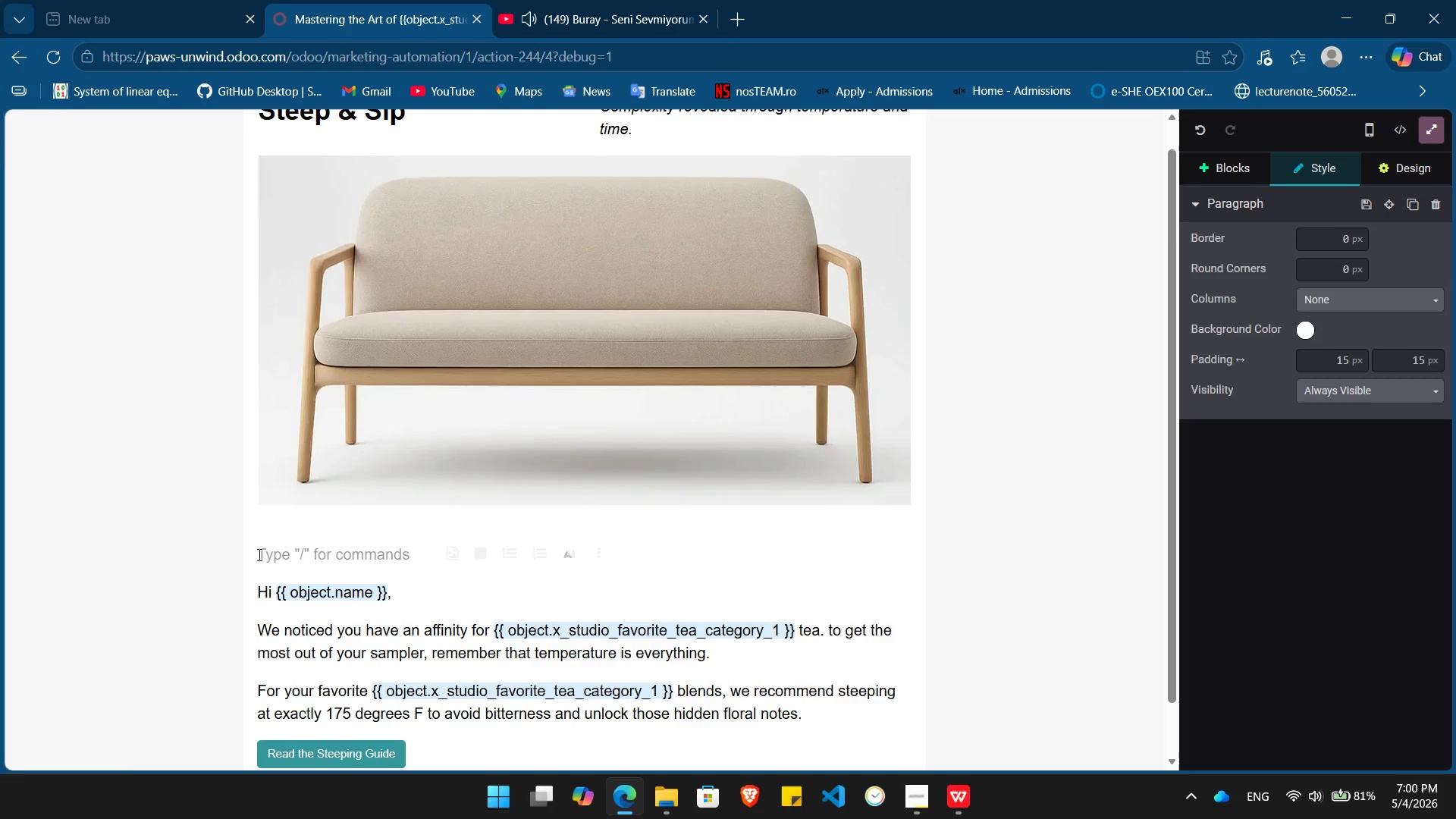 
key(Slash)
 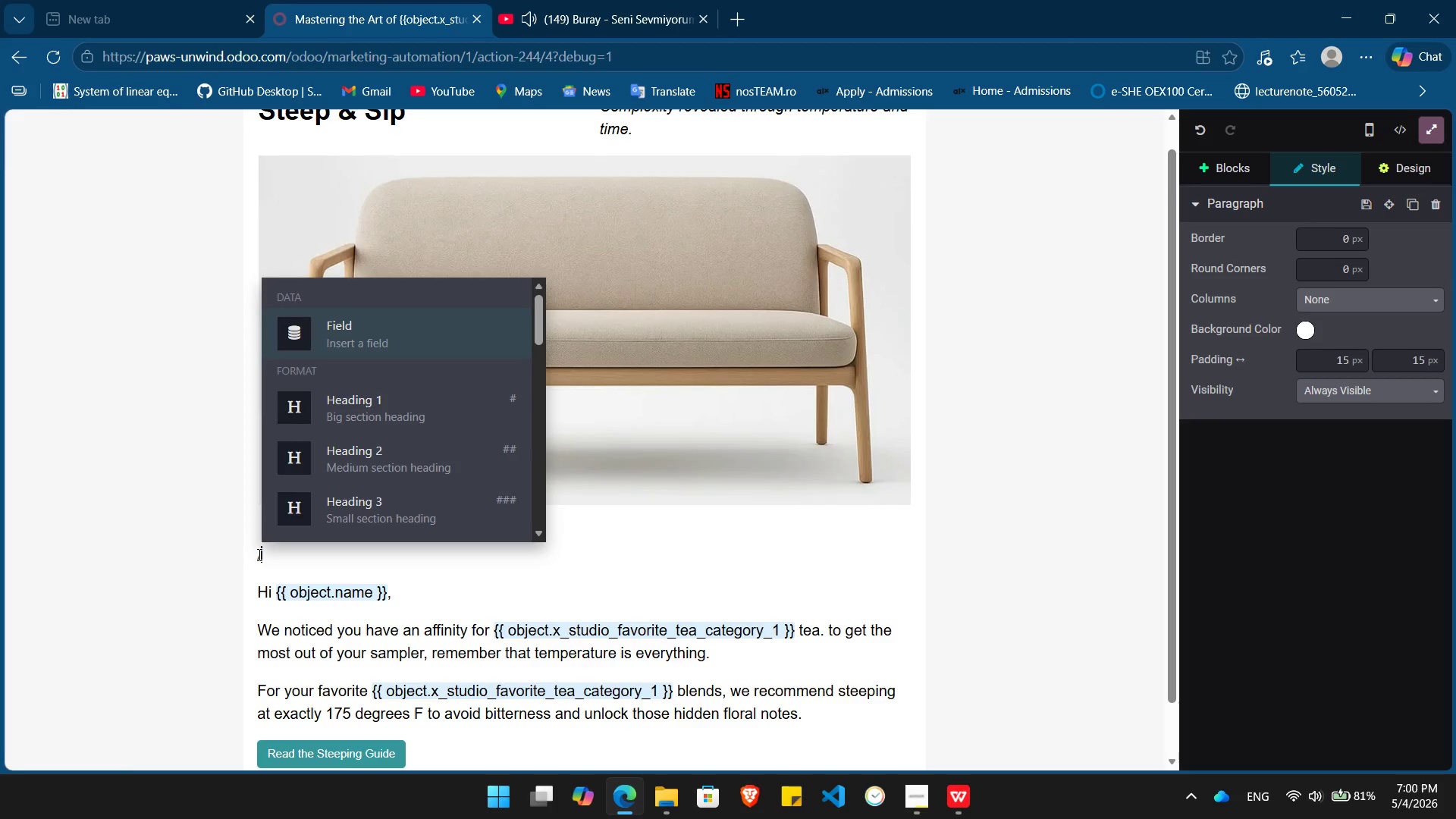 
key(ArrowDown)
 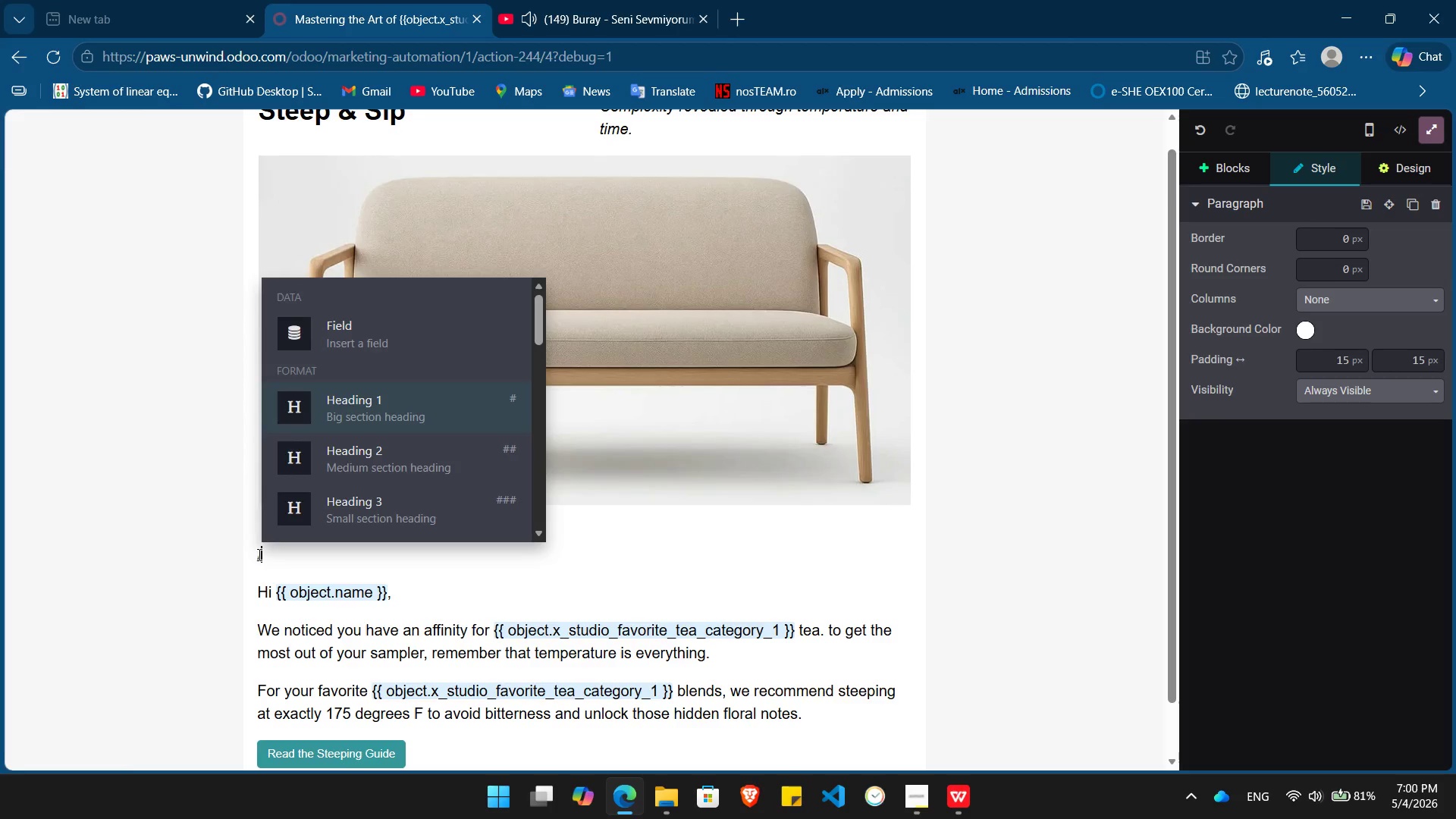 
key(Enter)
 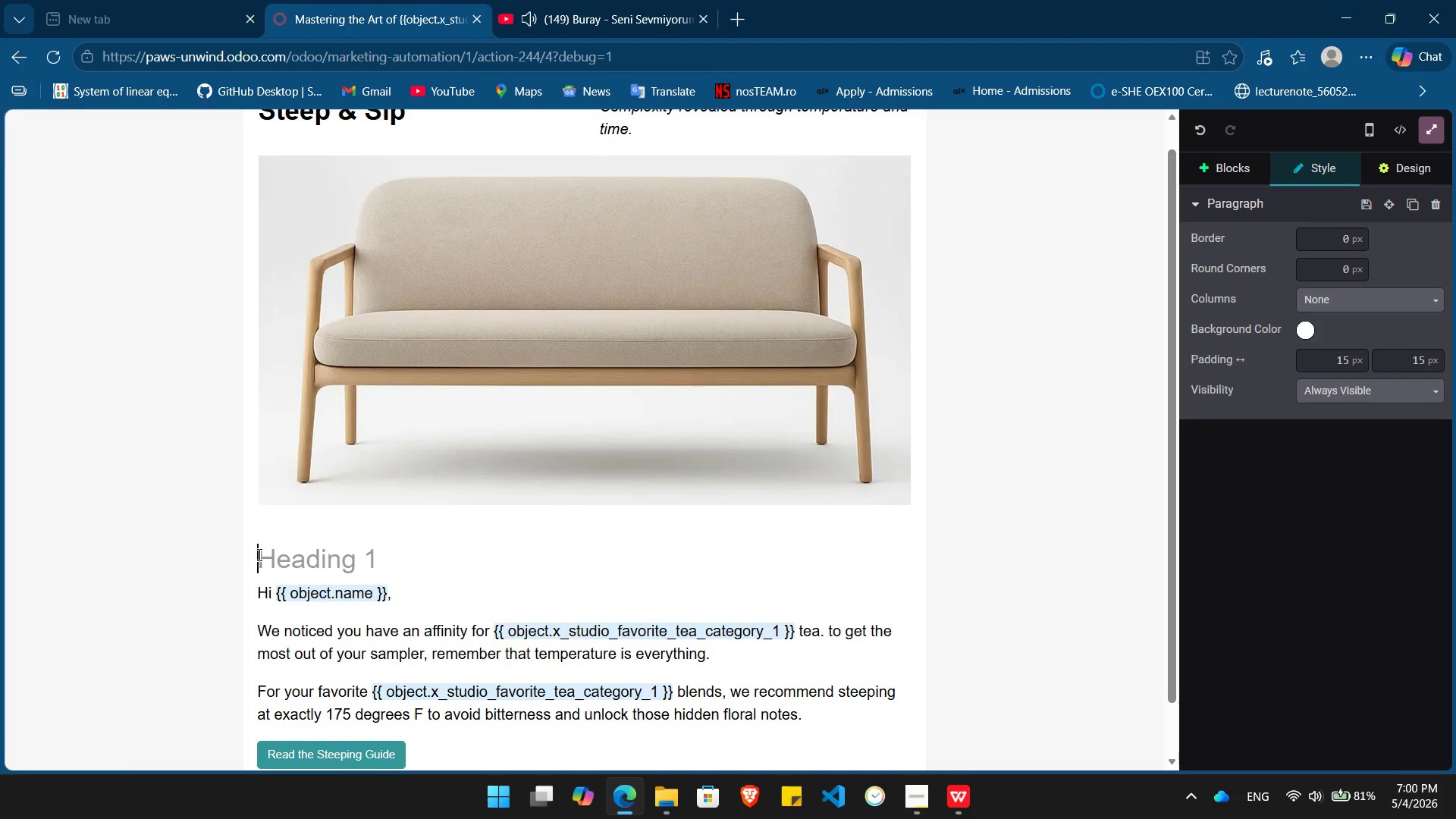 
type(The Science oh)
key(Backspace)
type(f the Steep)
 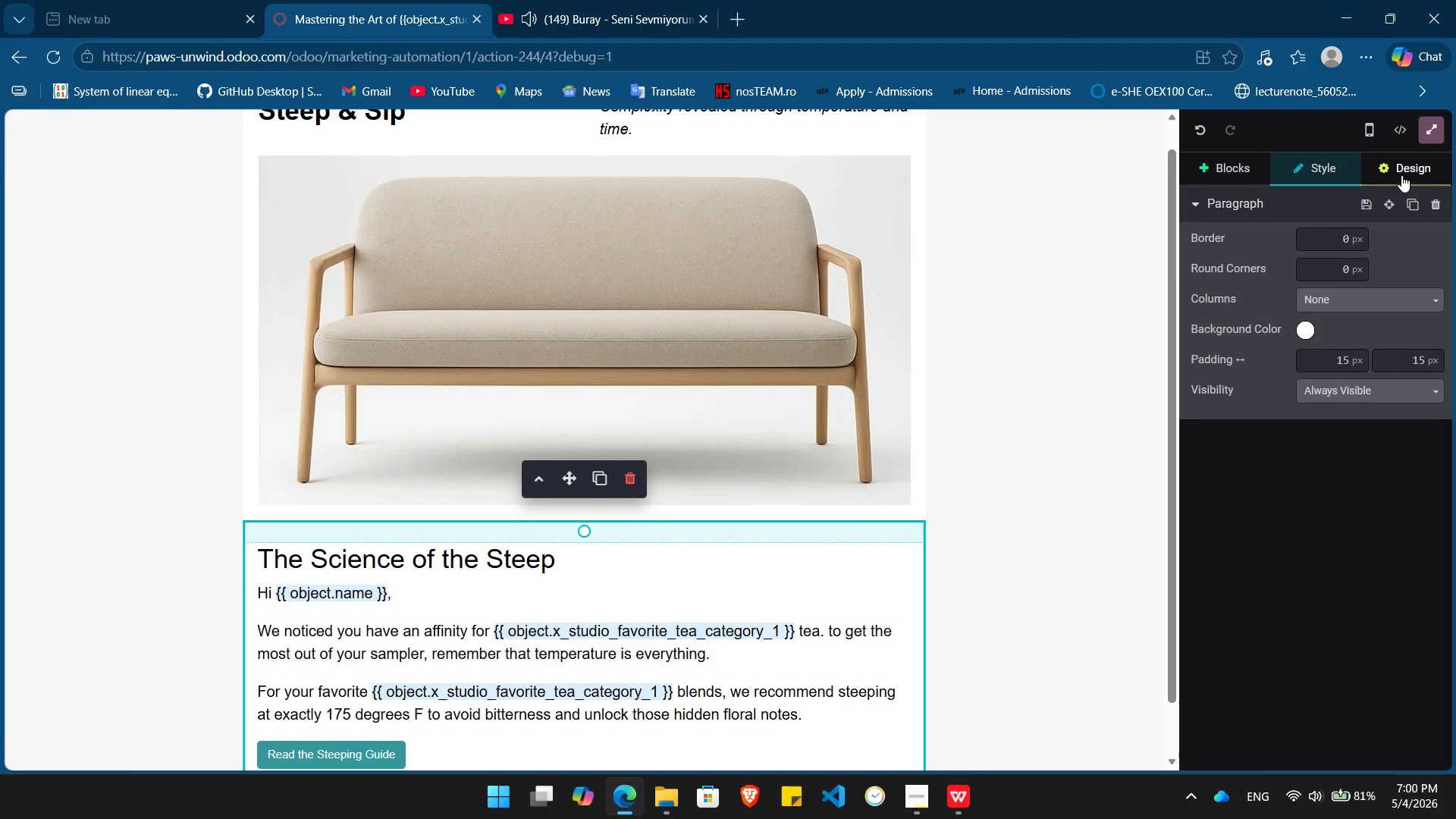 
left_click([1402, 175])
 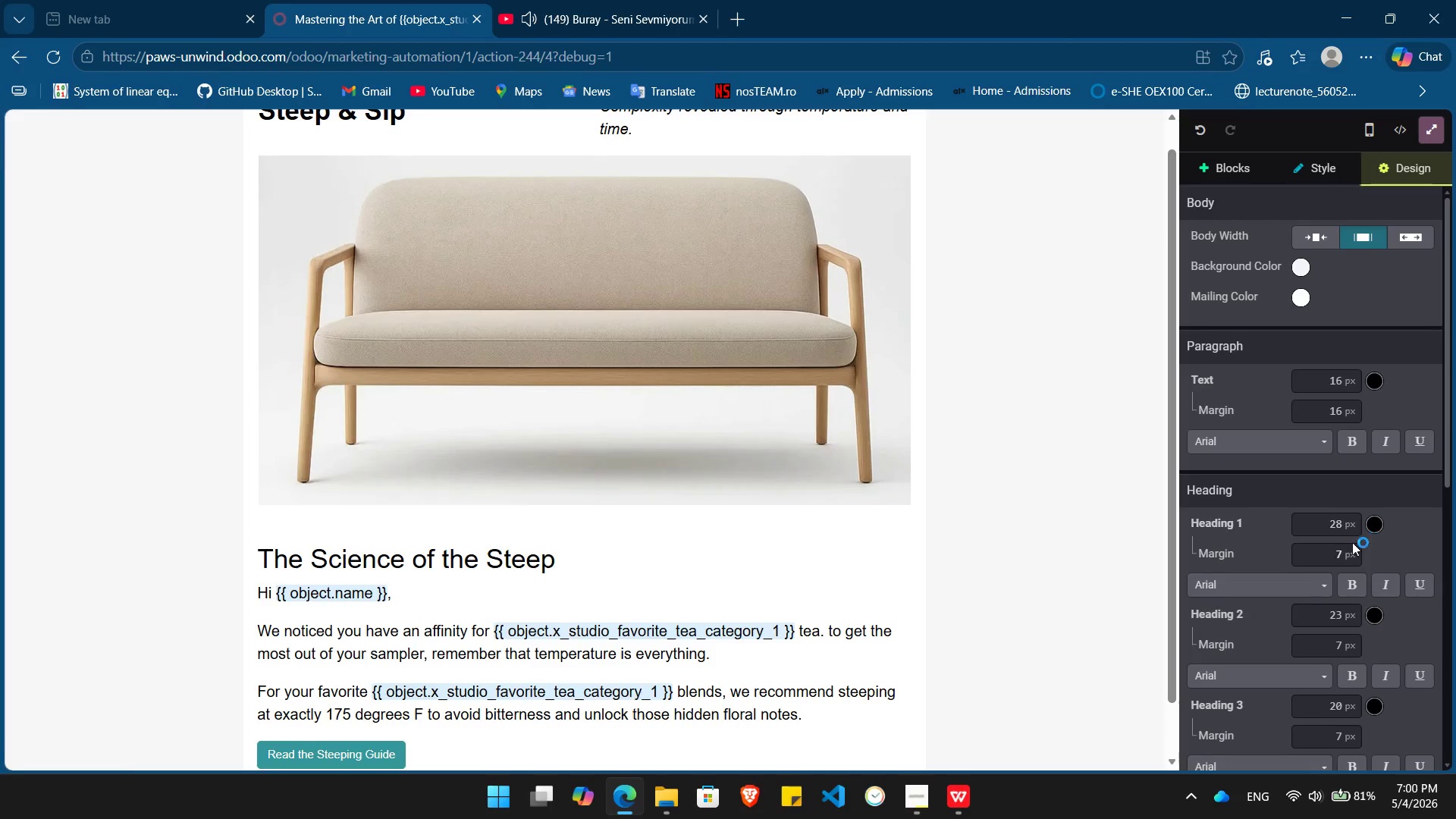 
left_click([1354, 581])
 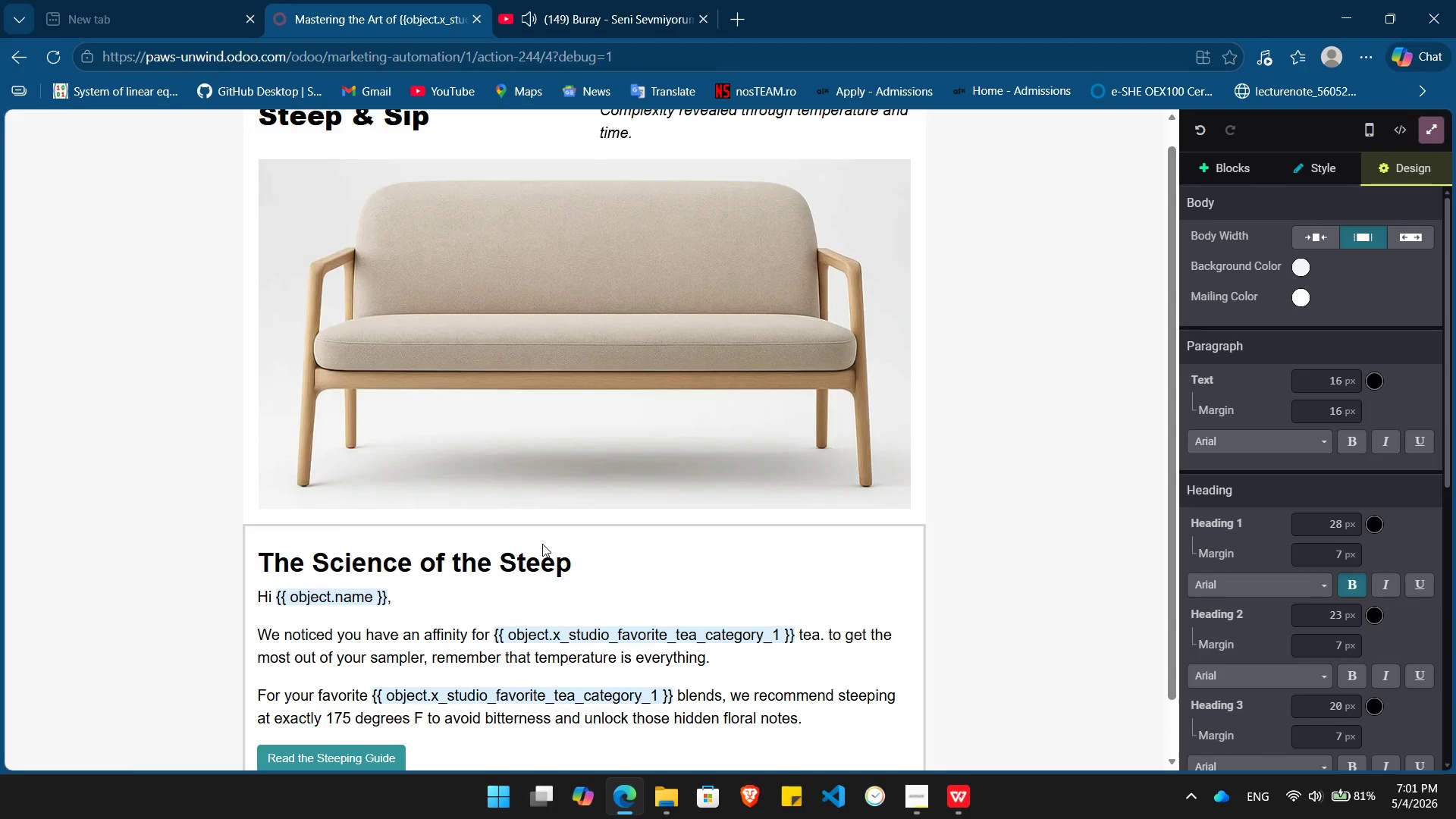 
double_click([580, 554])
 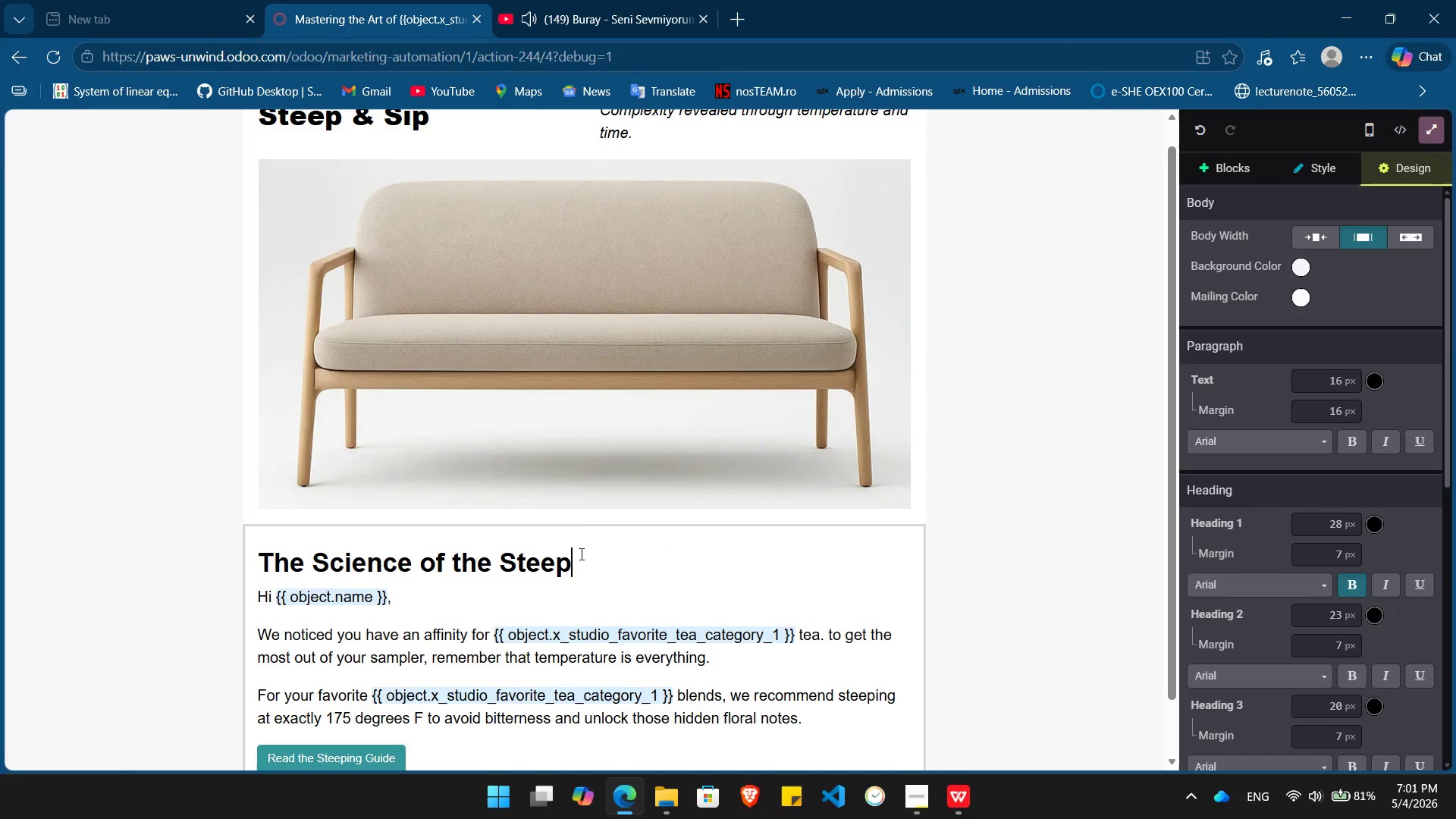 
triple_click([580, 554])
 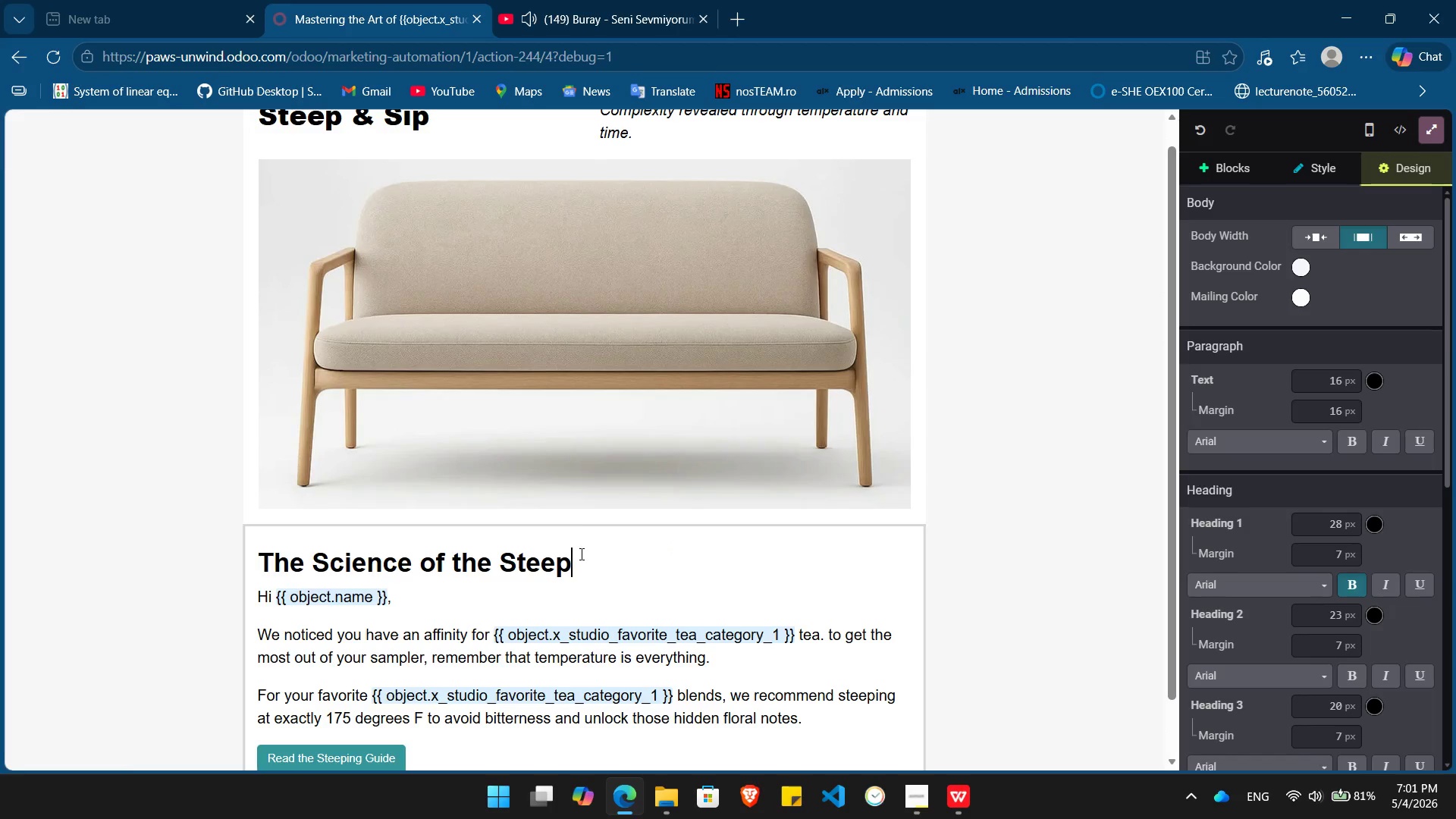 
triple_click([580, 554])
 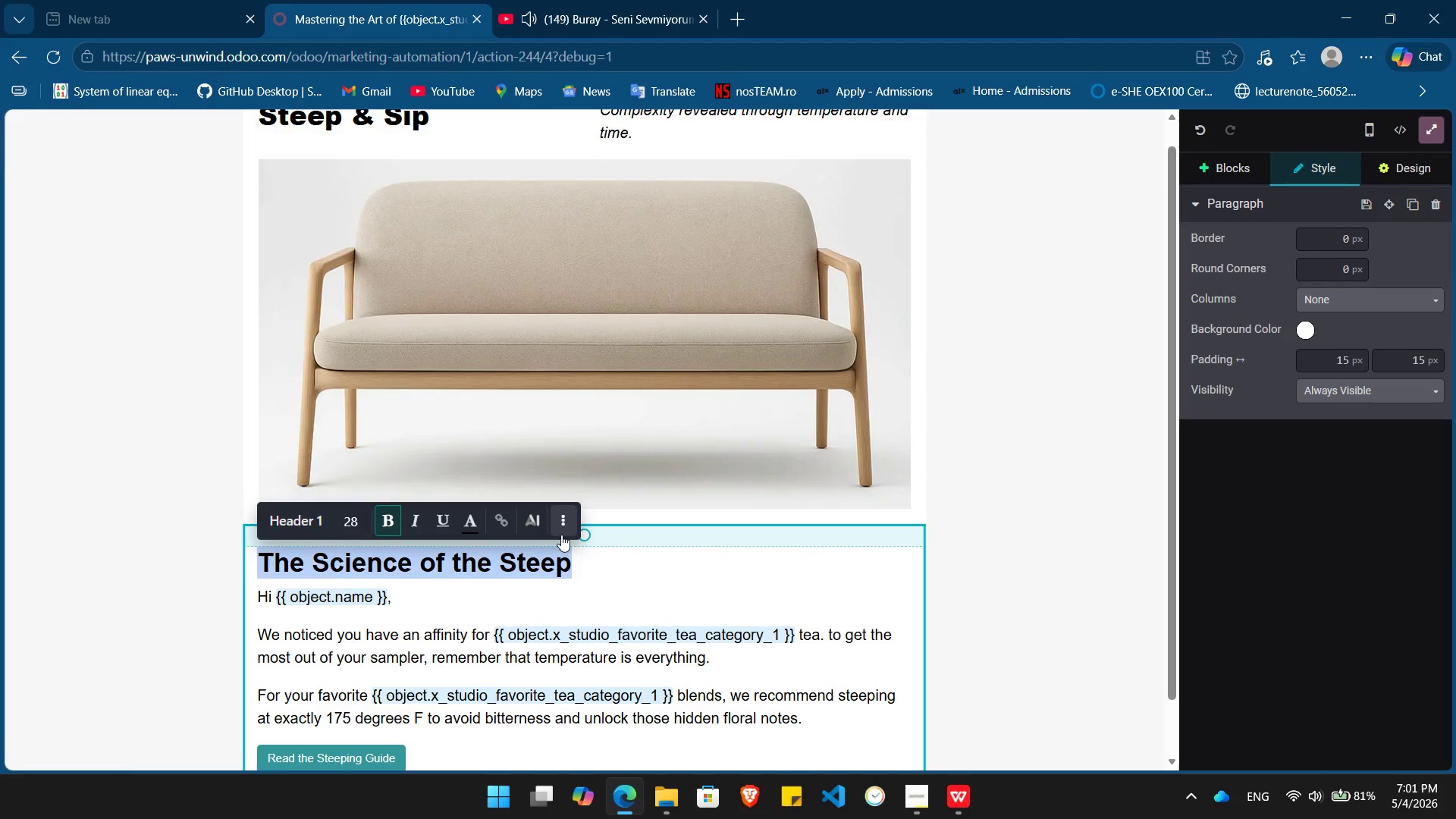 
left_click([560, 519])
 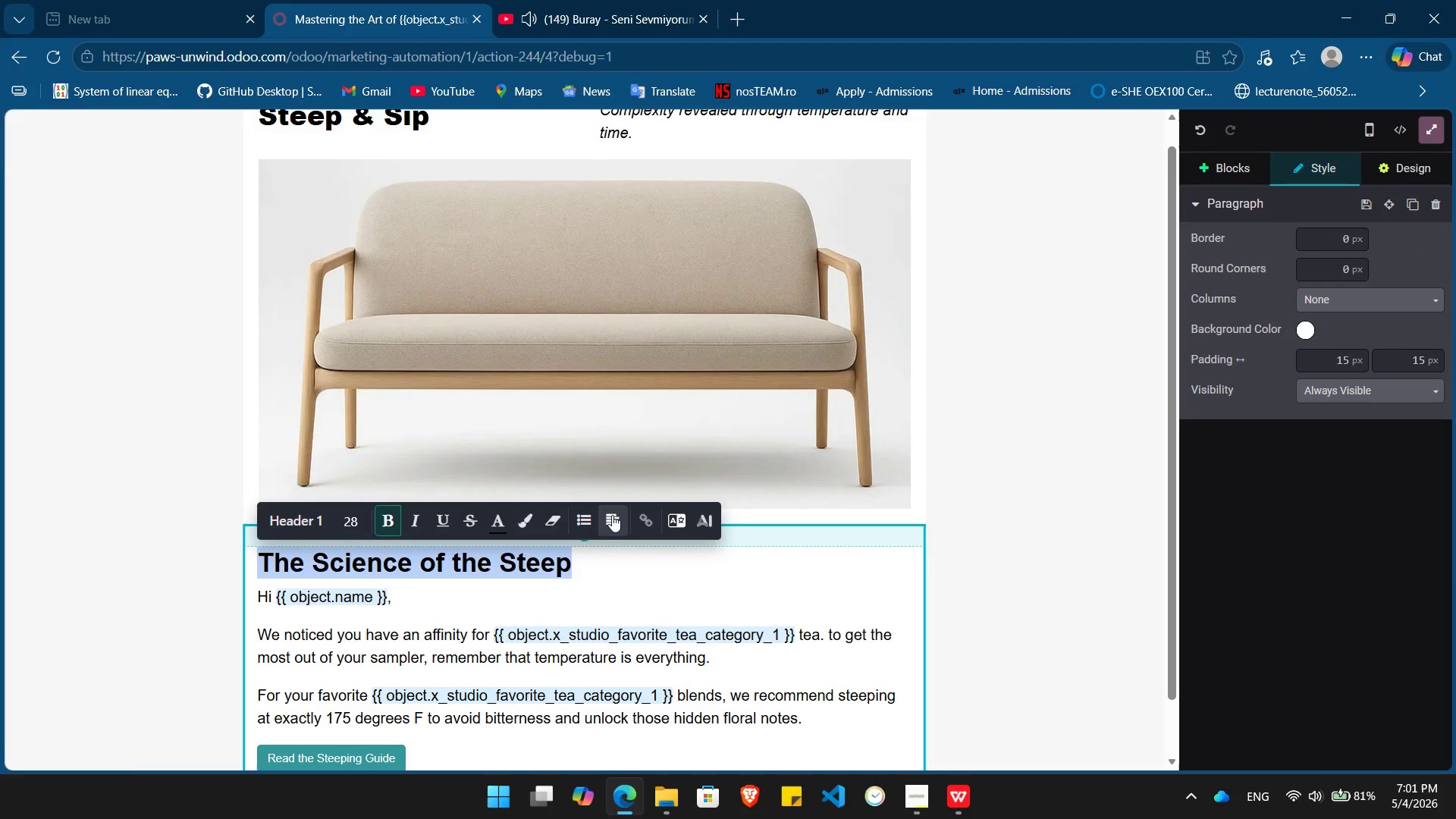 
left_click([612, 515])
 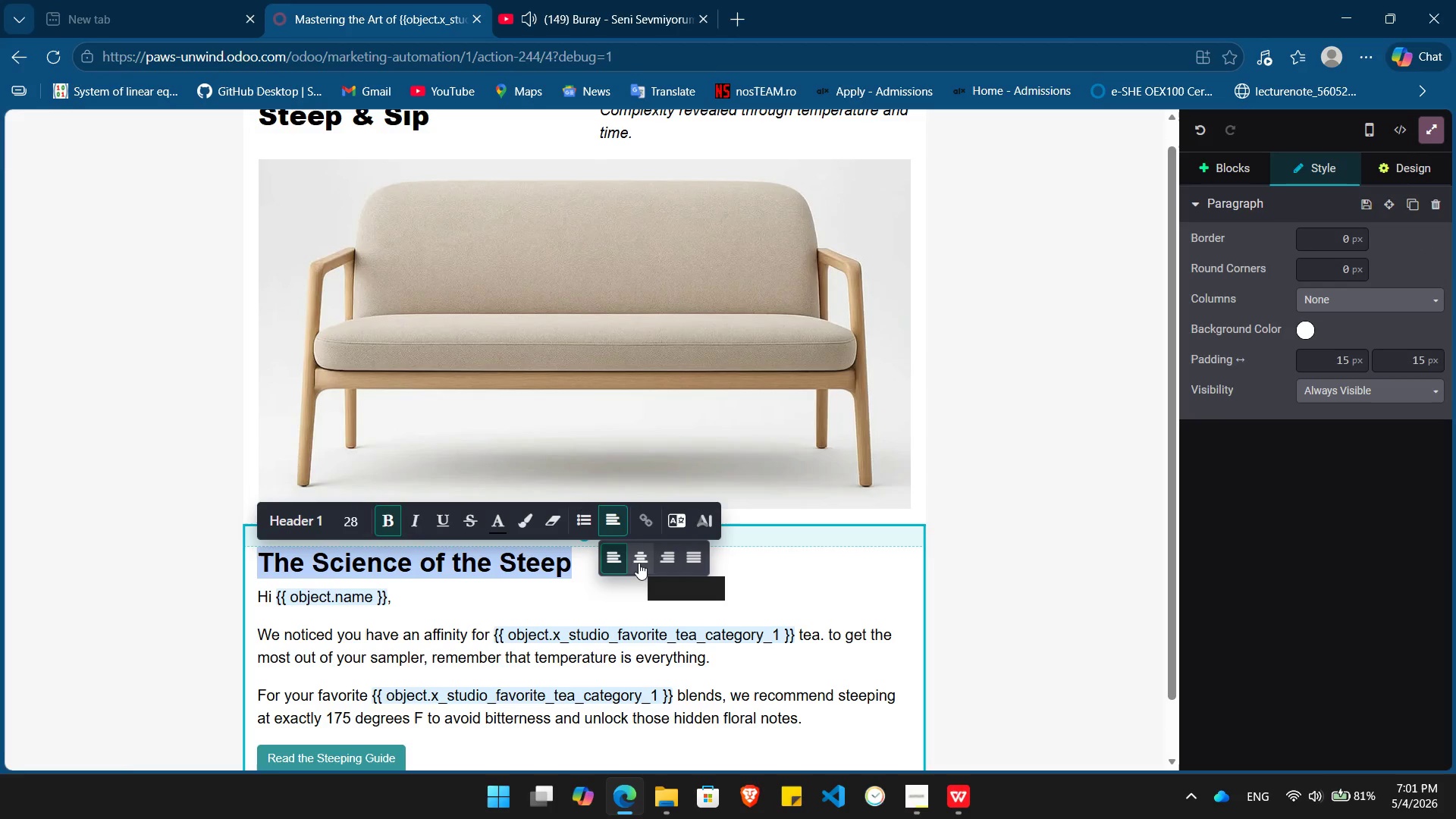 
left_click([639, 563])
 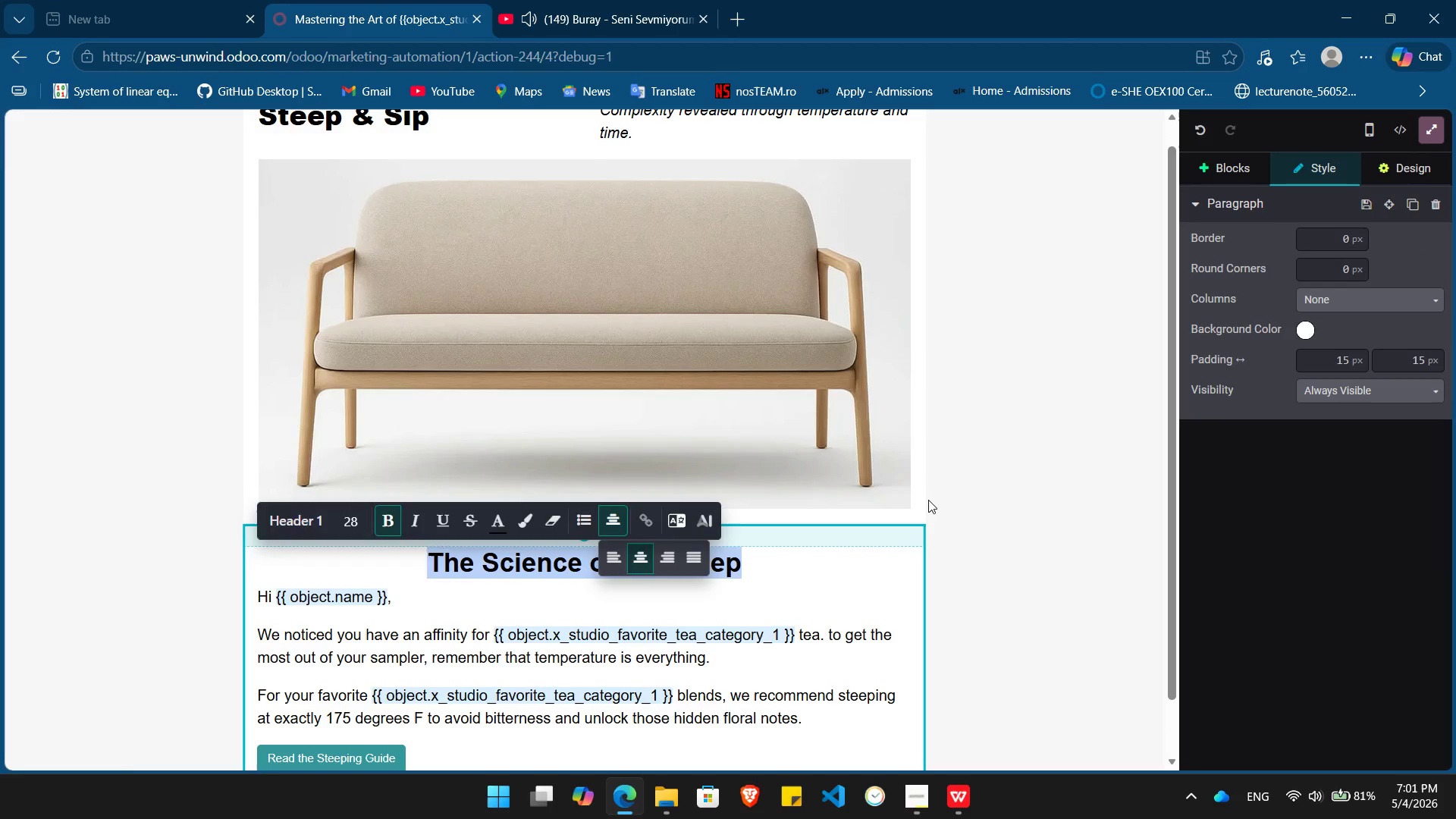 
left_click([928, 500])
 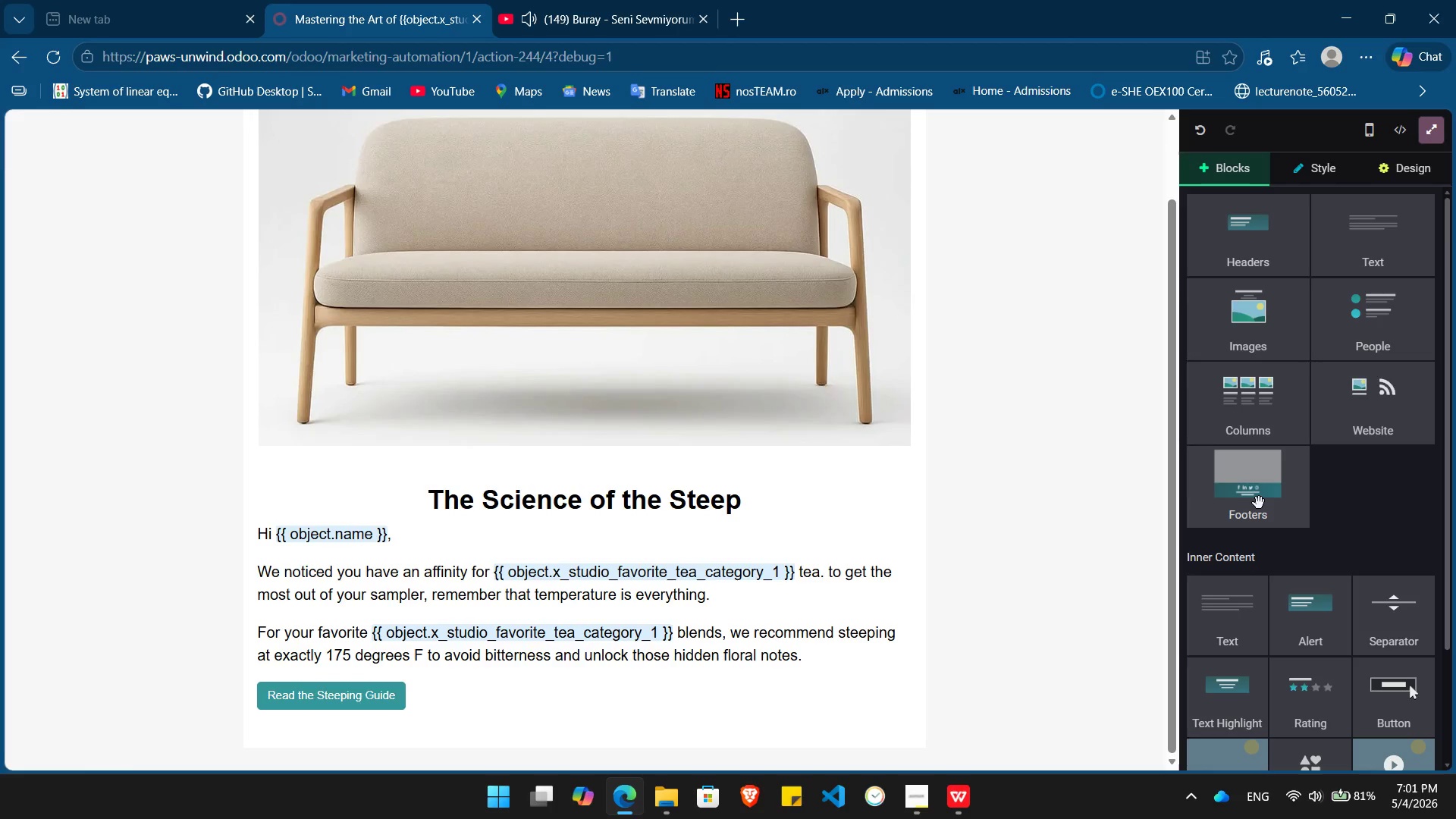 
left_click_drag(start_coordinate=[1259, 504], to_coordinate=[668, 743])
 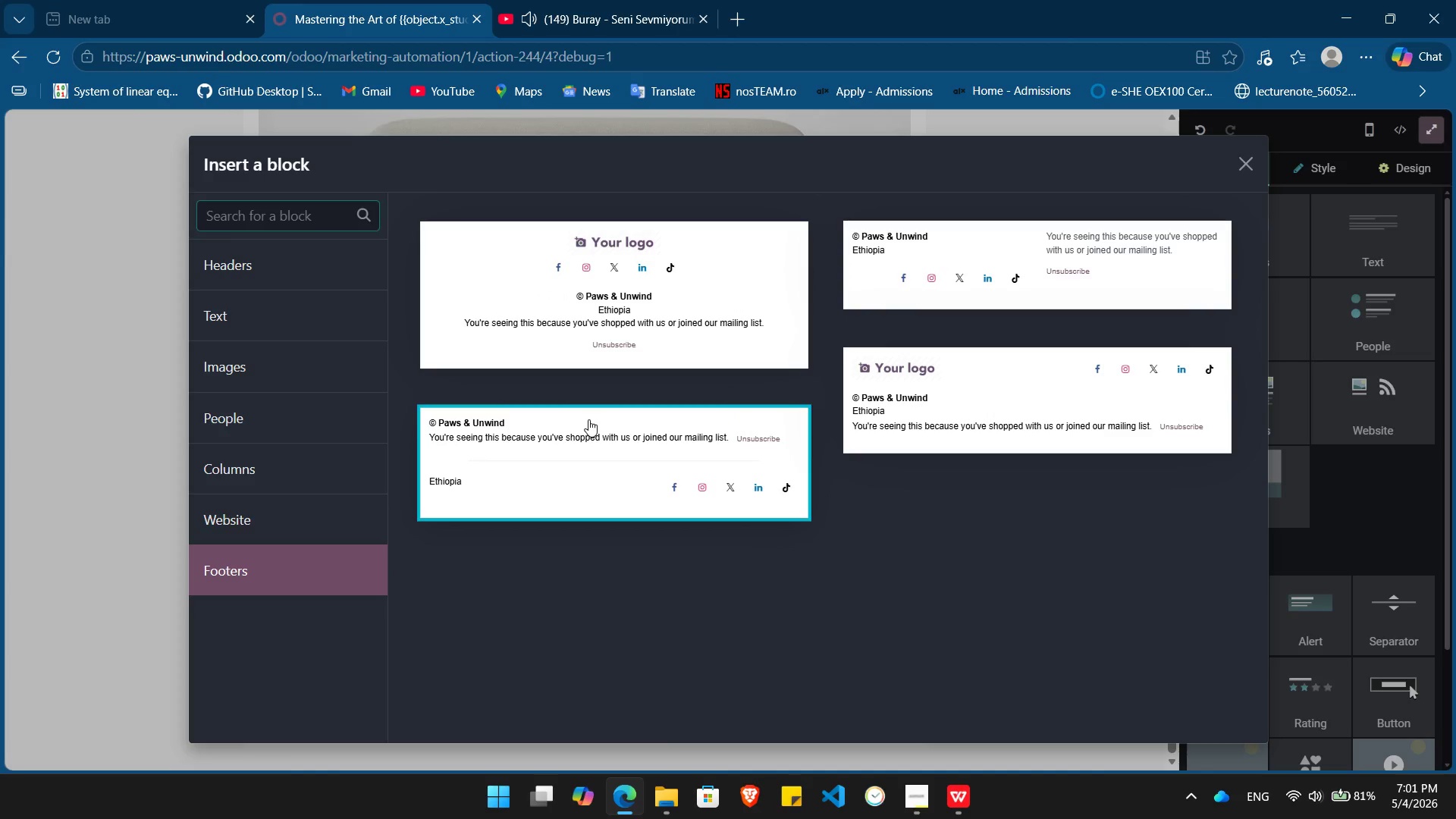 
left_click([588, 419])
 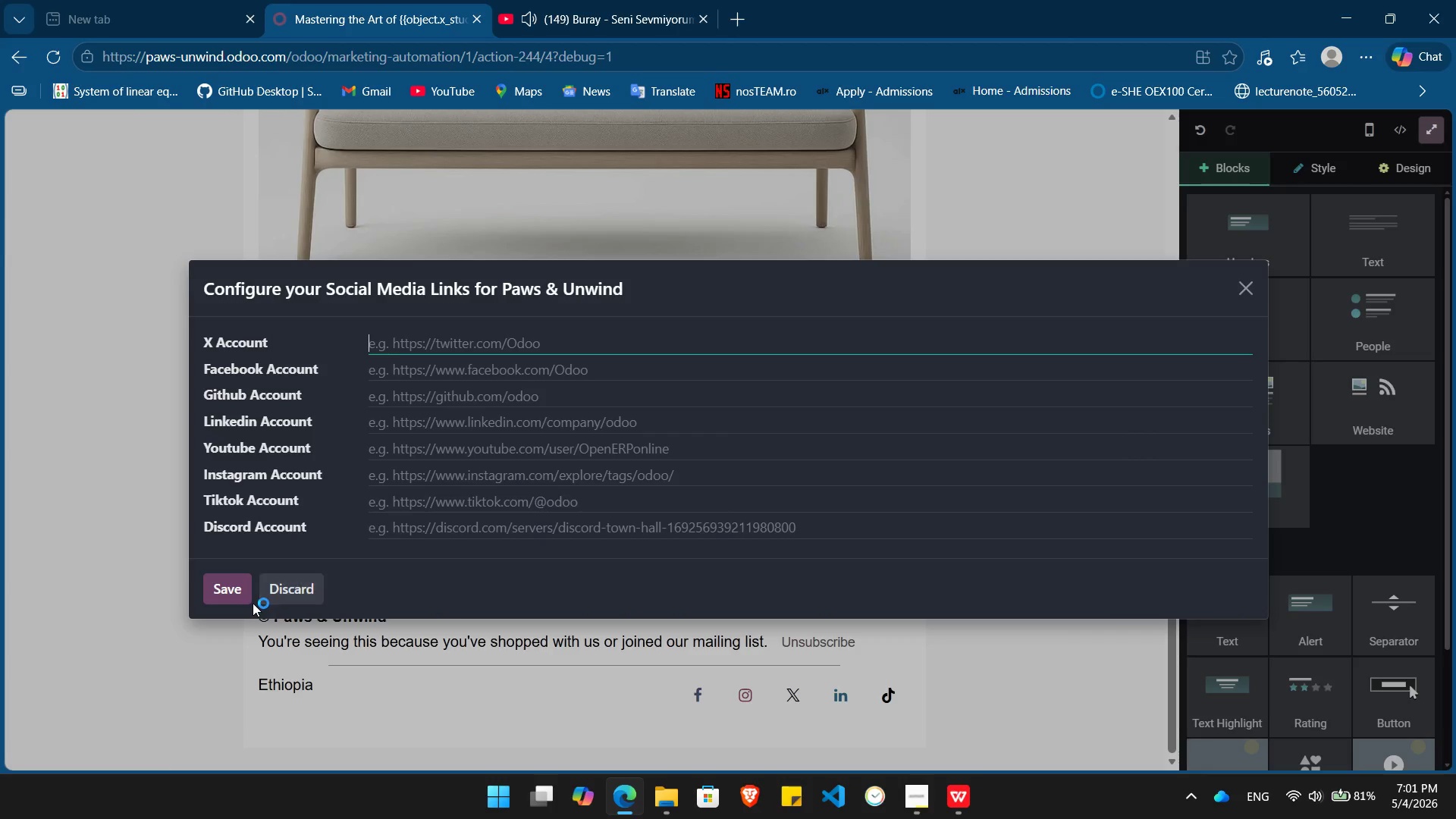 
left_click([284, 594])
 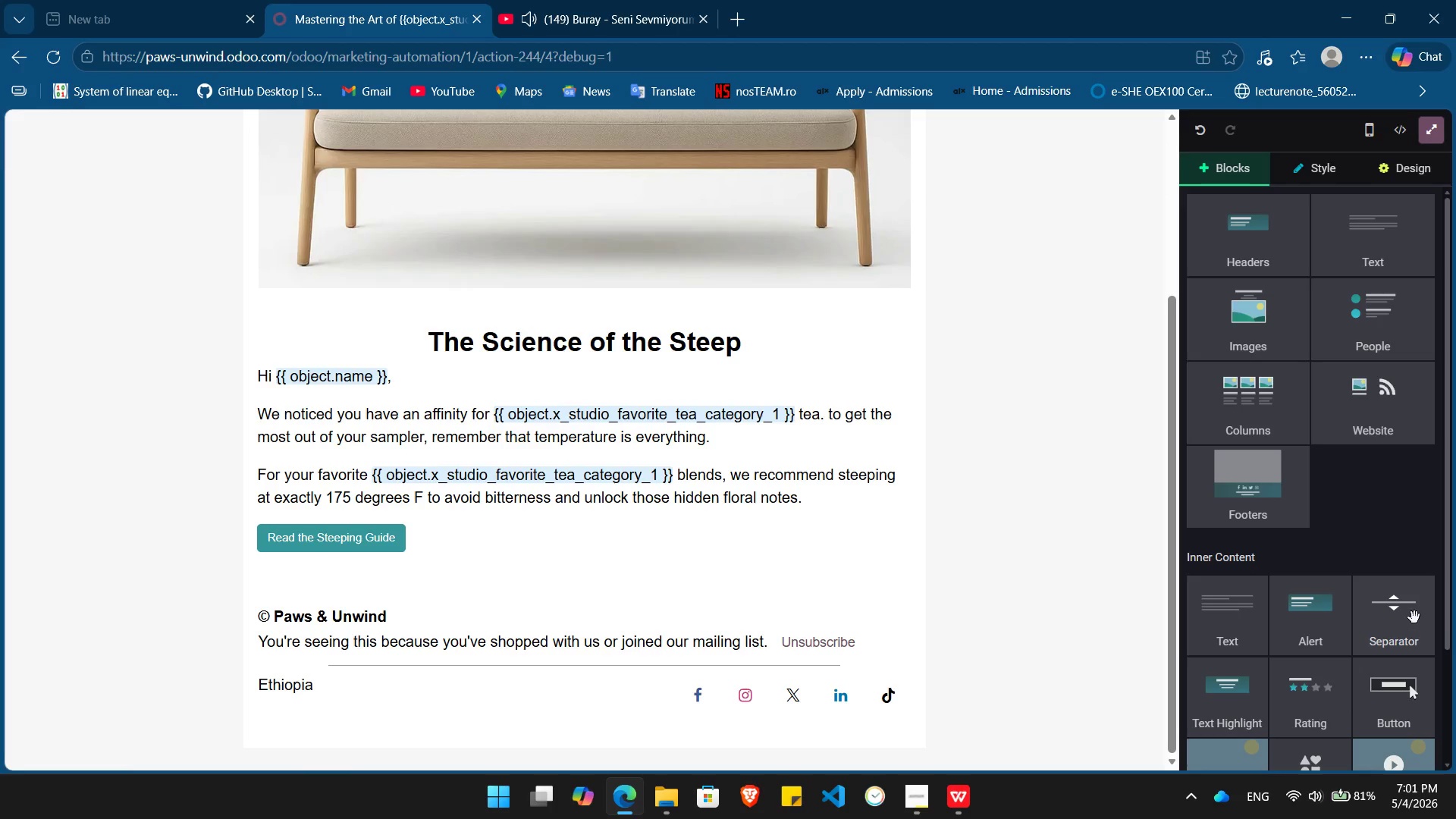 
left_click_drag(start_coordinate=[1414, 617], to_coordinate=[626, 378])
 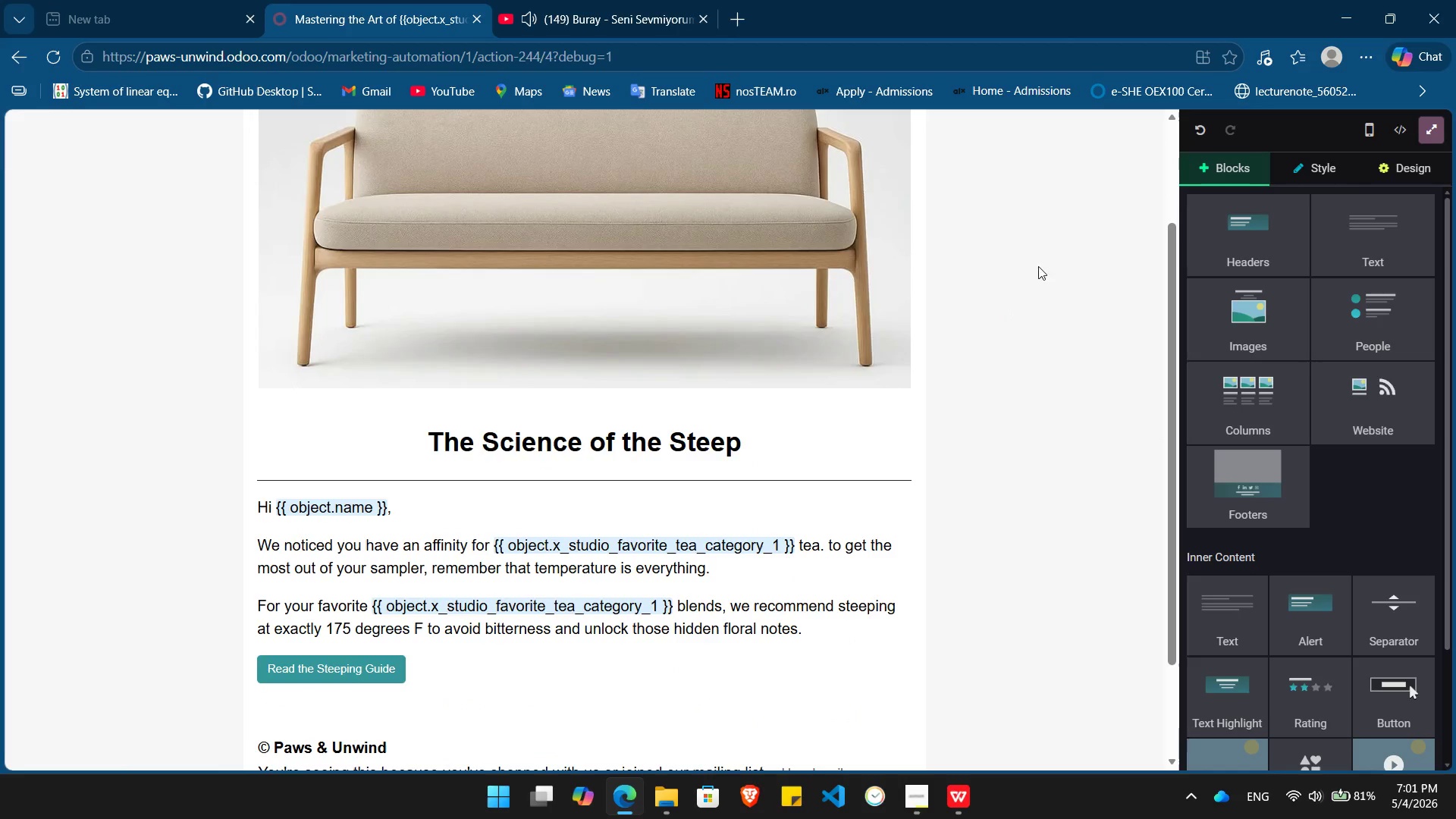 
left_click([1423, 161])
 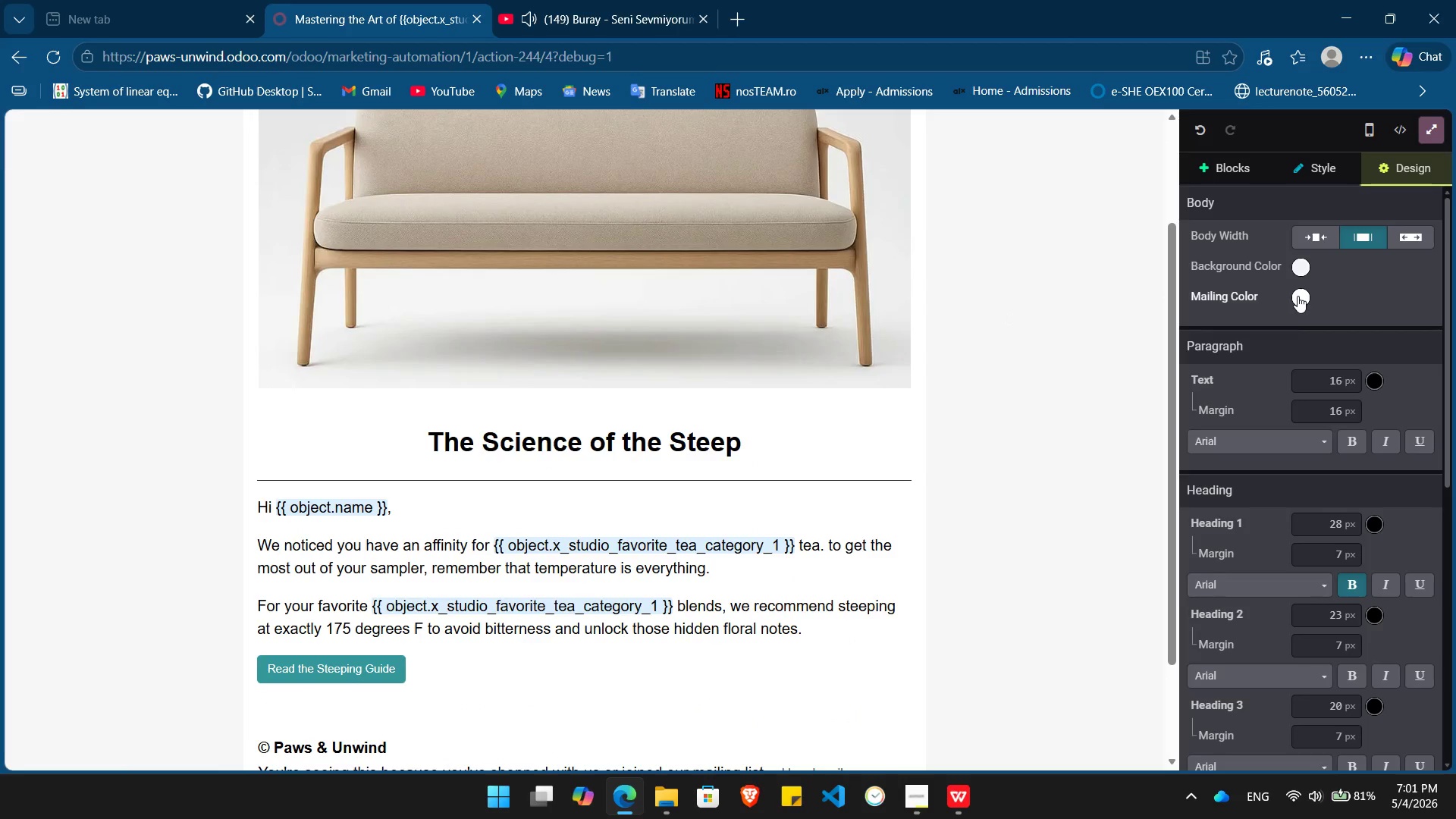 
left_click([1304, 296])
 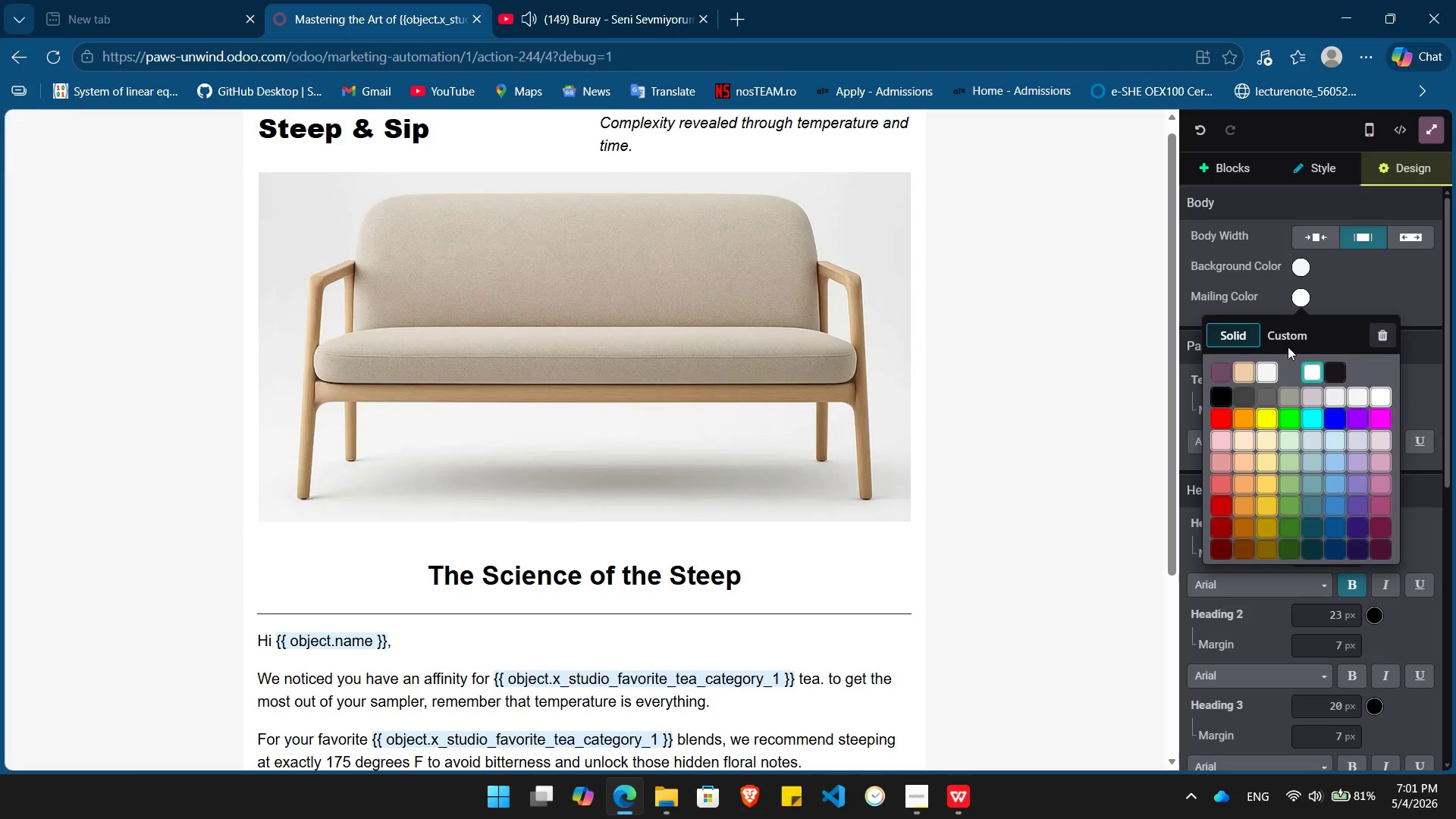 
left_click([1290, 344])
 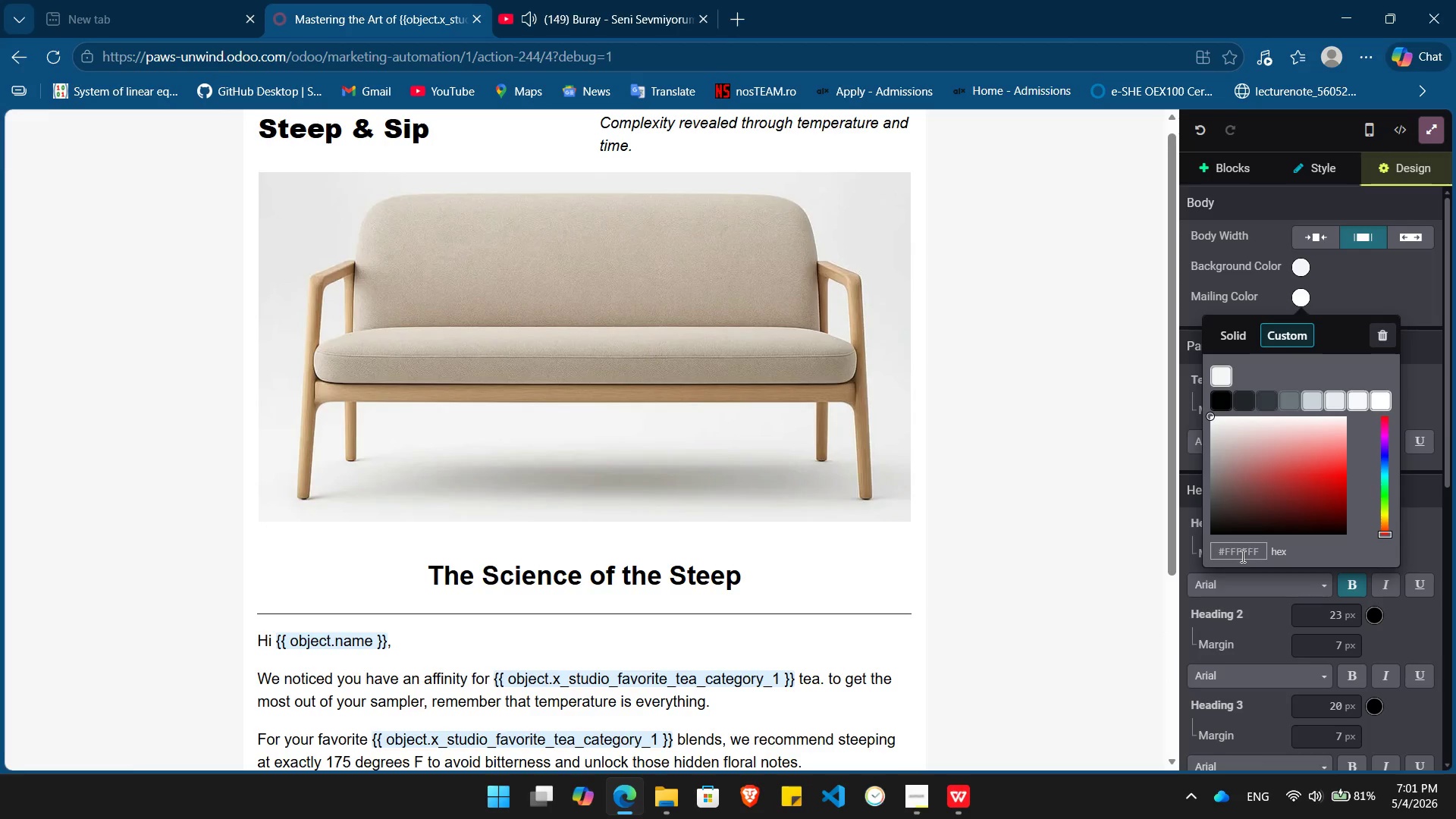 
double_click([1241, 556])
 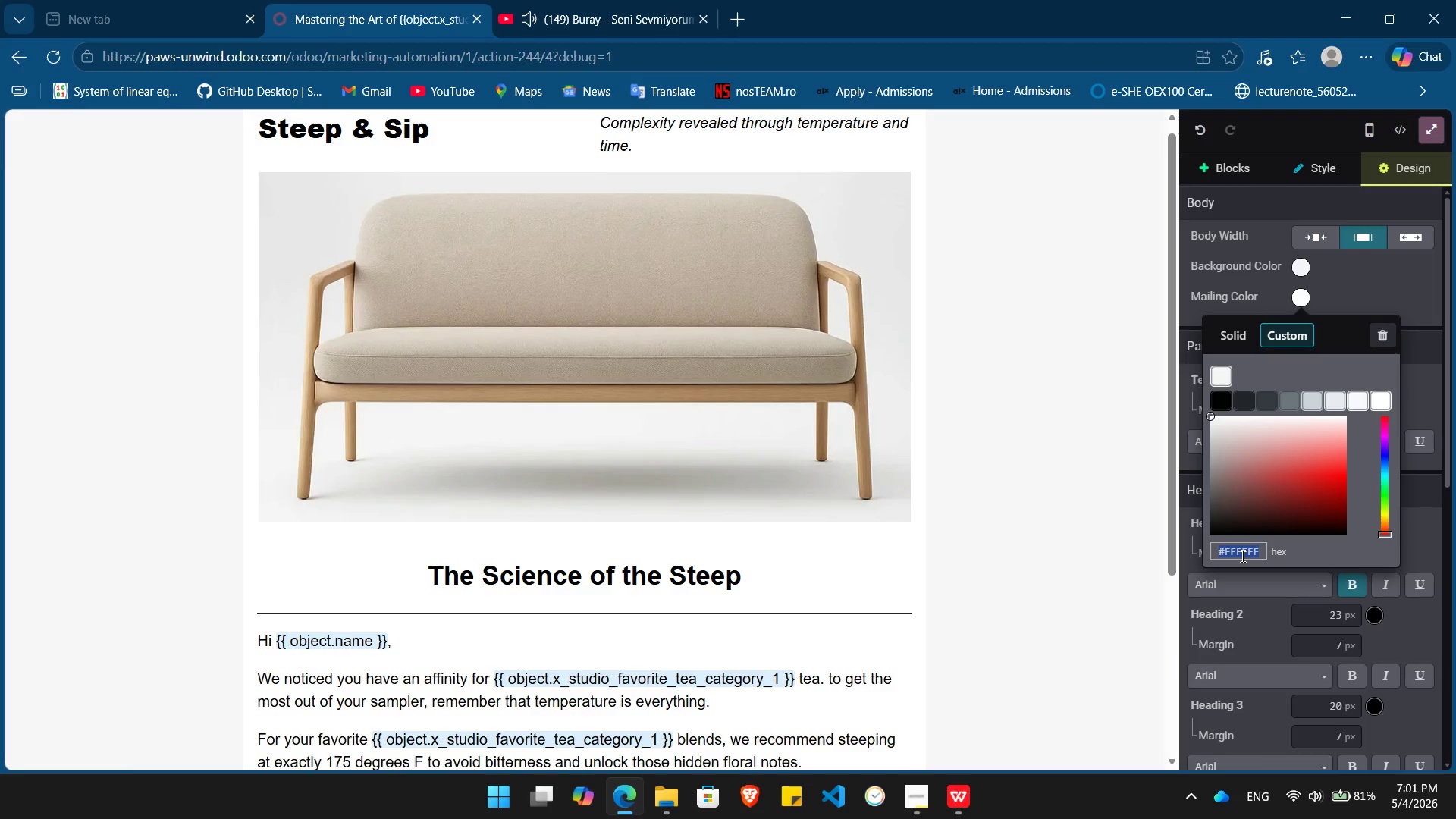 
key(Meta+MetaLeft)
 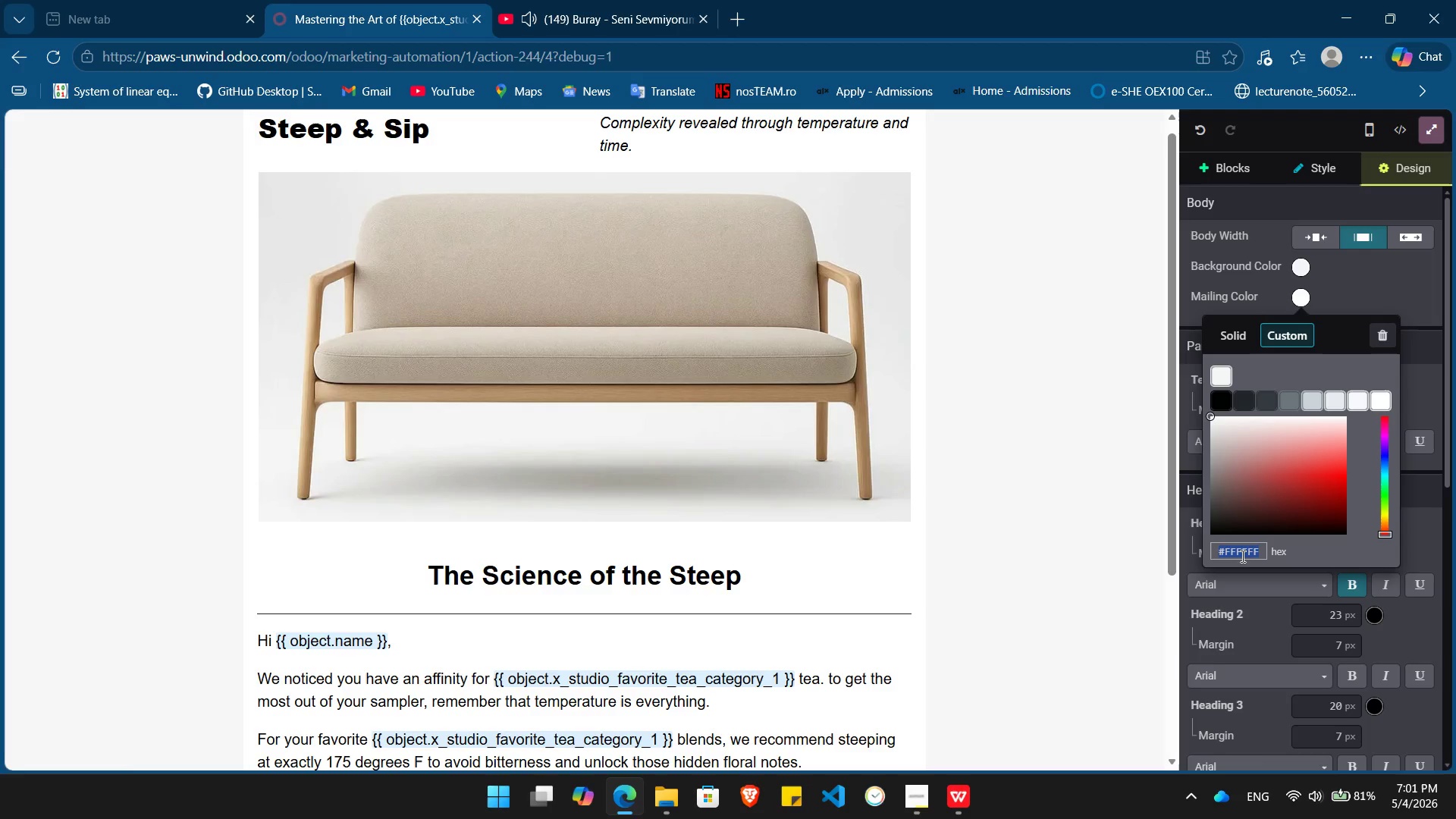 
key(Meta+V)
 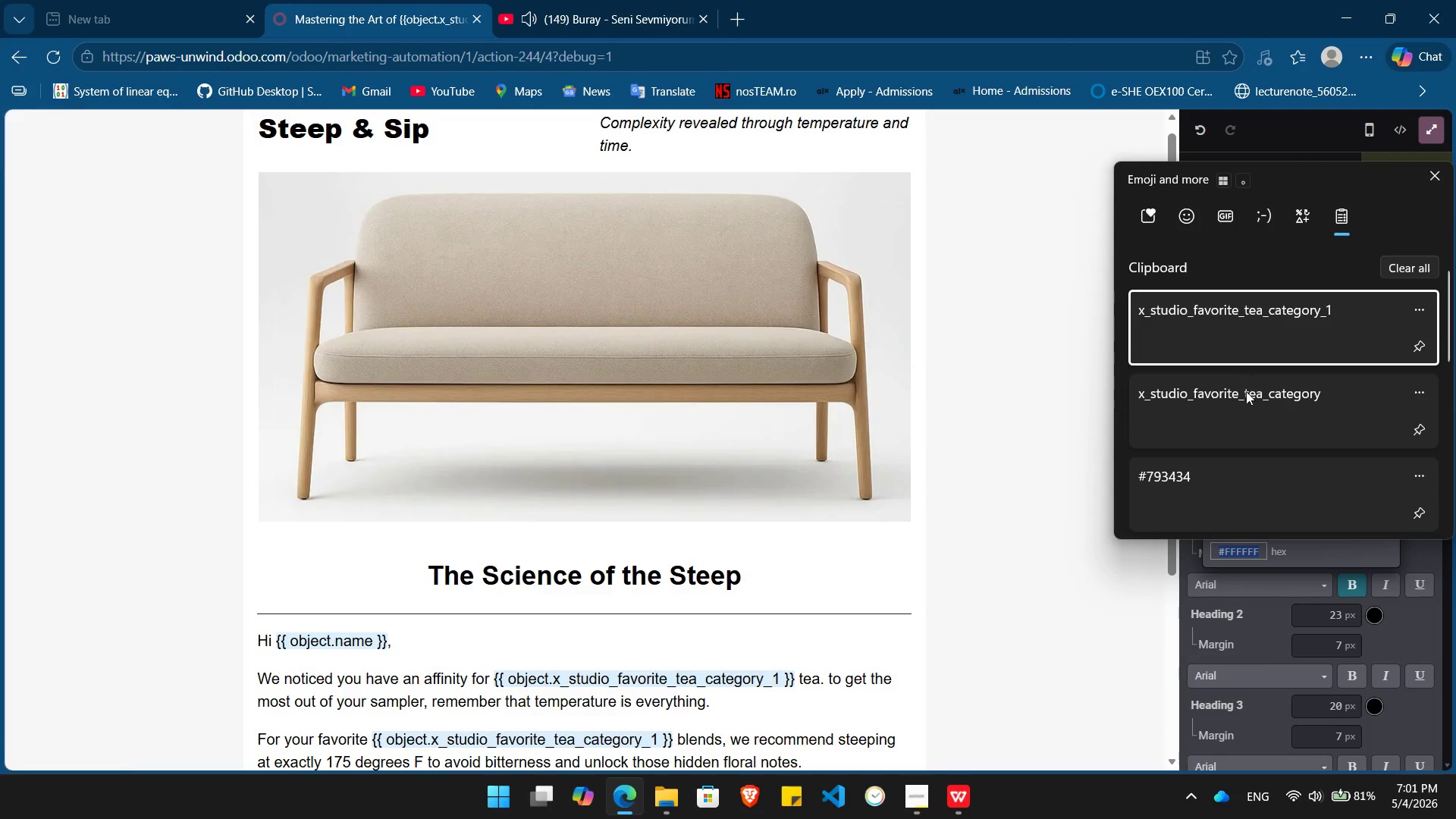 
left_click([1234, 485])
 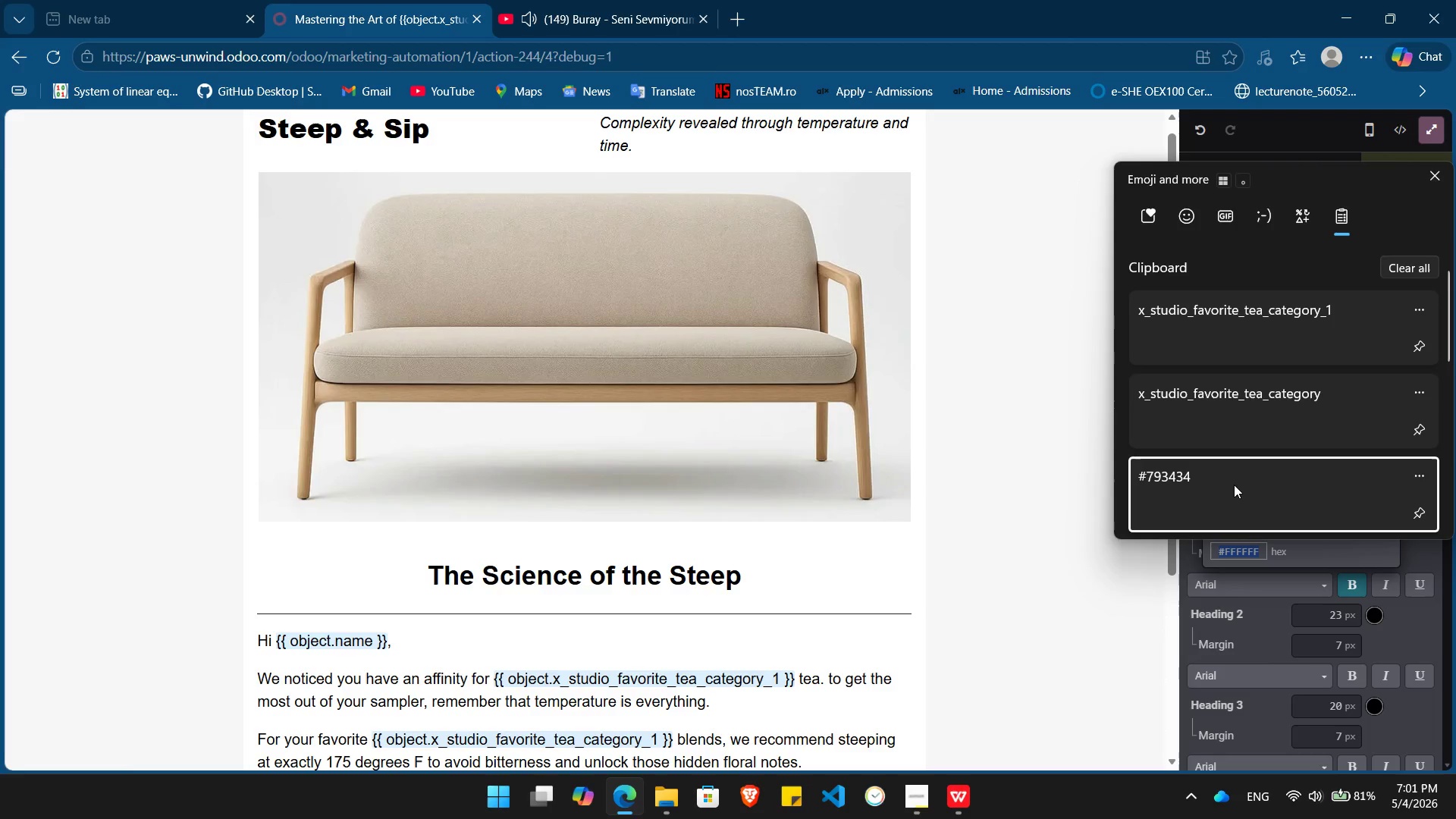 
key(Control+ControlLeft)
 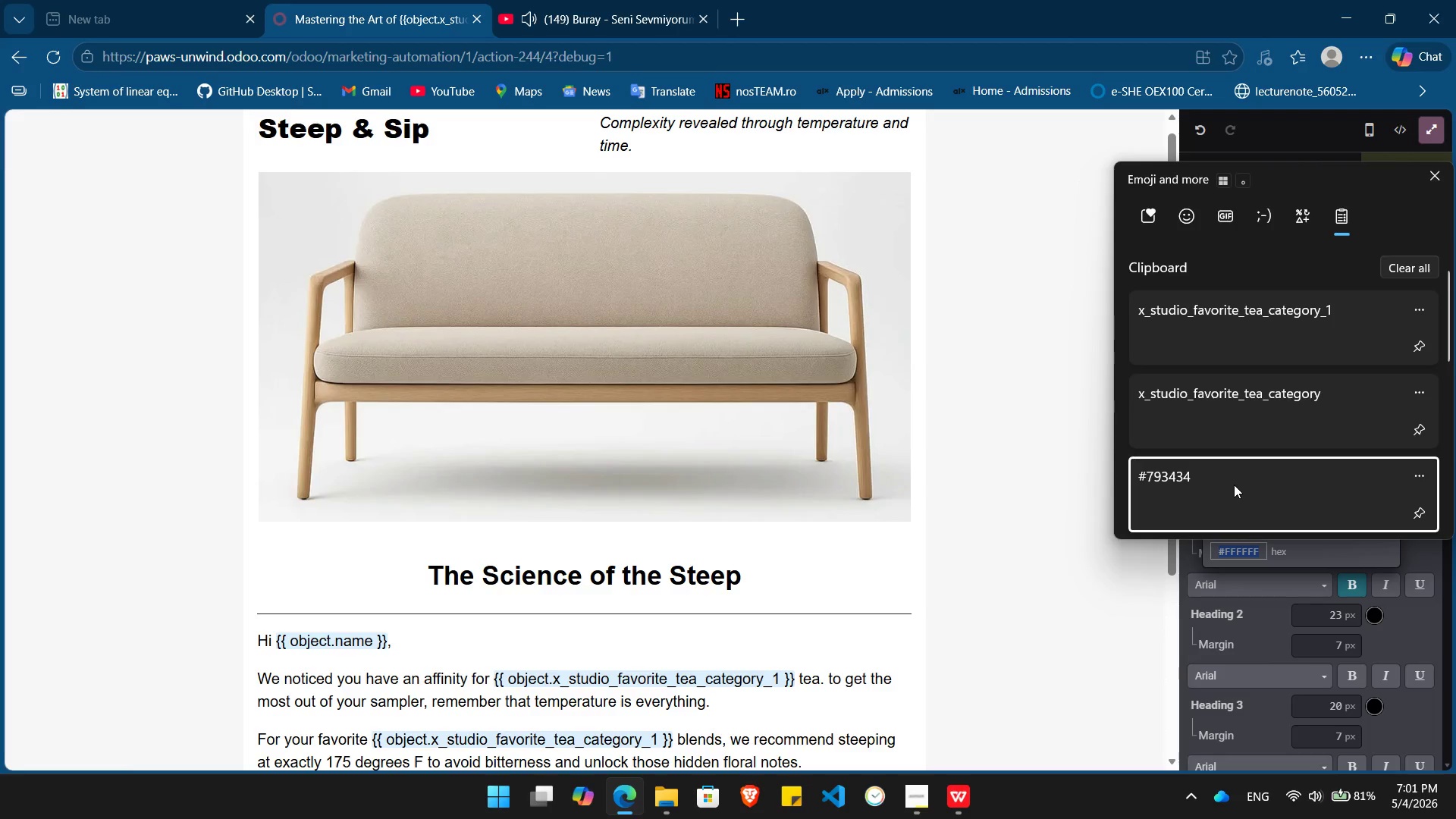 
key(Control+V)
 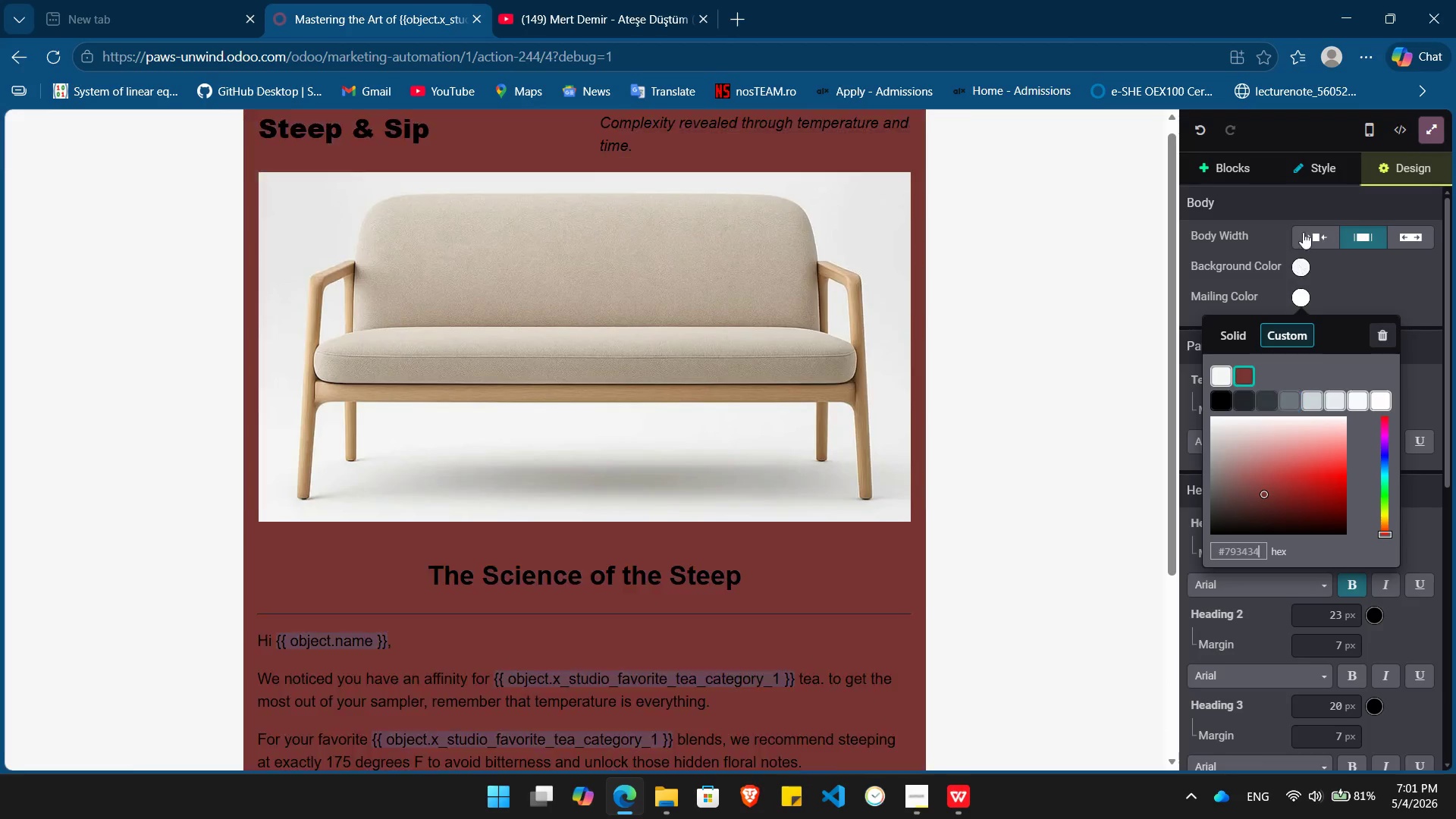 
left_click([1337, 278])
 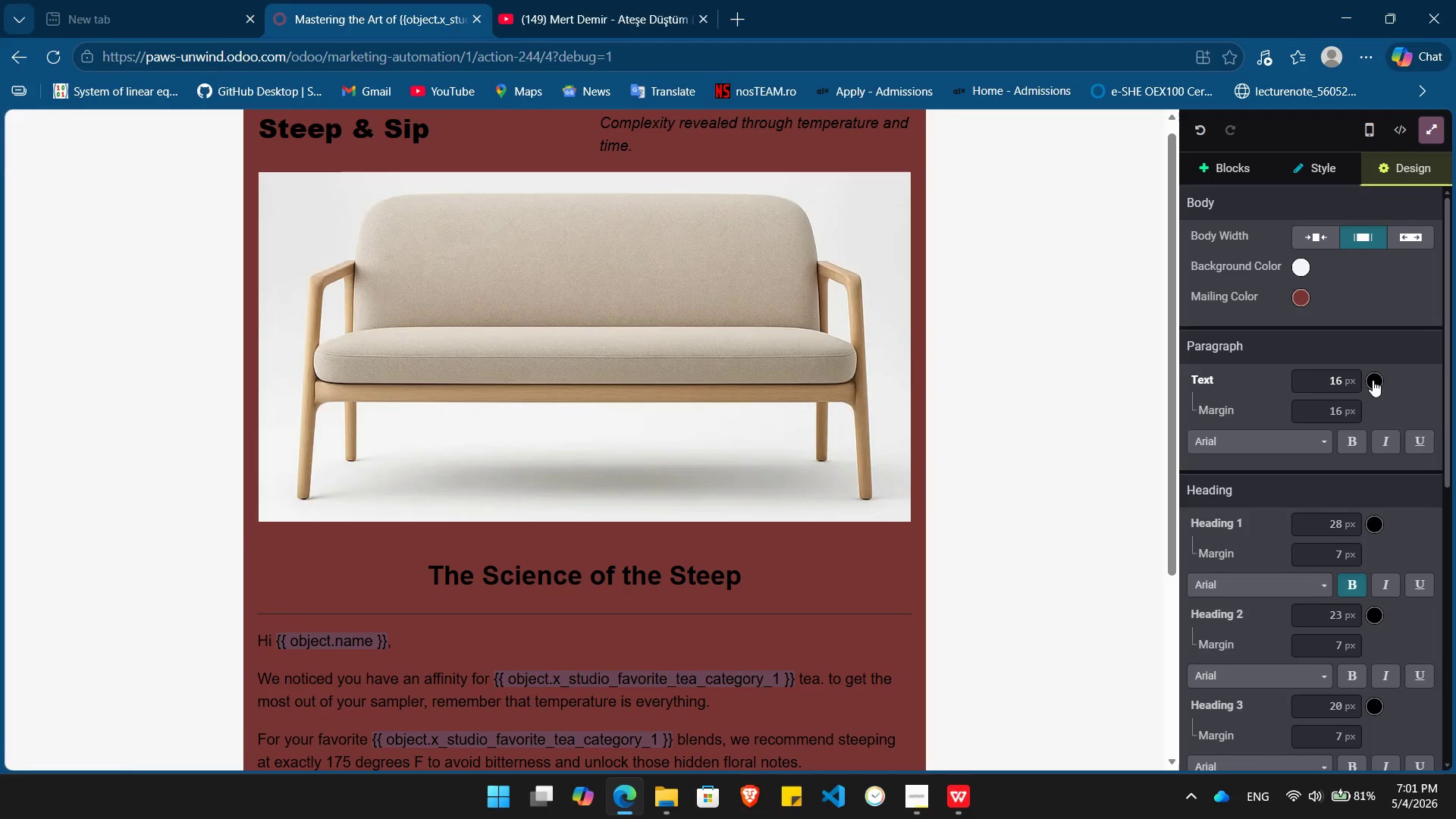 
left_click([1373, 380])
 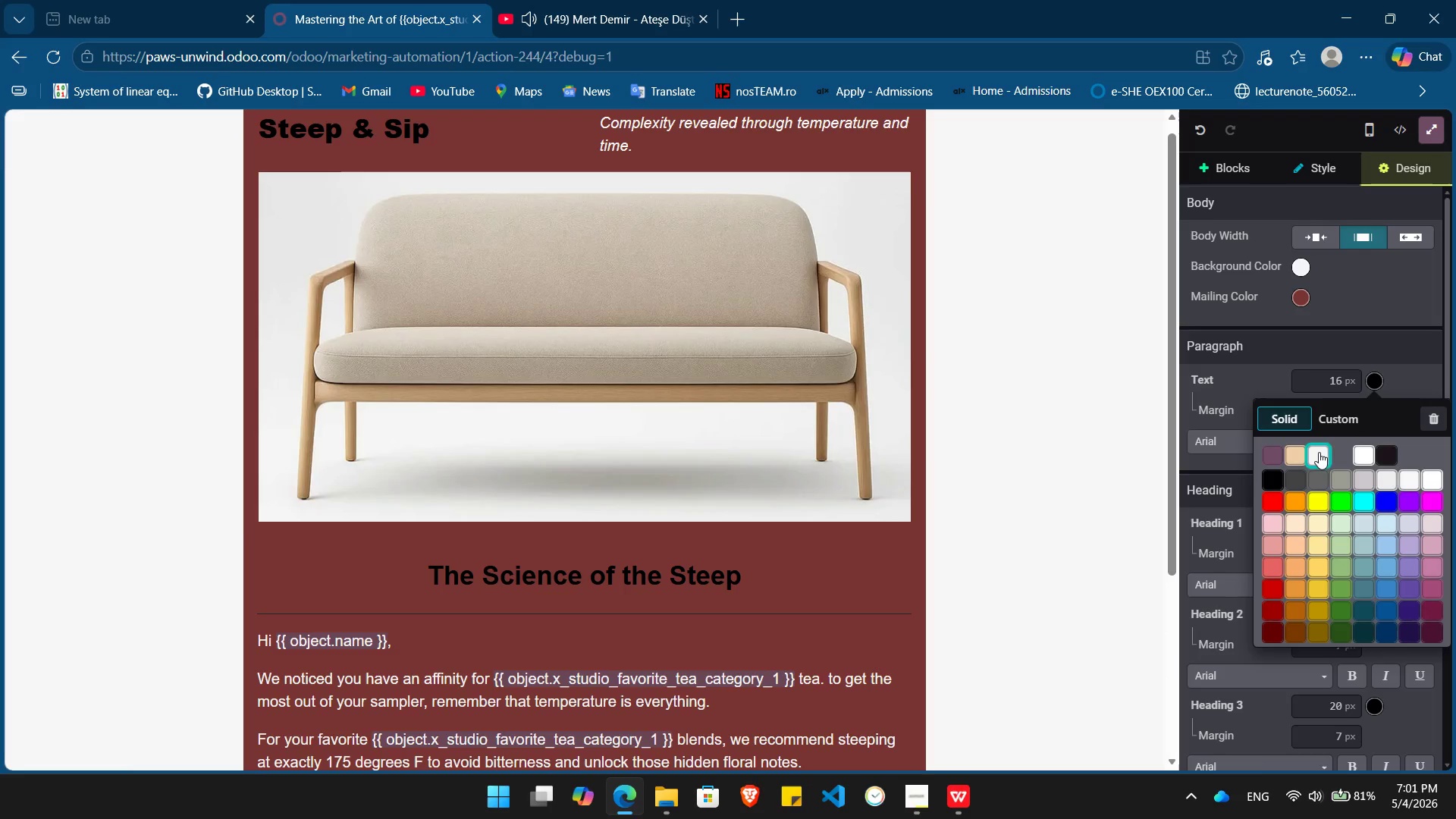 
left_click([1316, 453])
 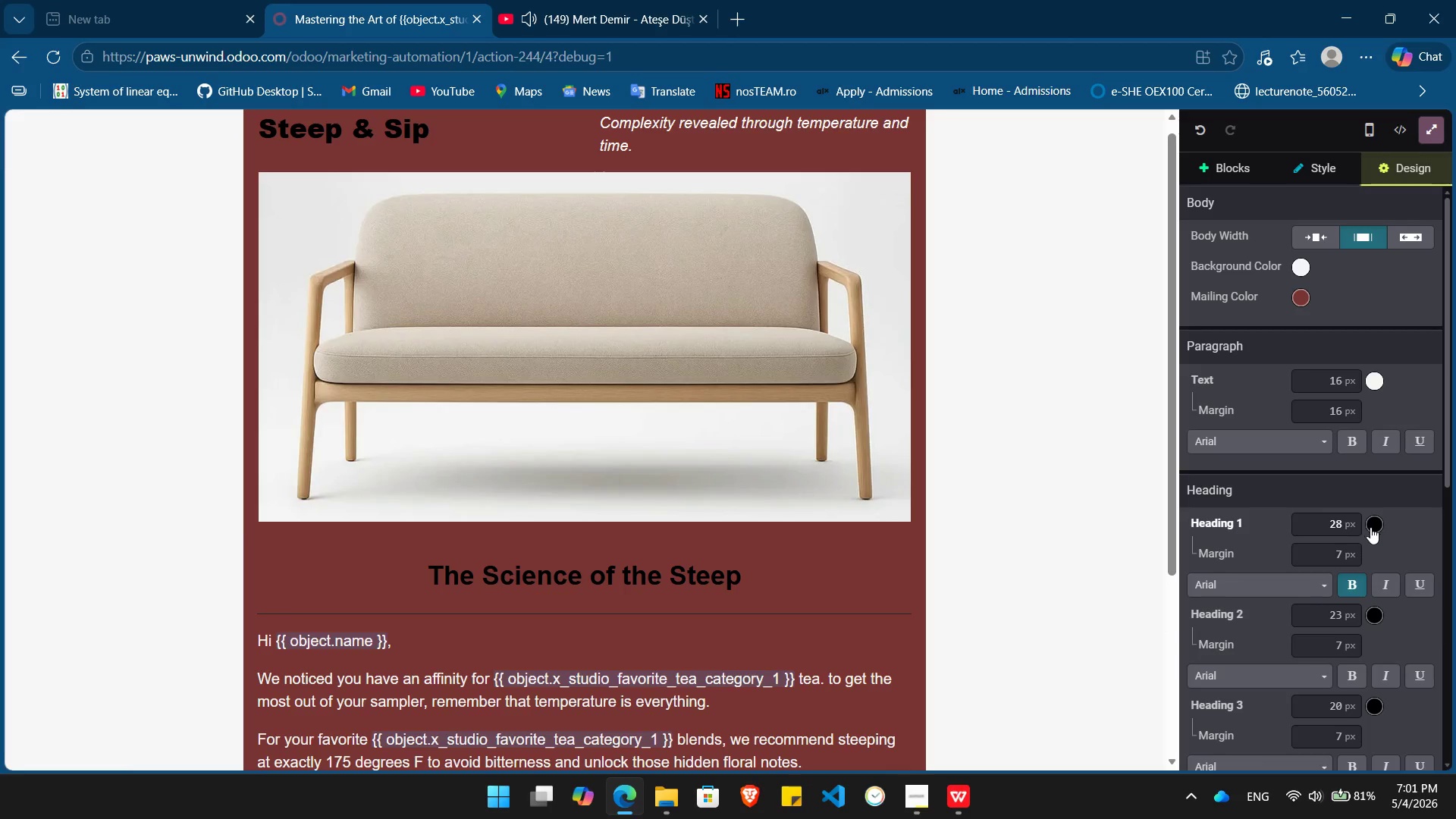 
left_click([1371, 527])
 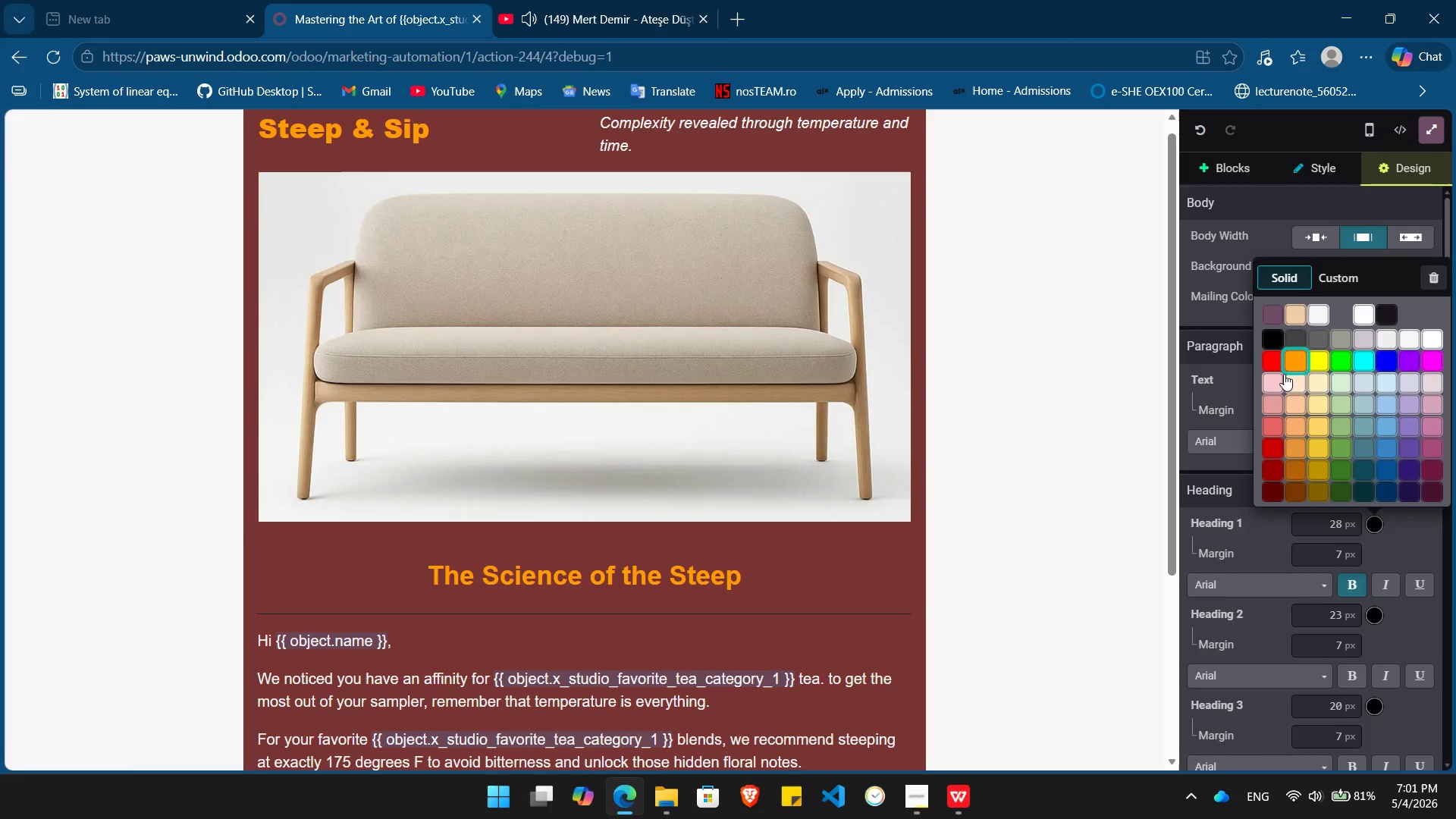 
left_click([1272, 381])
 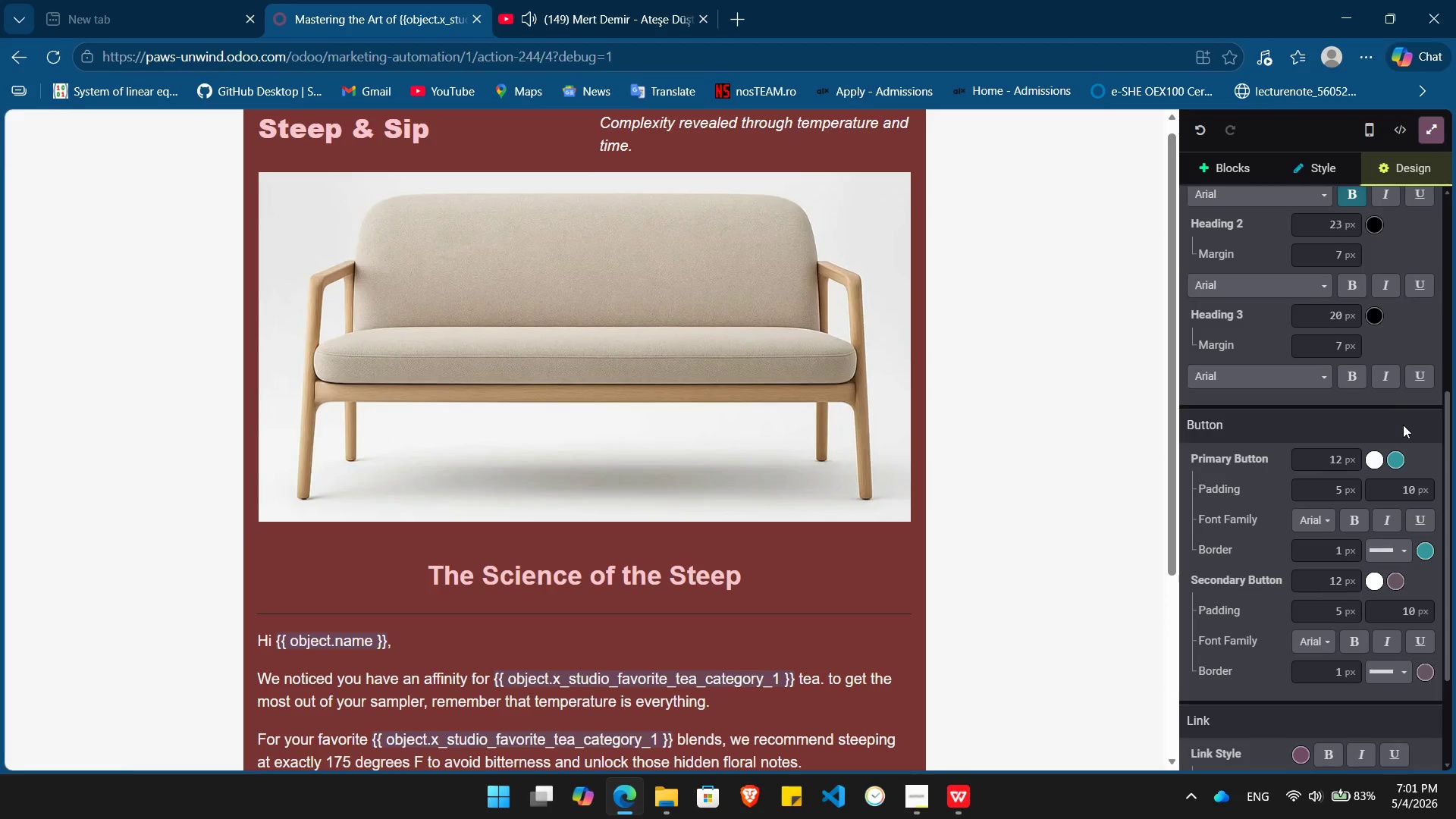 
left_click([1401, 452])
 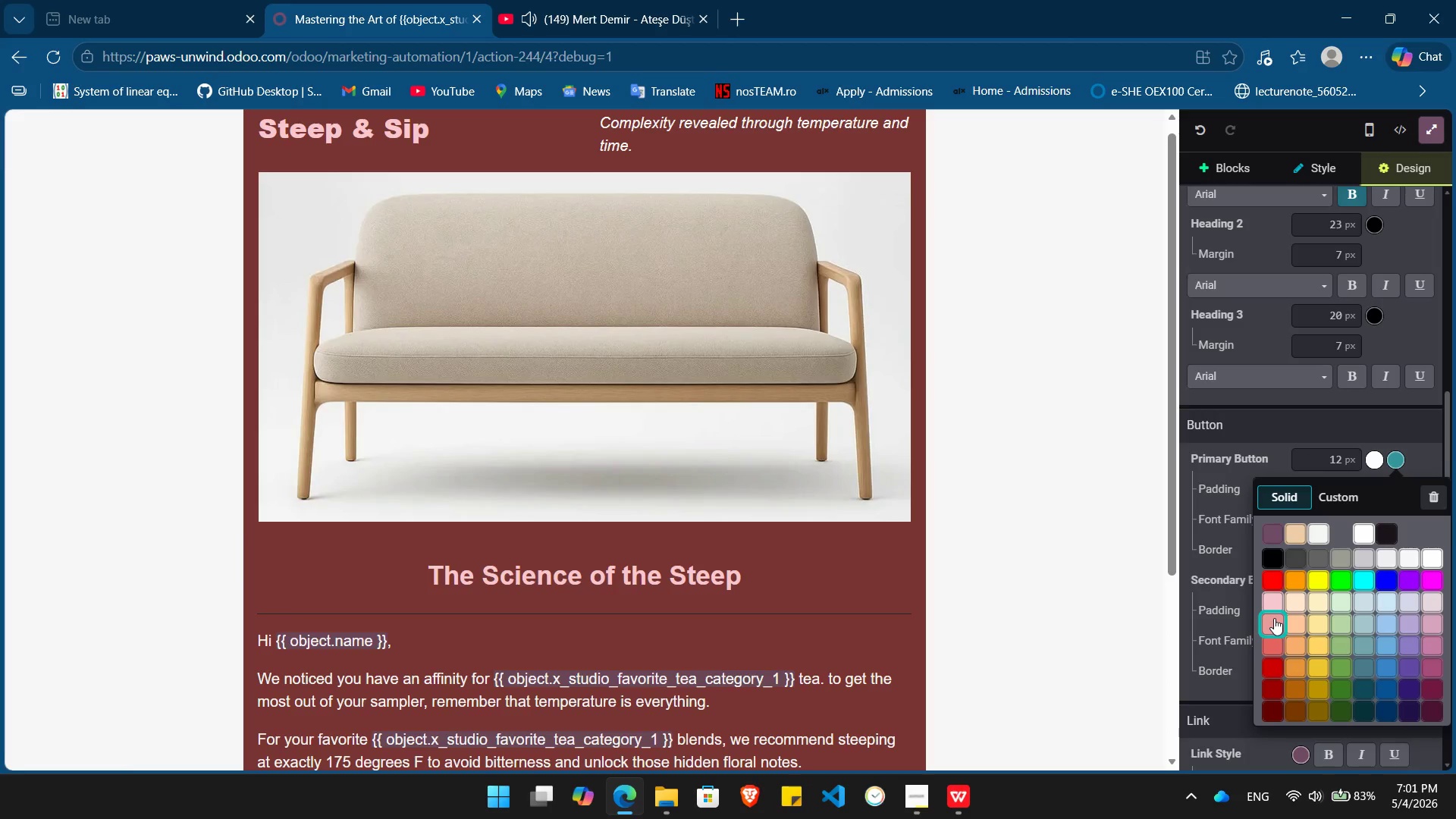 
left_click([1274, 625])
 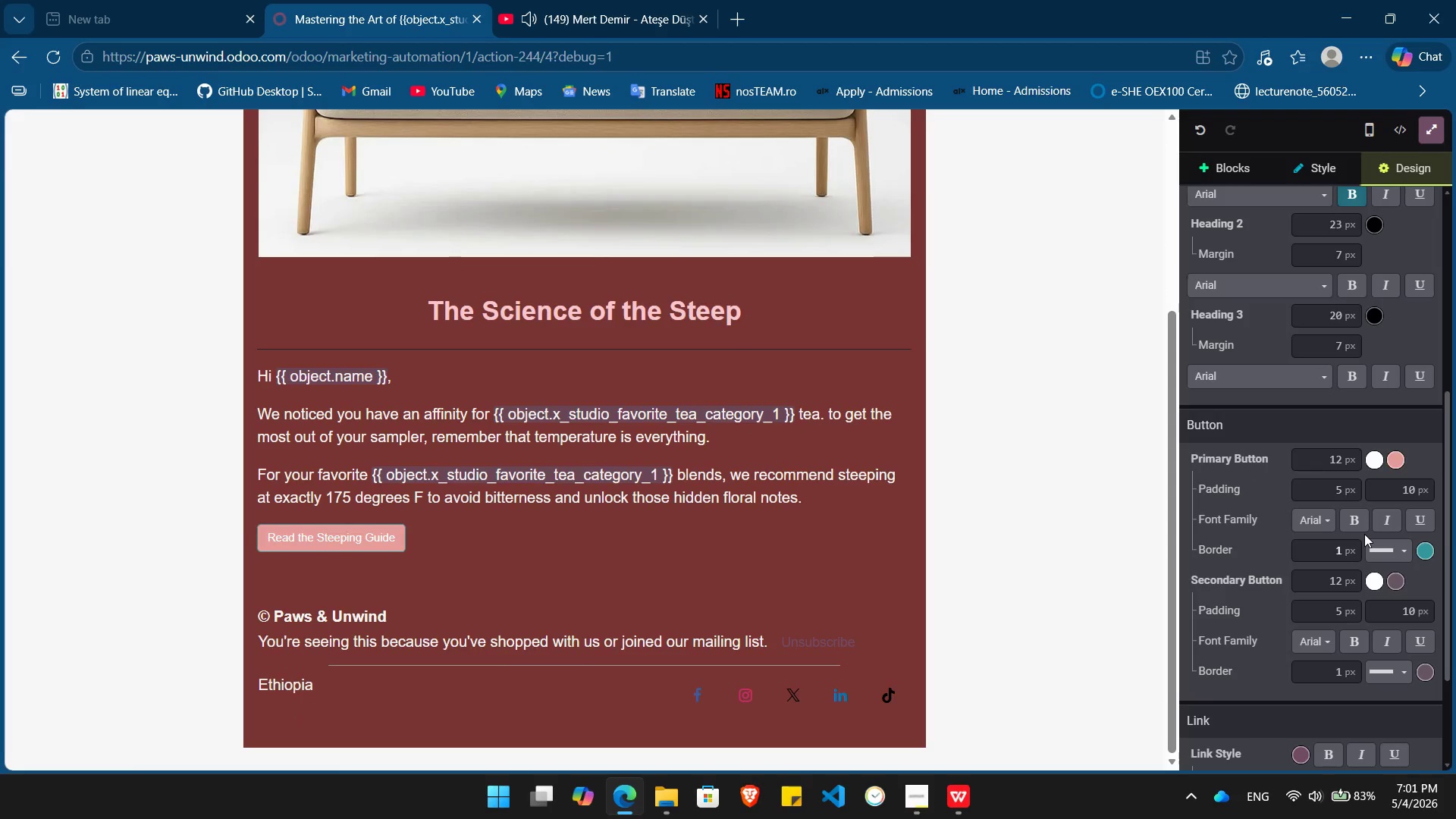 
left_click([1361, 517])
 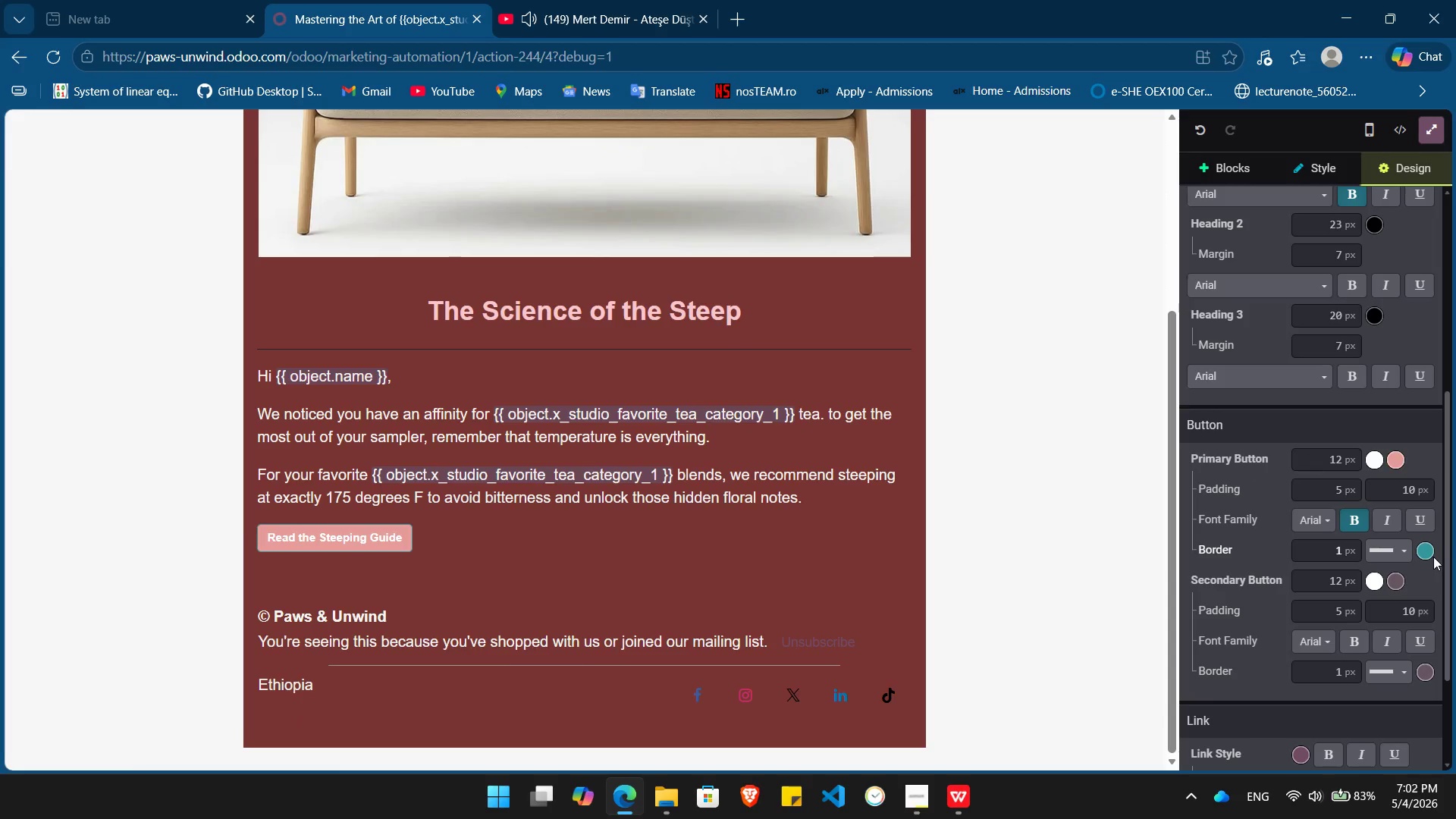 
left_click([1429, 548])
 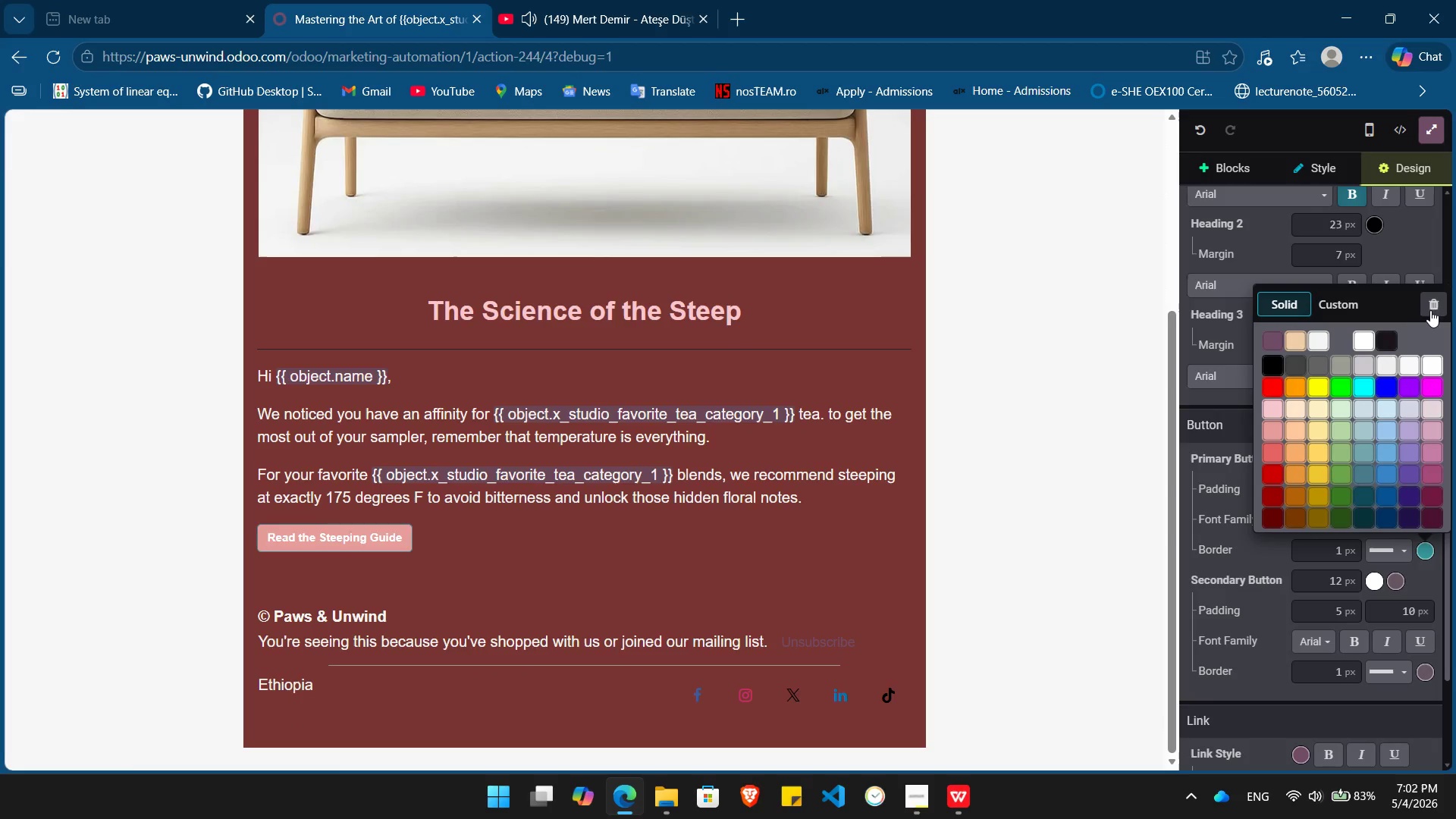 
left_click([1433, 303])
 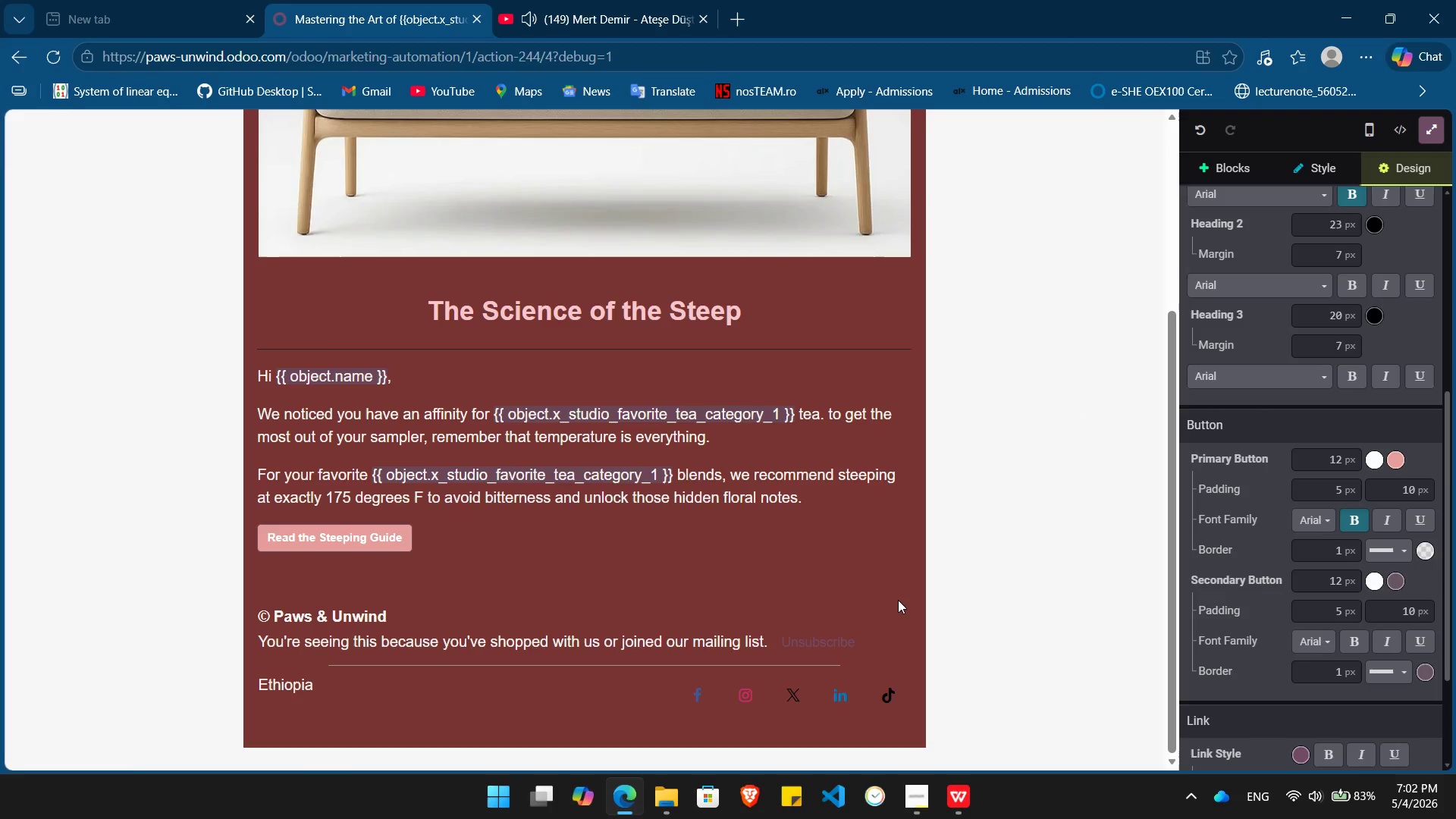 
left_click([906, 595])
 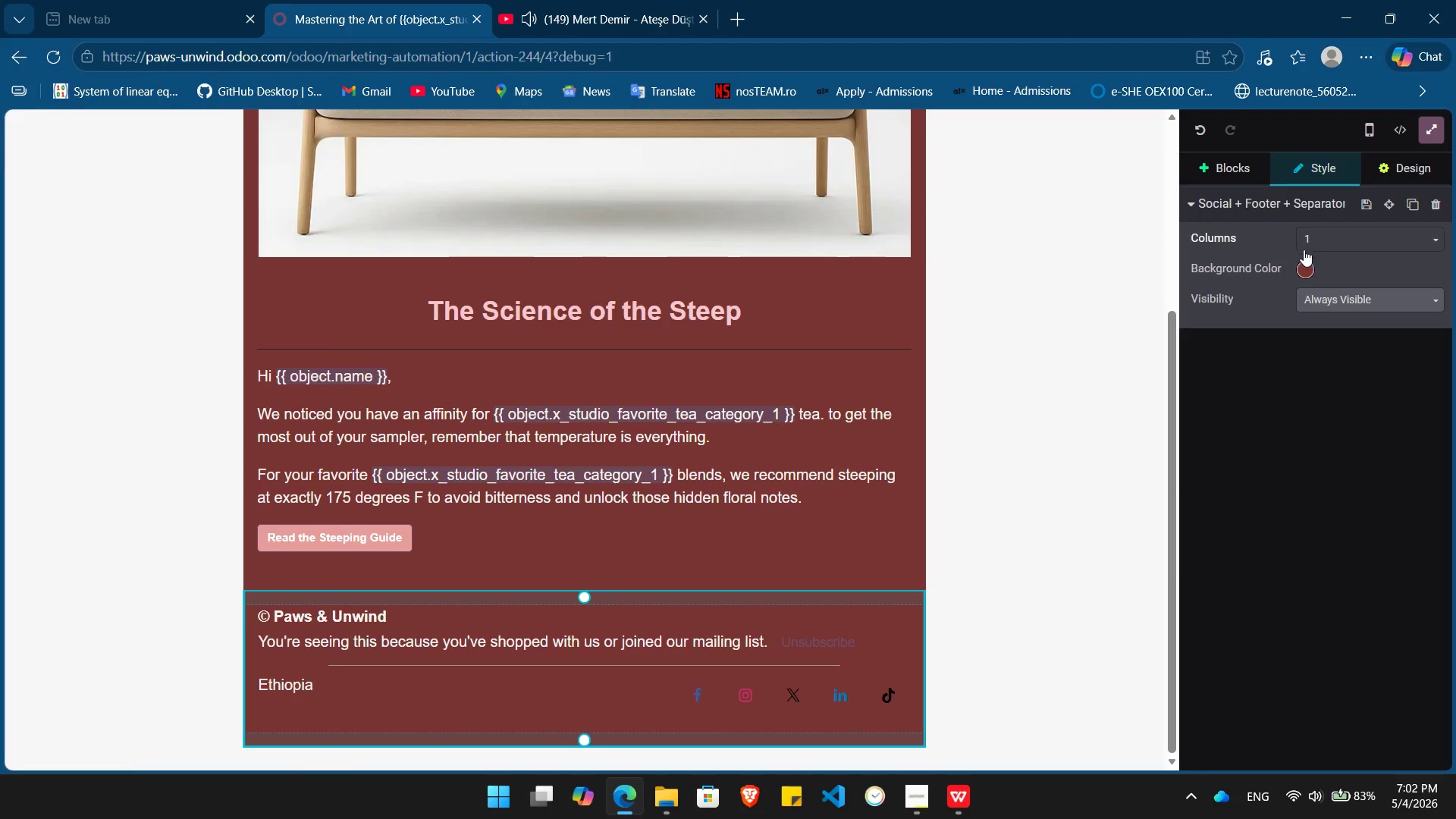 
left_click([1301, 259])
 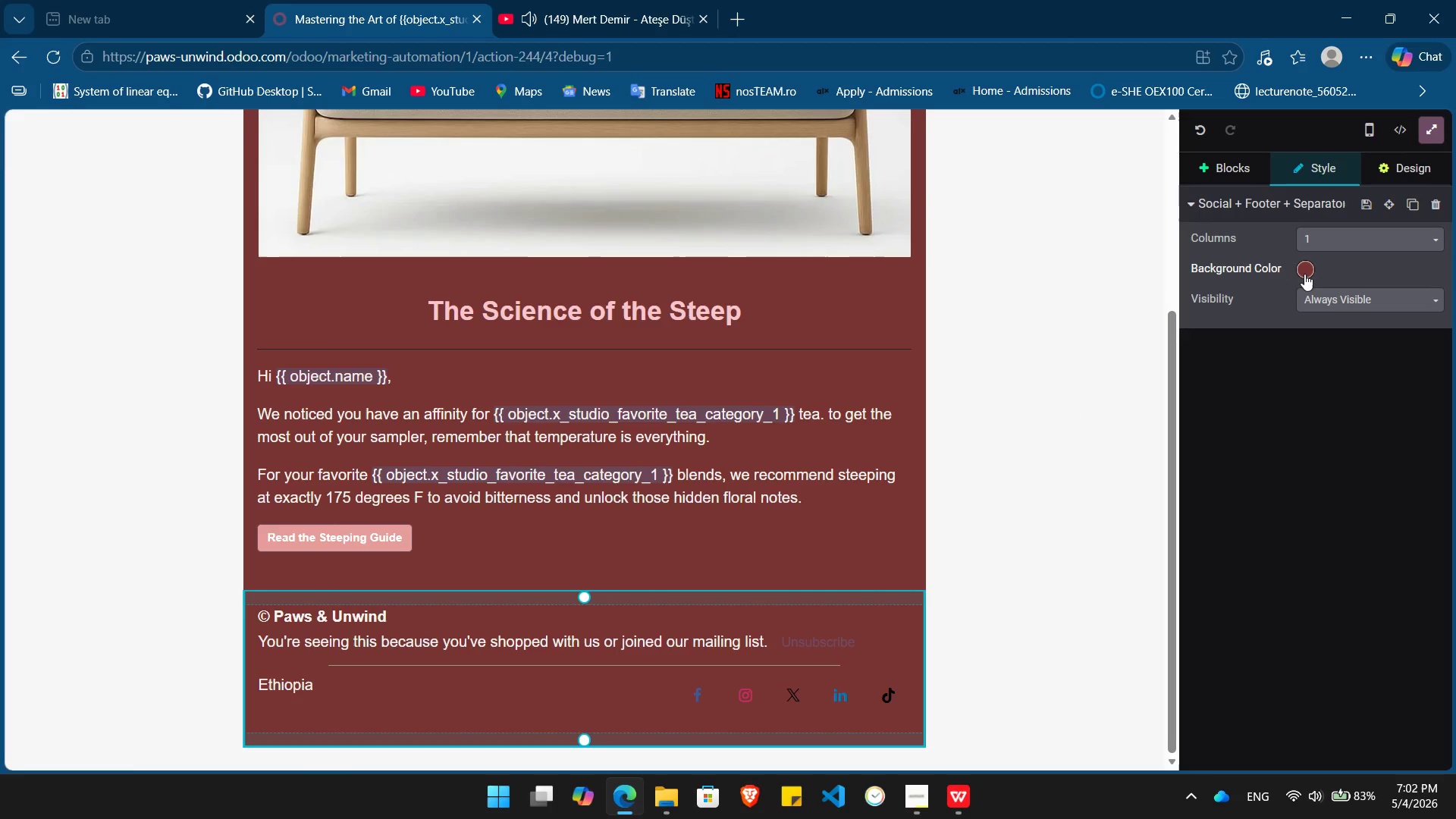 
left_click([1304, 274])
 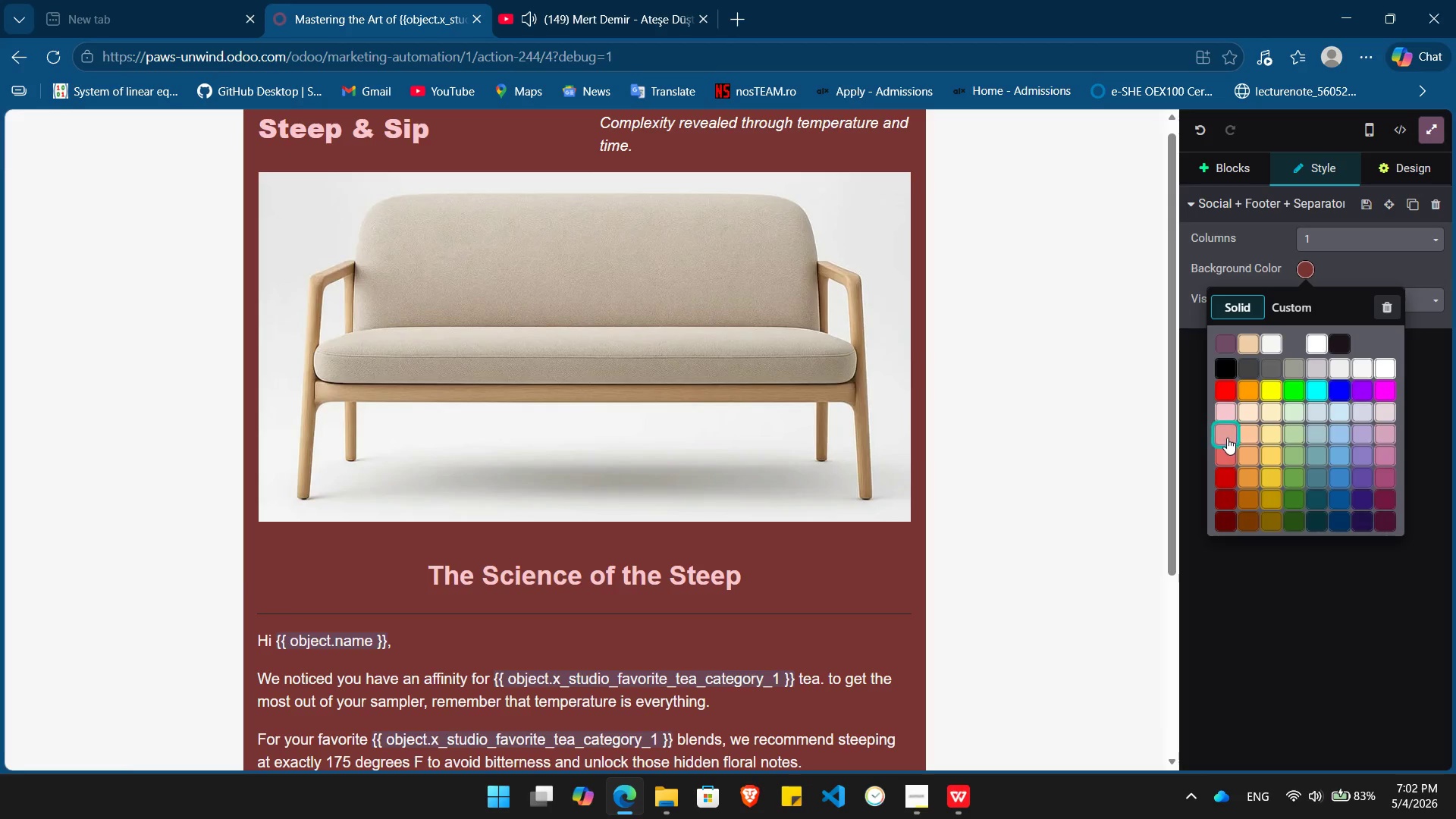 
left_click([1227, 436])
 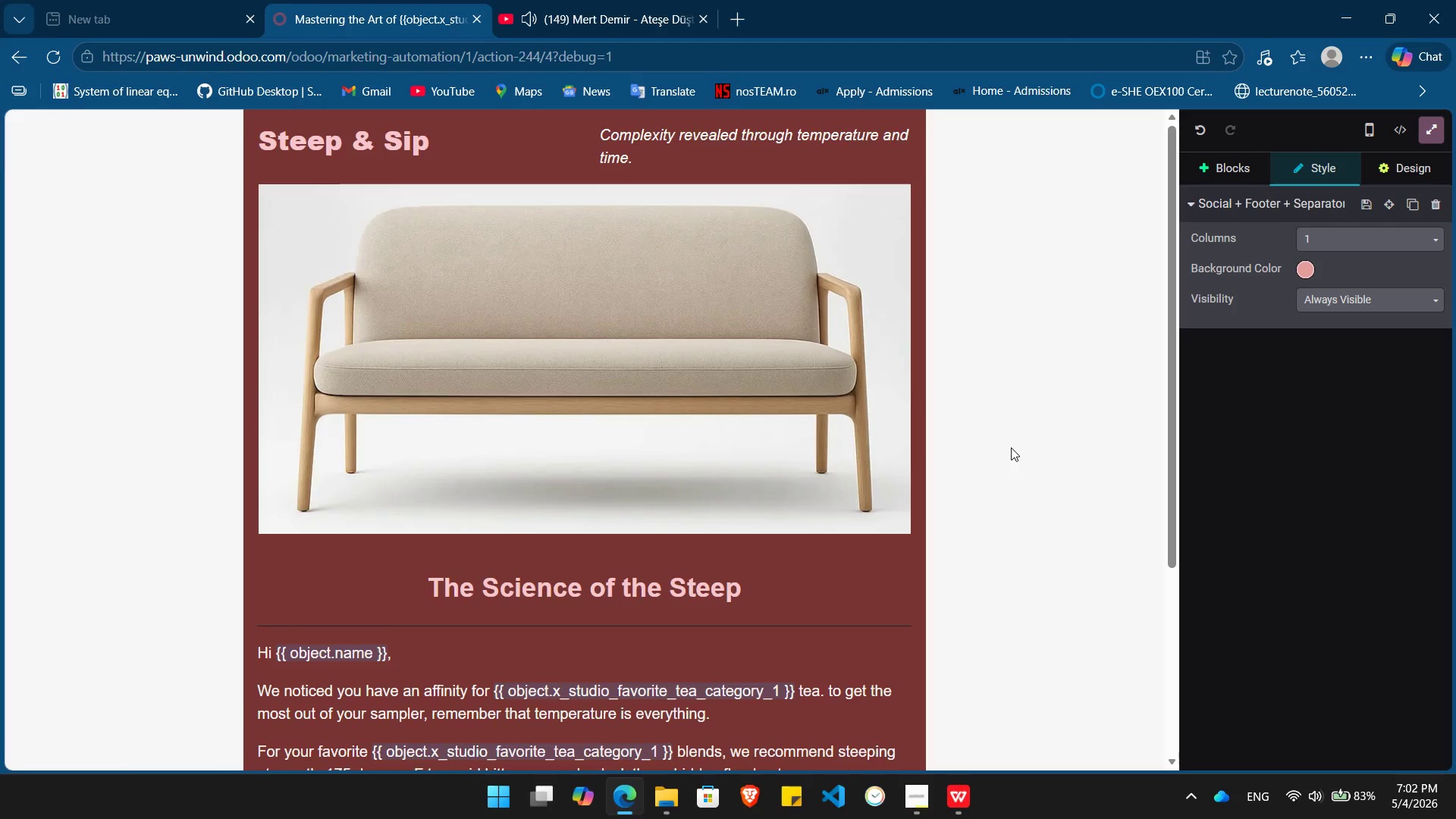 
wait(5.8)
 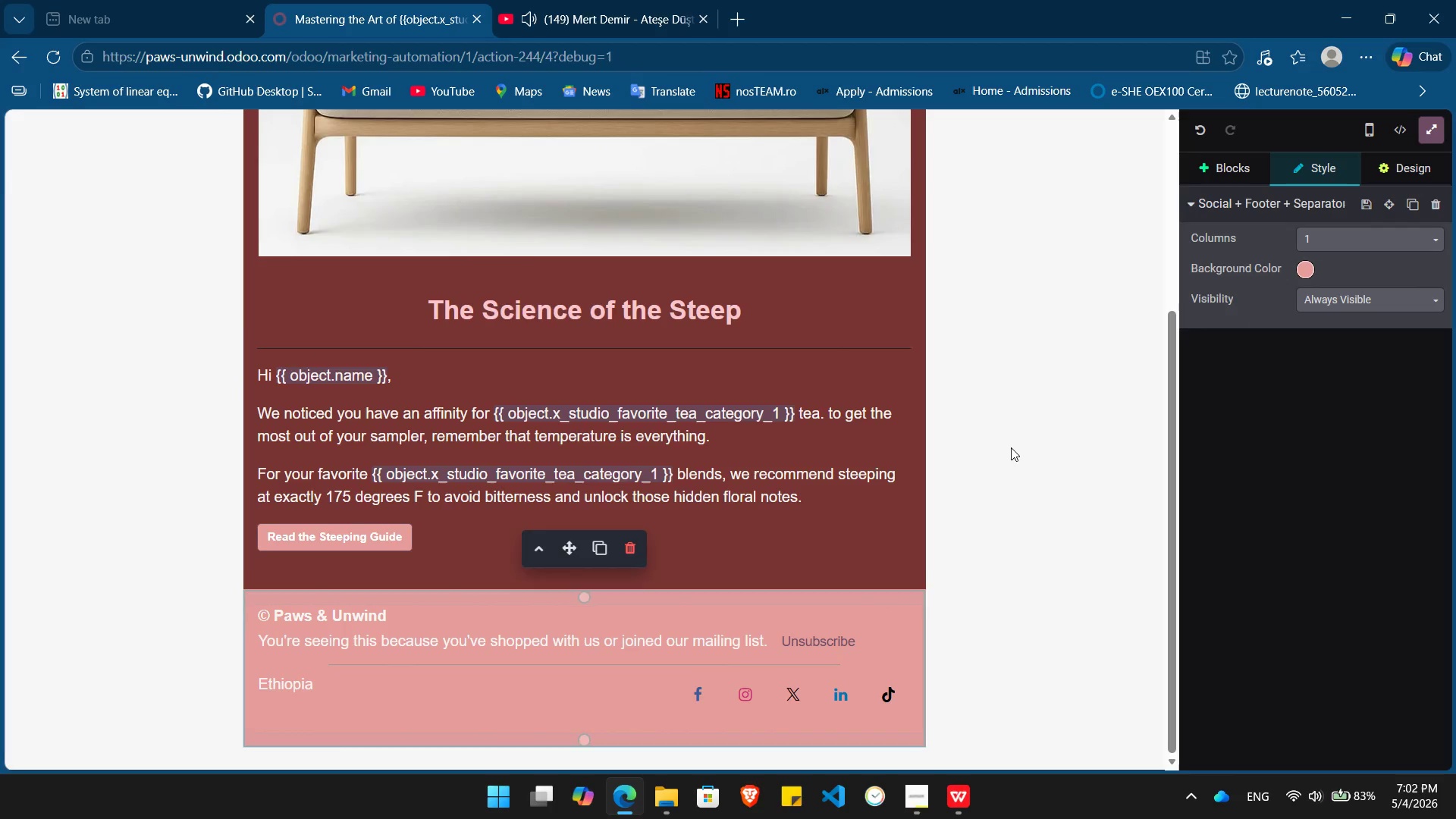 
double_click([748, 352])
 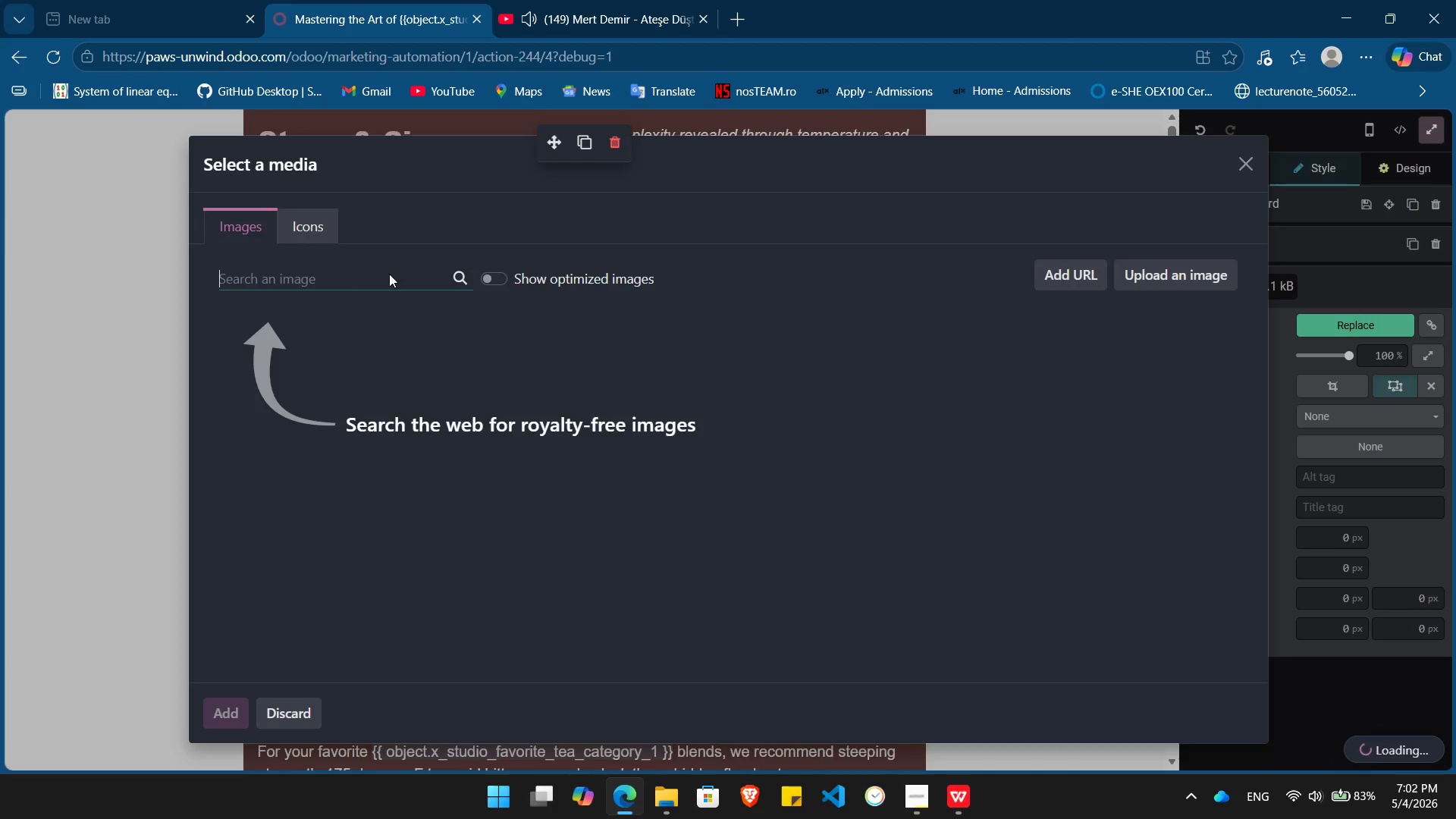 
left_click([323, 280])
 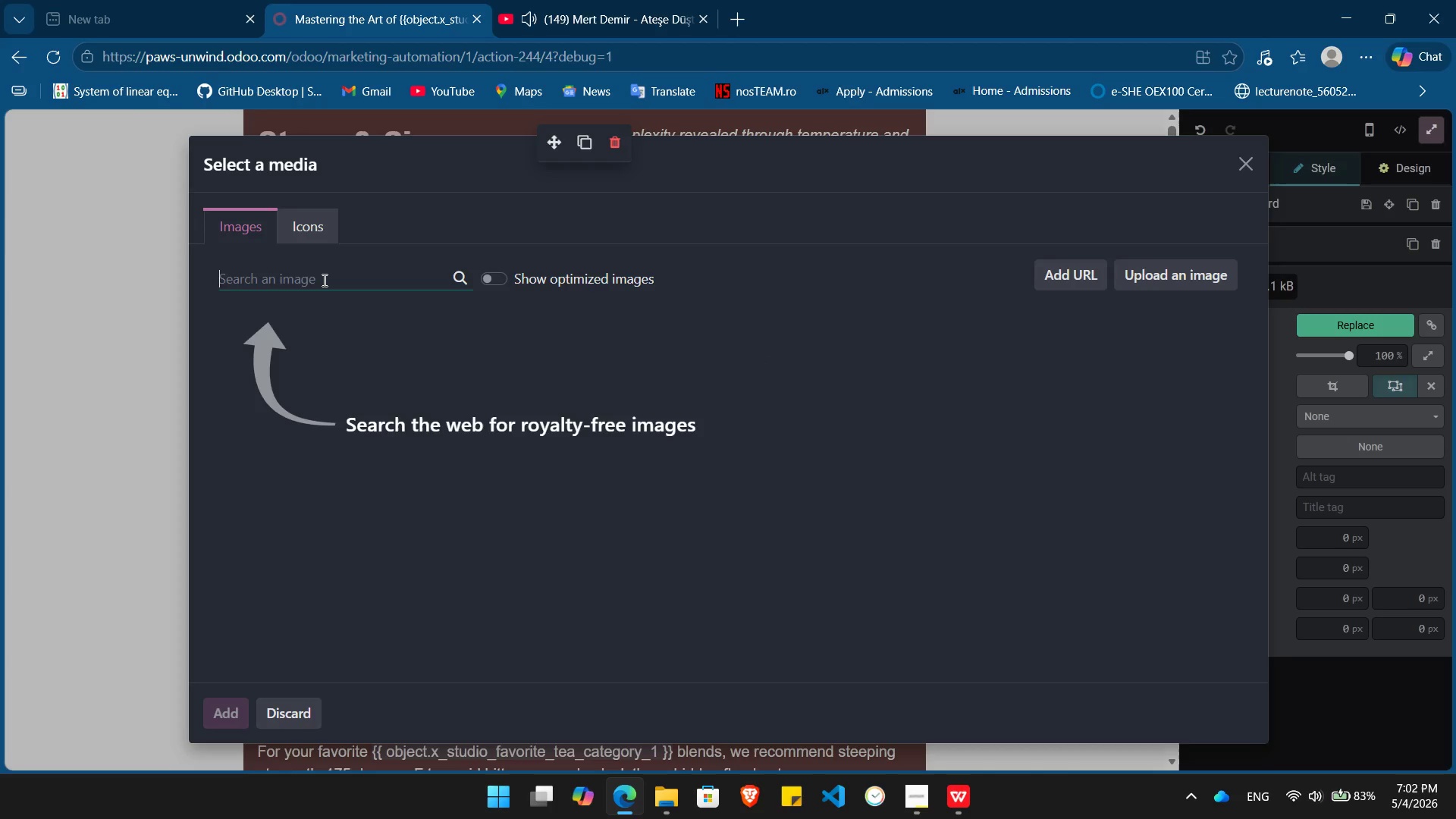 
type(tea)
 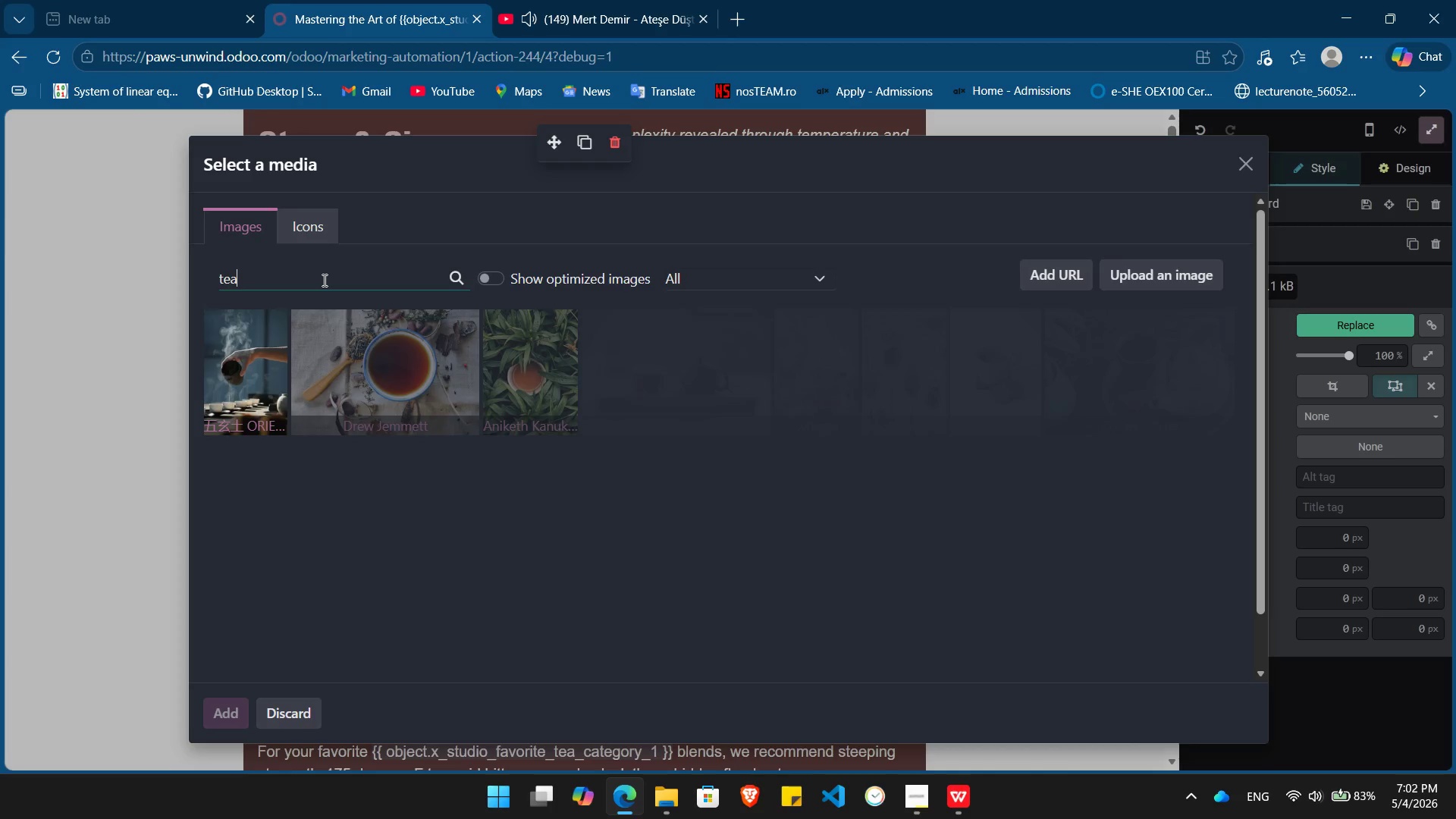 
wait(8.36)
 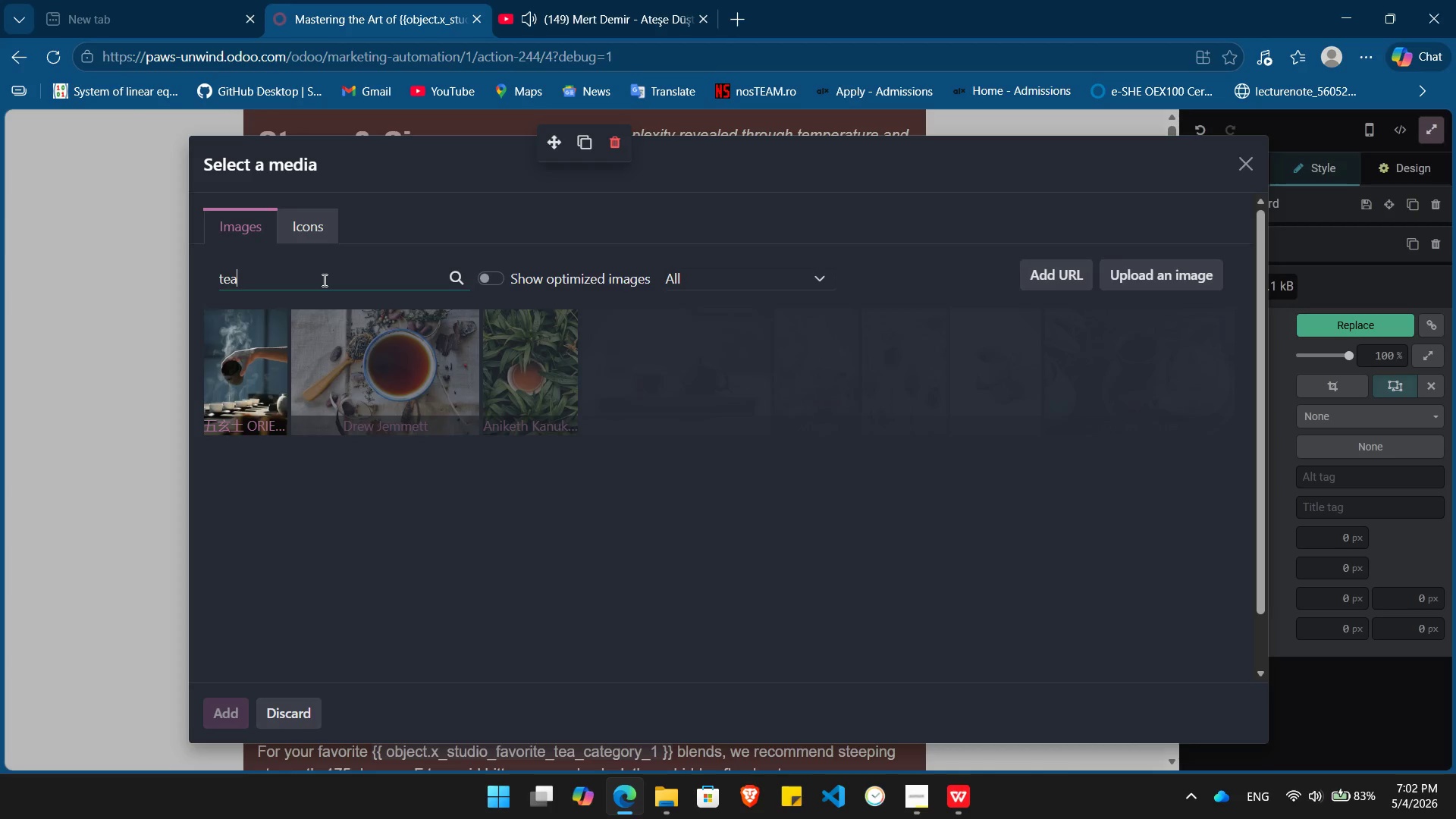 
left_click([1151, 366])
 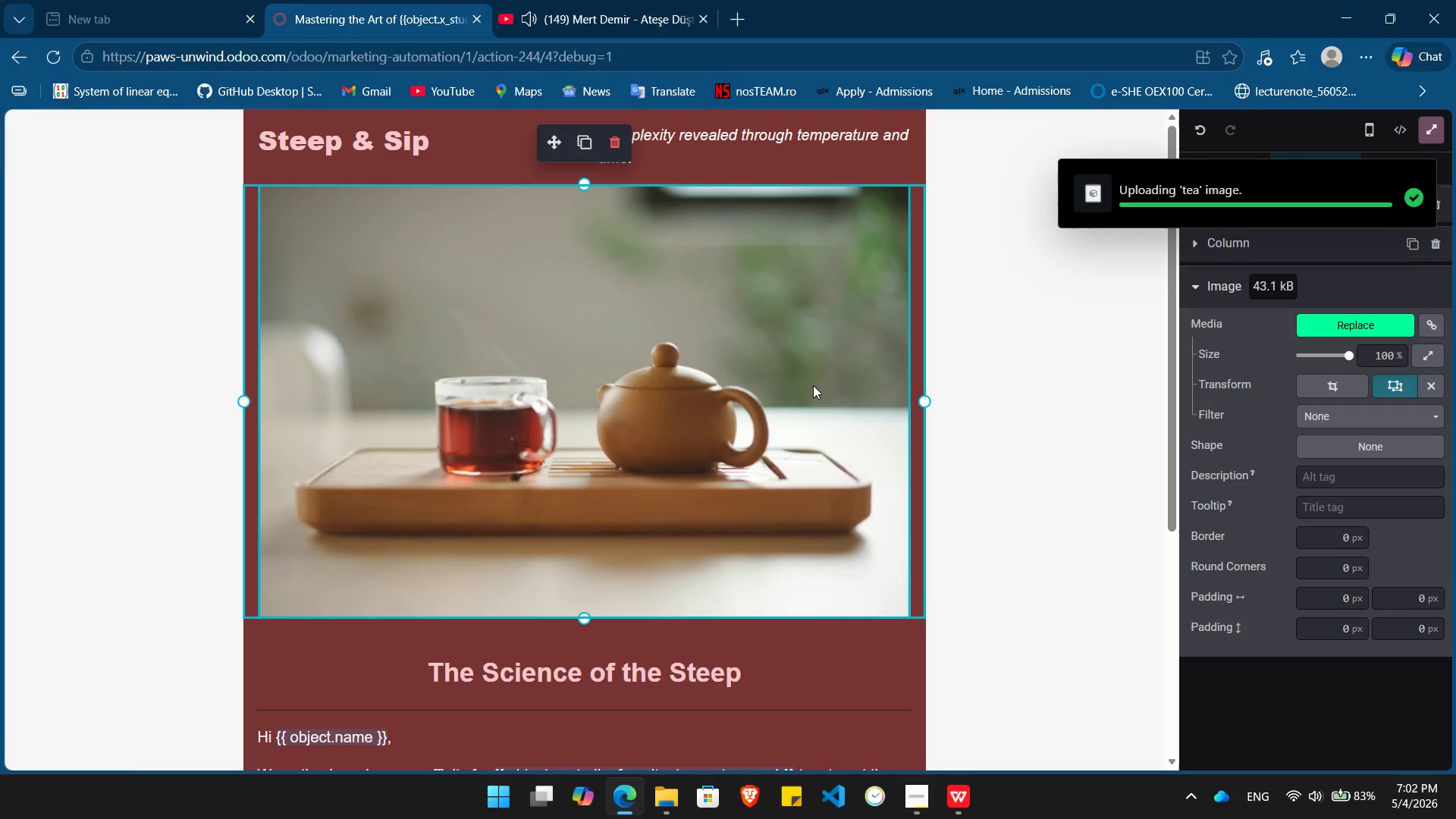 
left_click([1012, 407])
 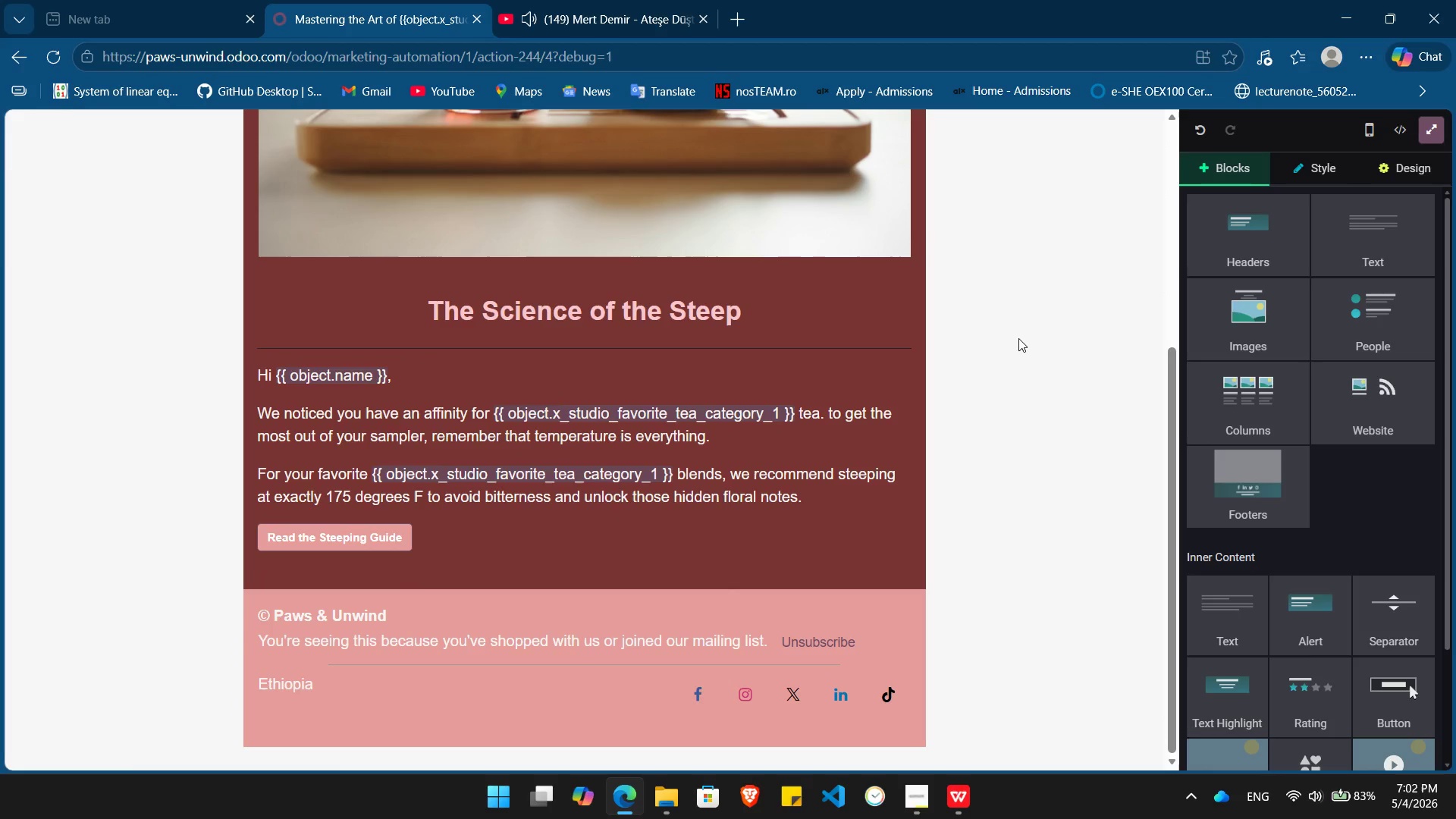 
wait(8.73)
 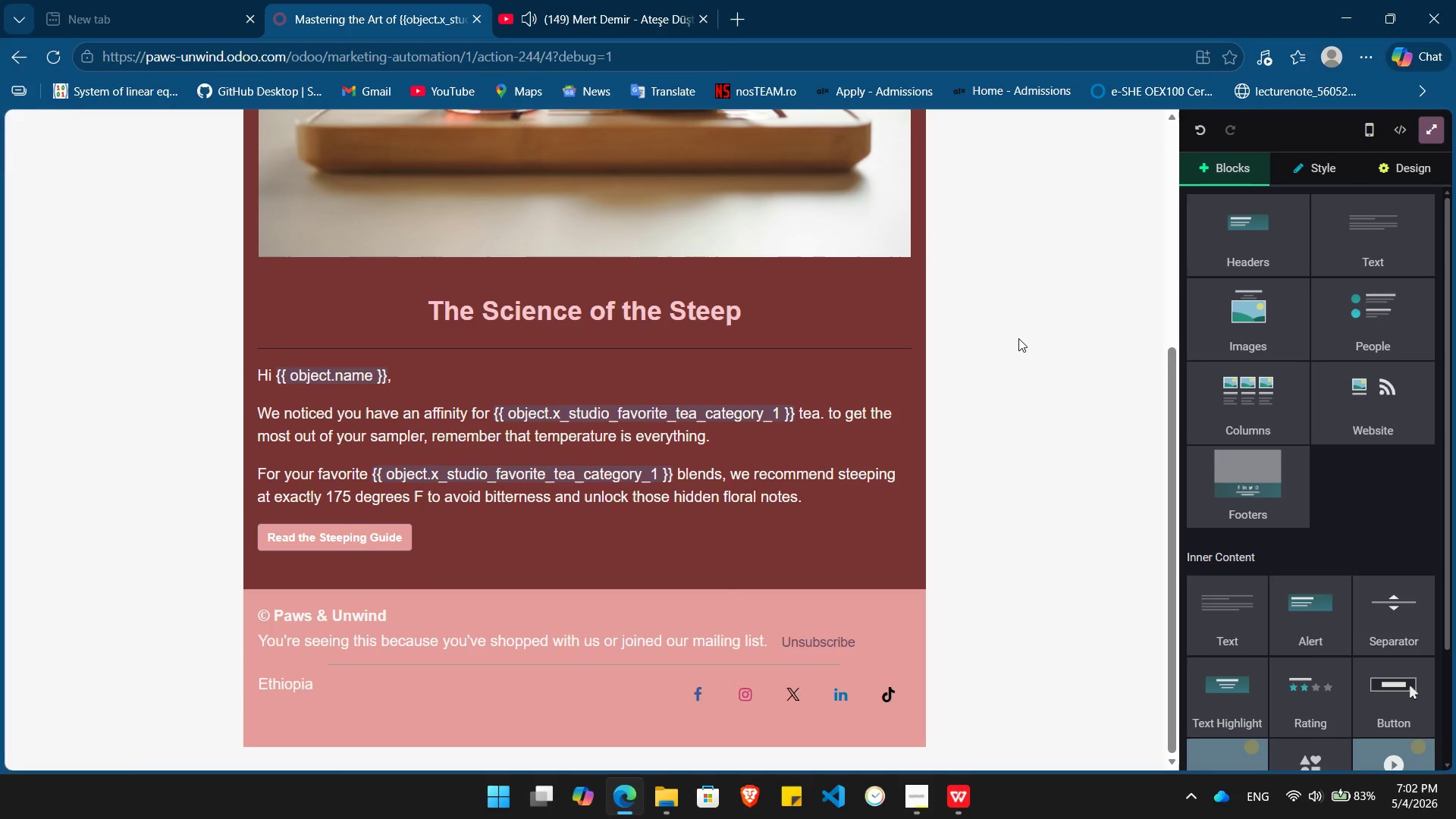 
left_click([861, 349])
 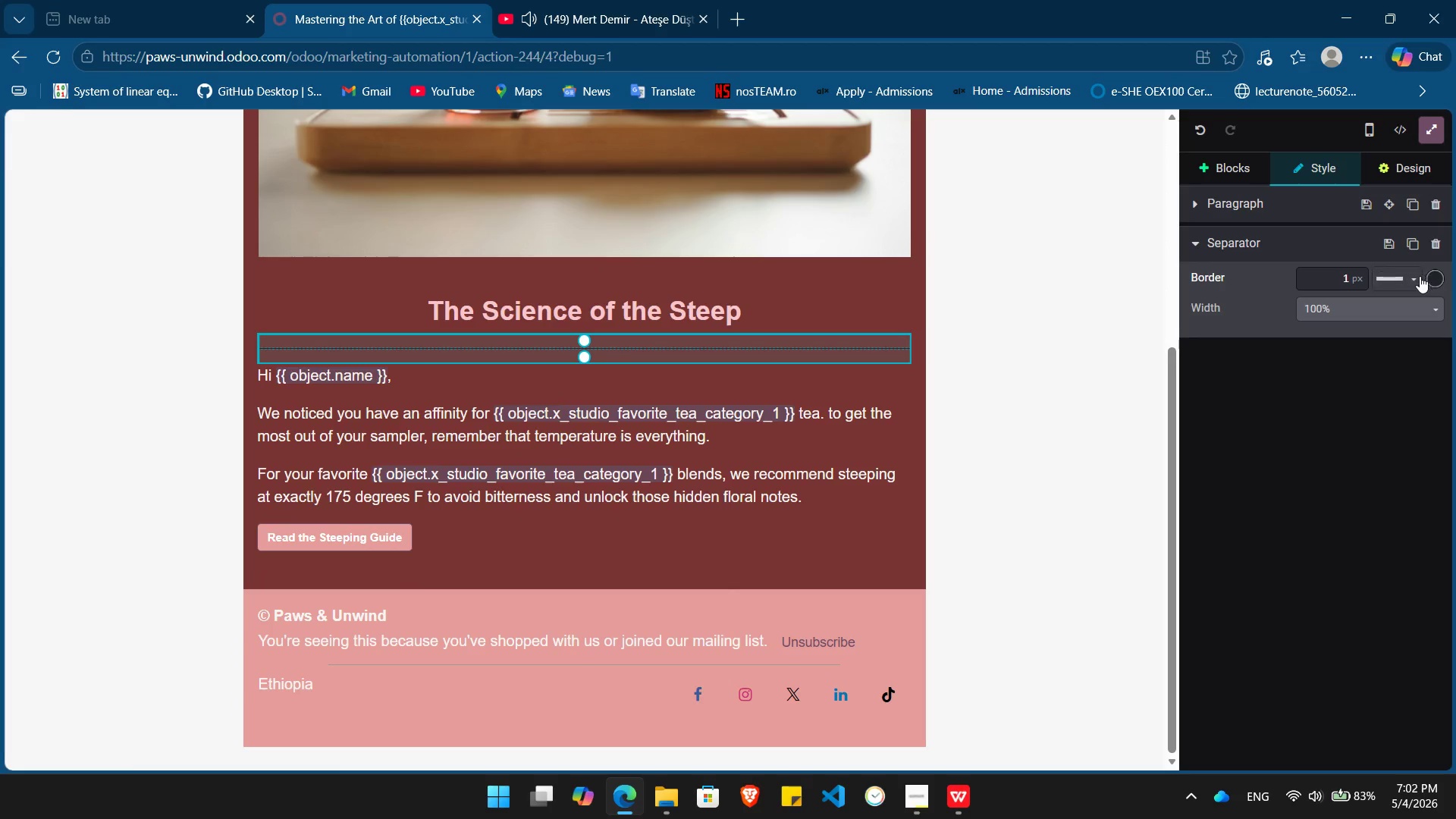 
left_click([1432, 280])
 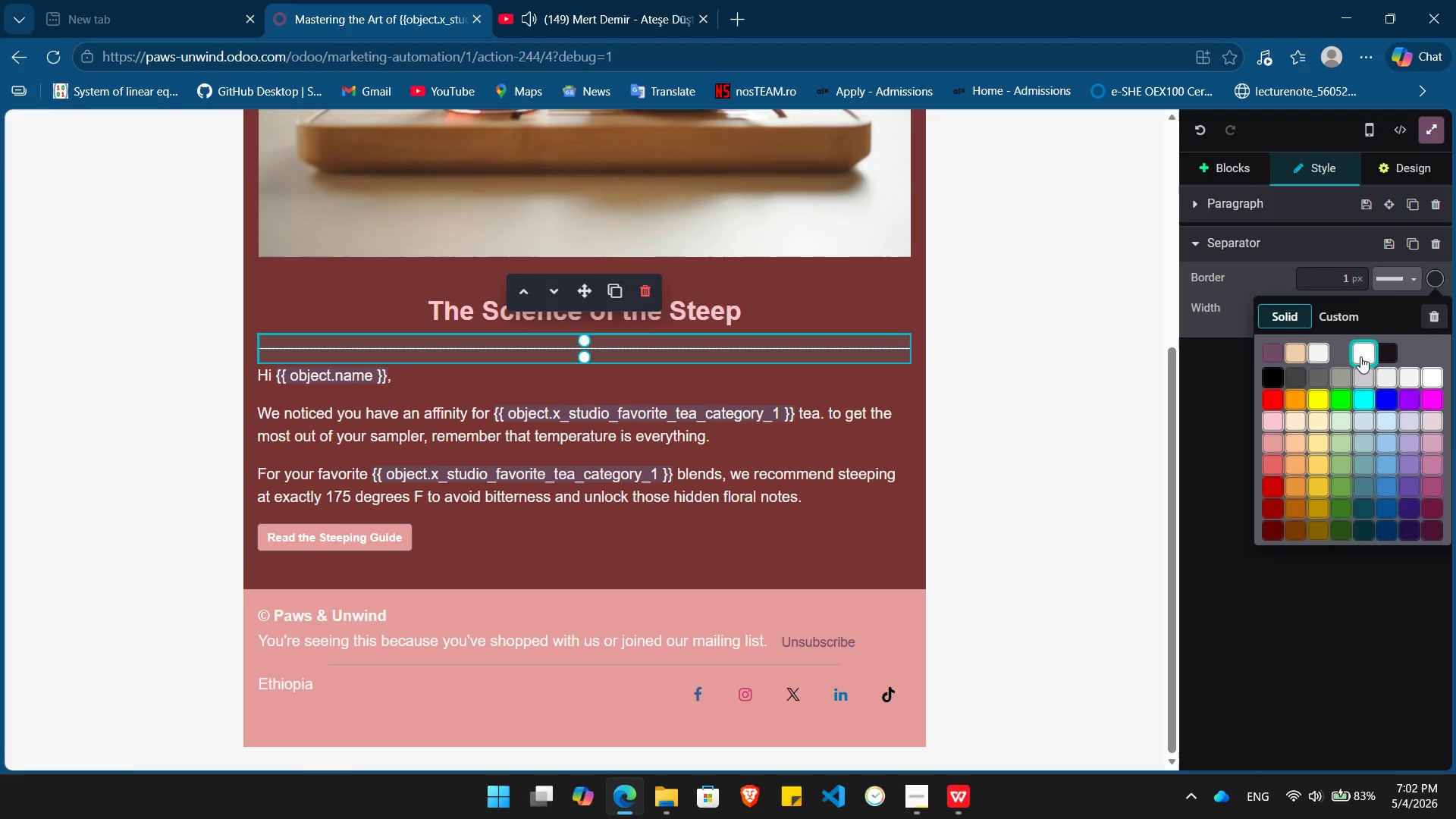 
left_click([1360, 357])
 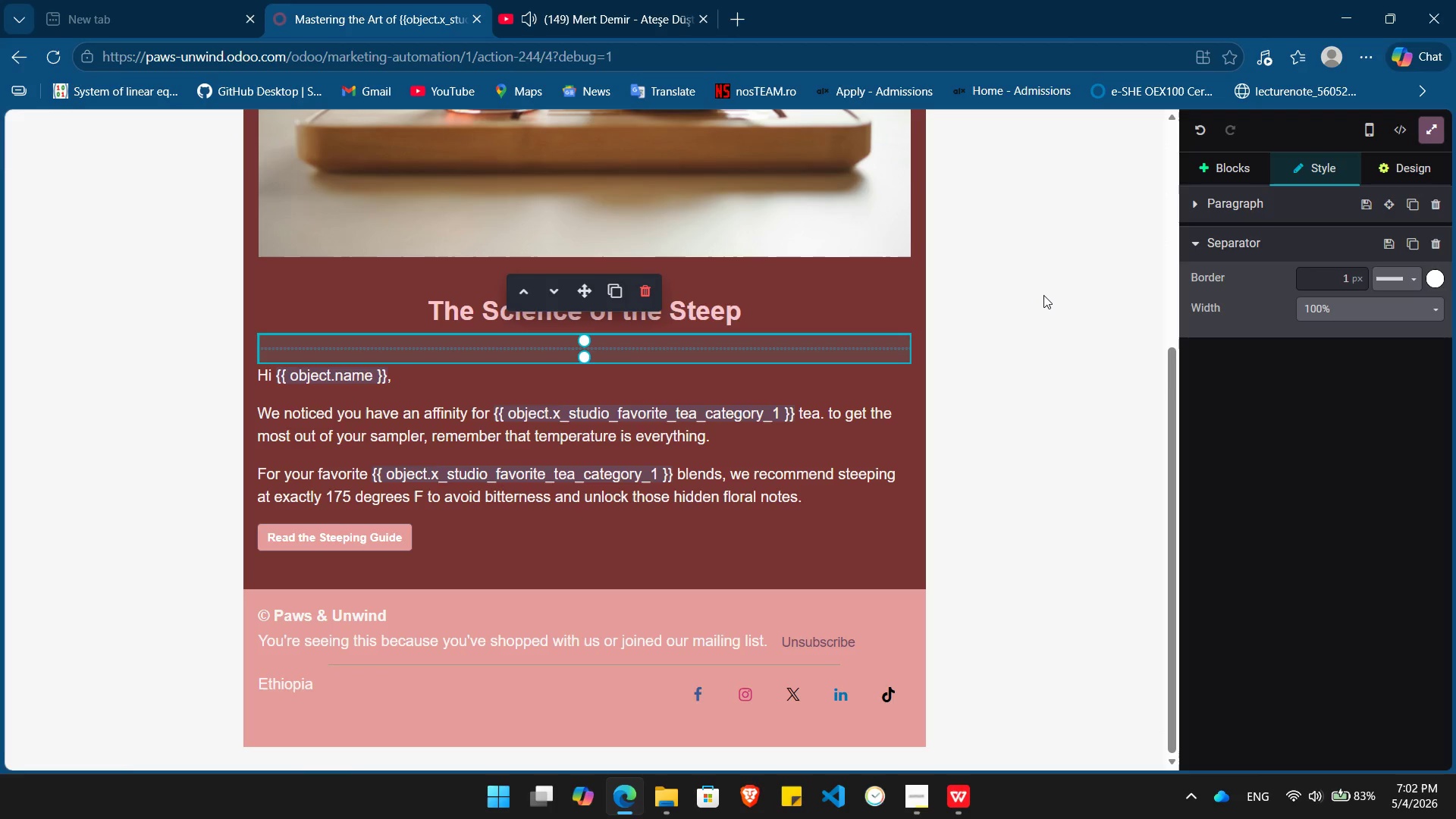 
left_click([1043, 295])
 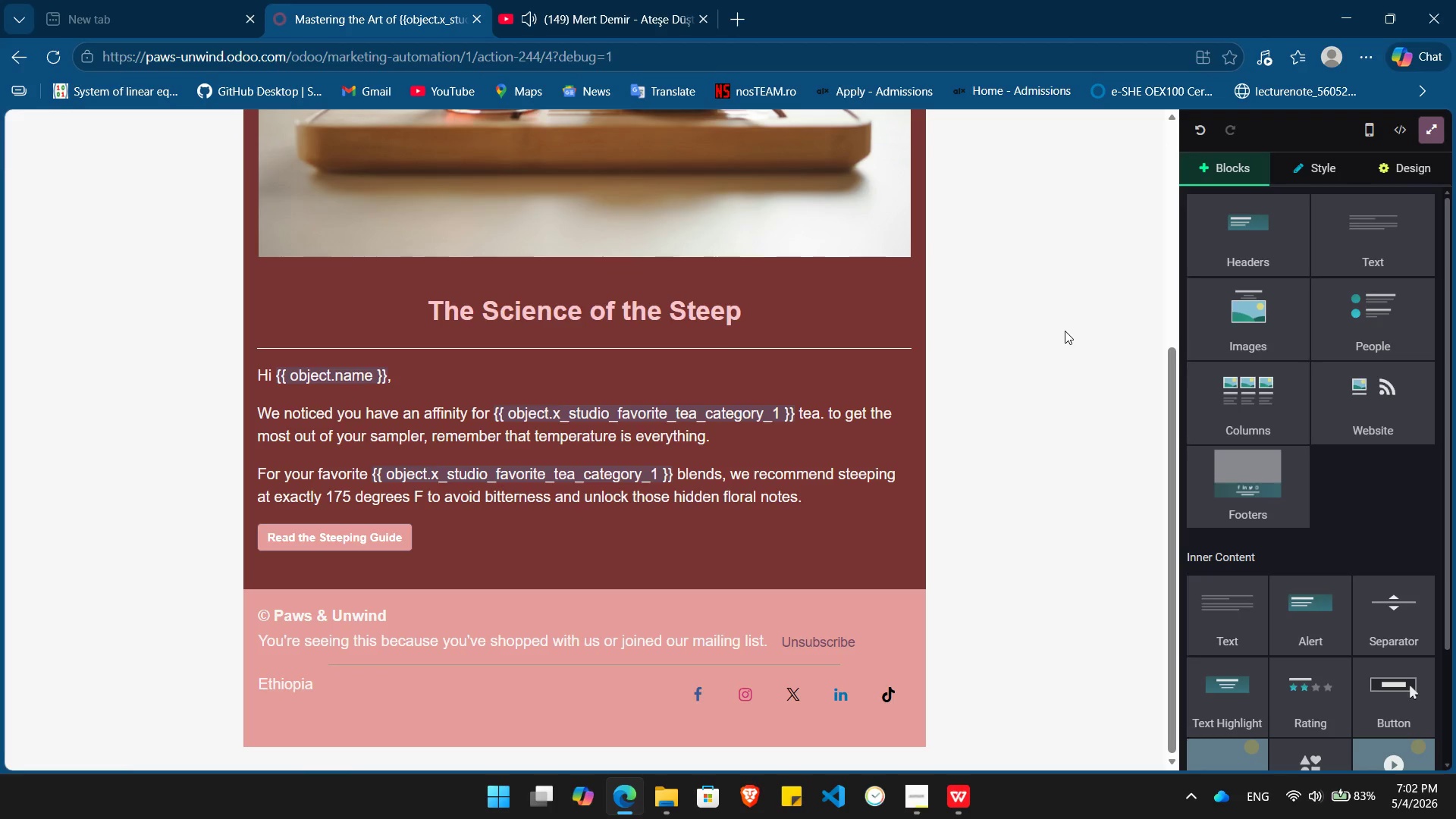 
wait(5.47)
 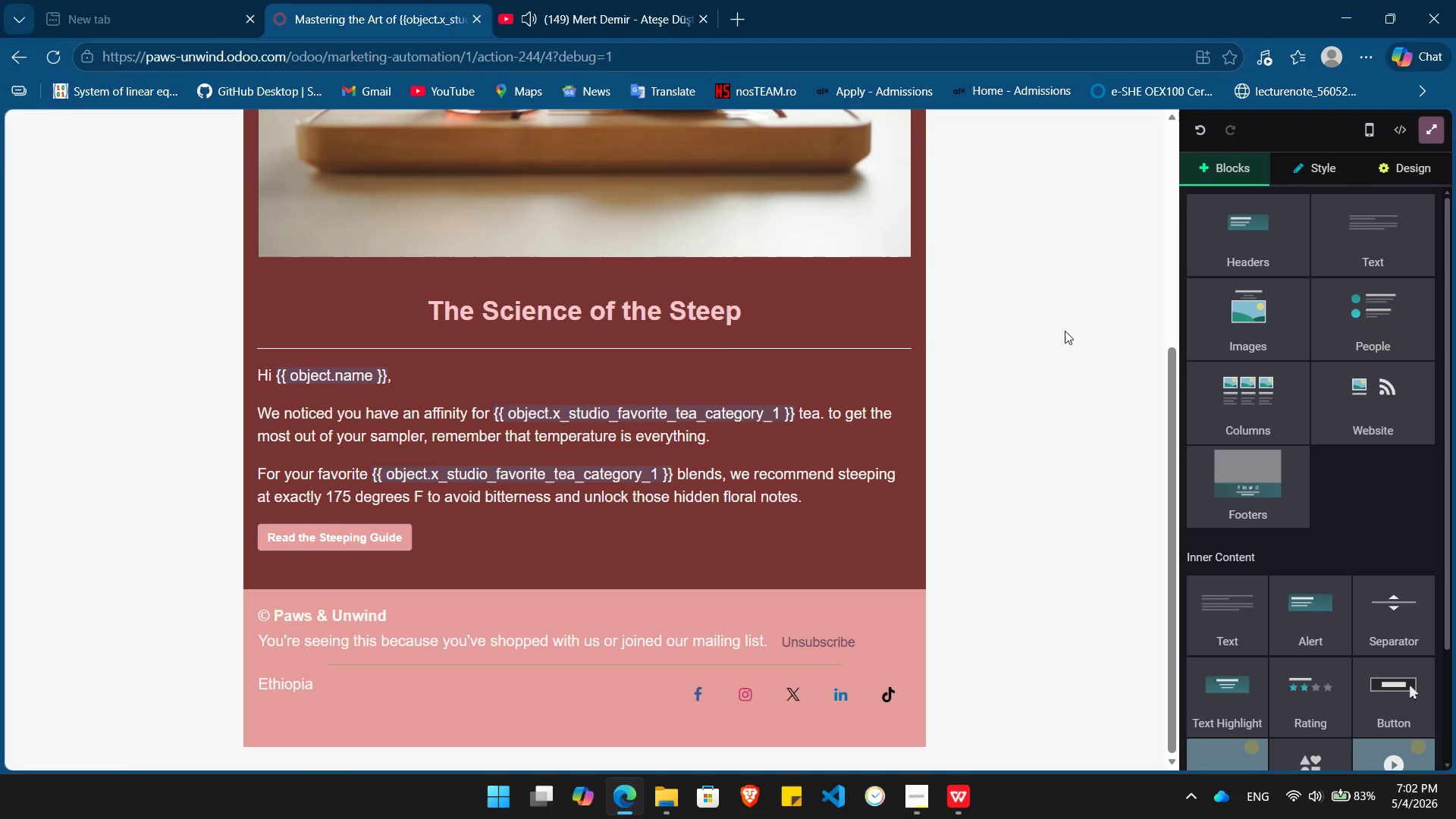 
left_click([637, 700])
 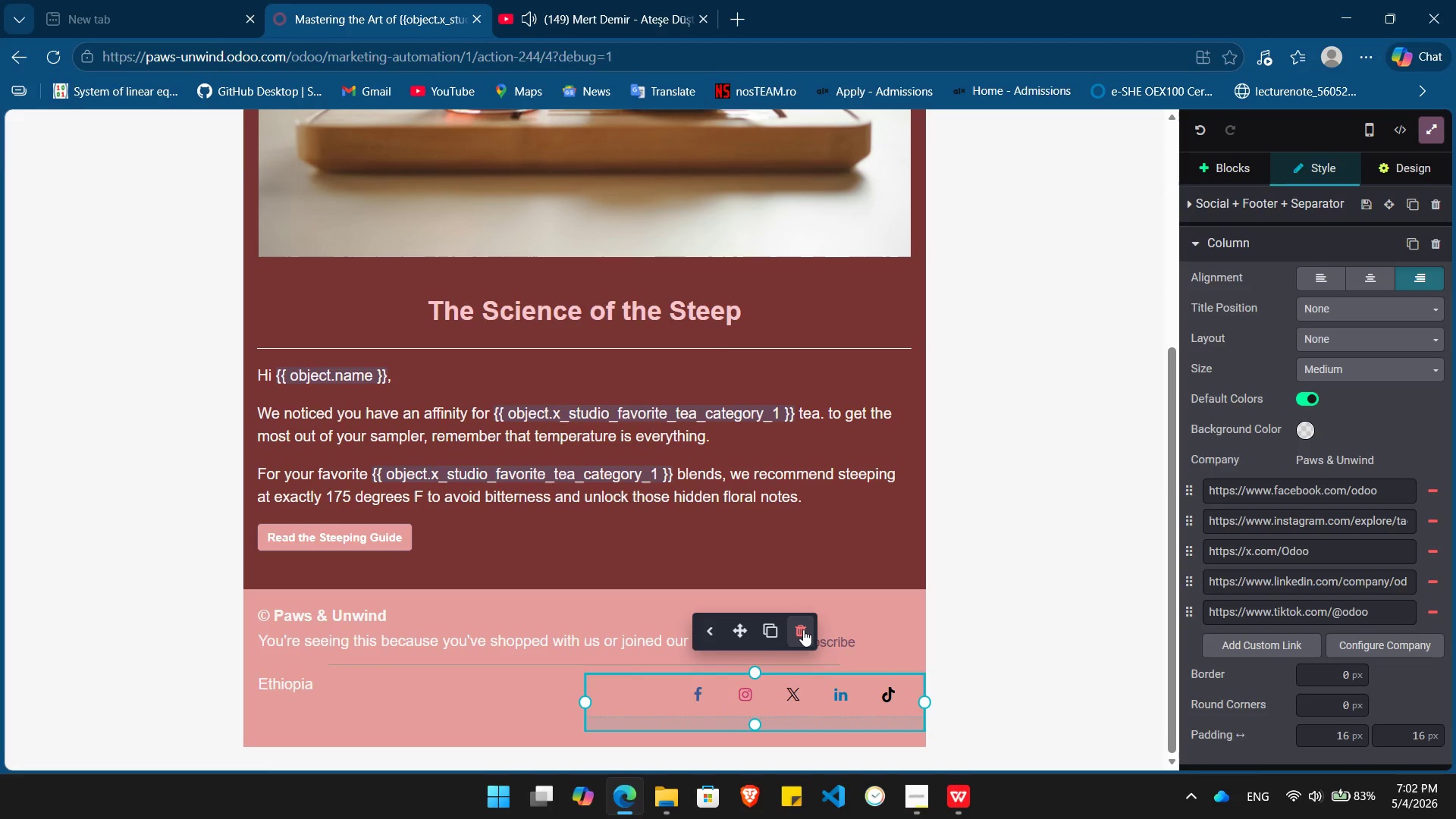 
left_click([800, 628])
 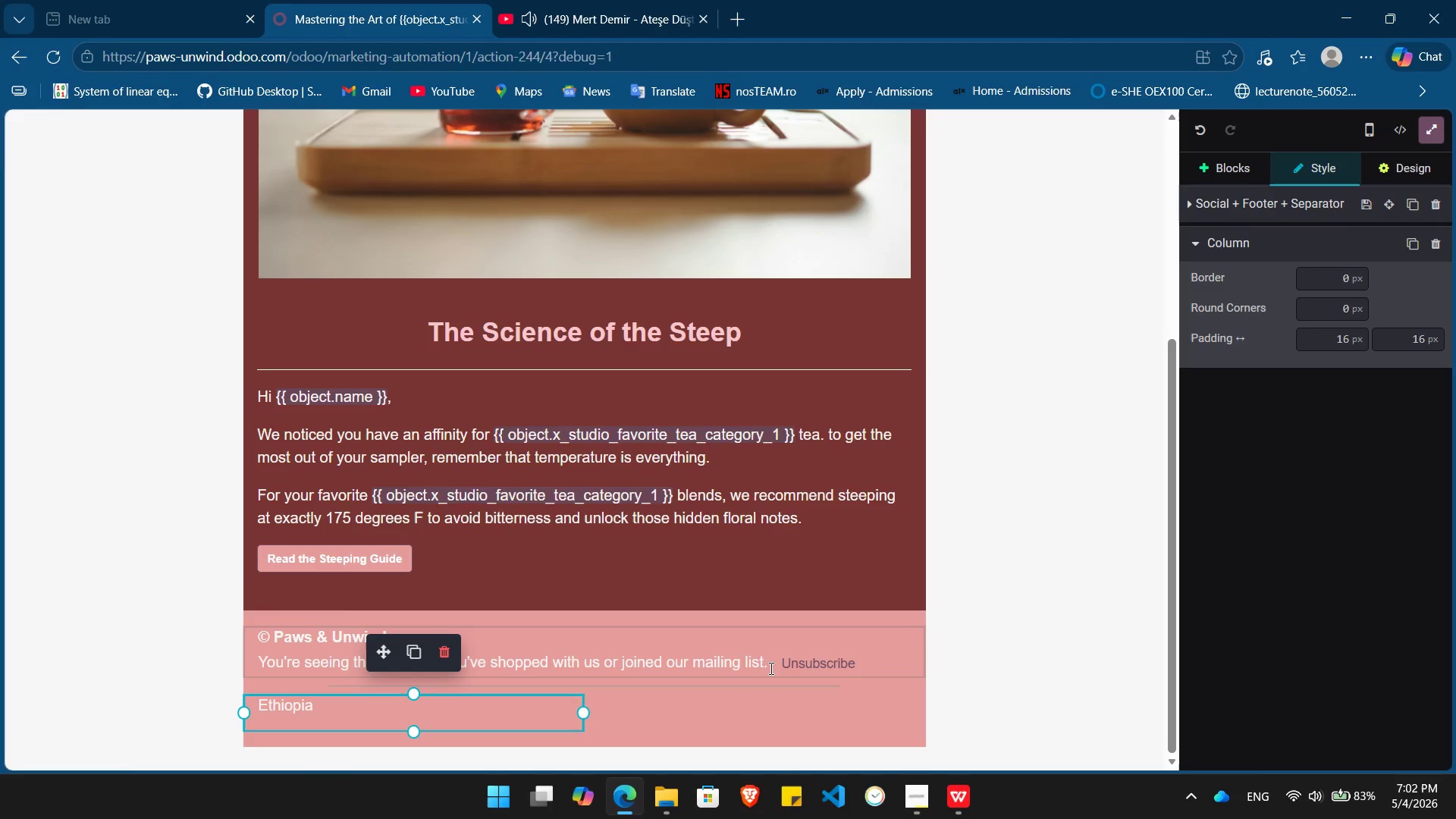 
left_click_drag(start_coordinate=[764, 667], to_coordinate=[257, 657])
 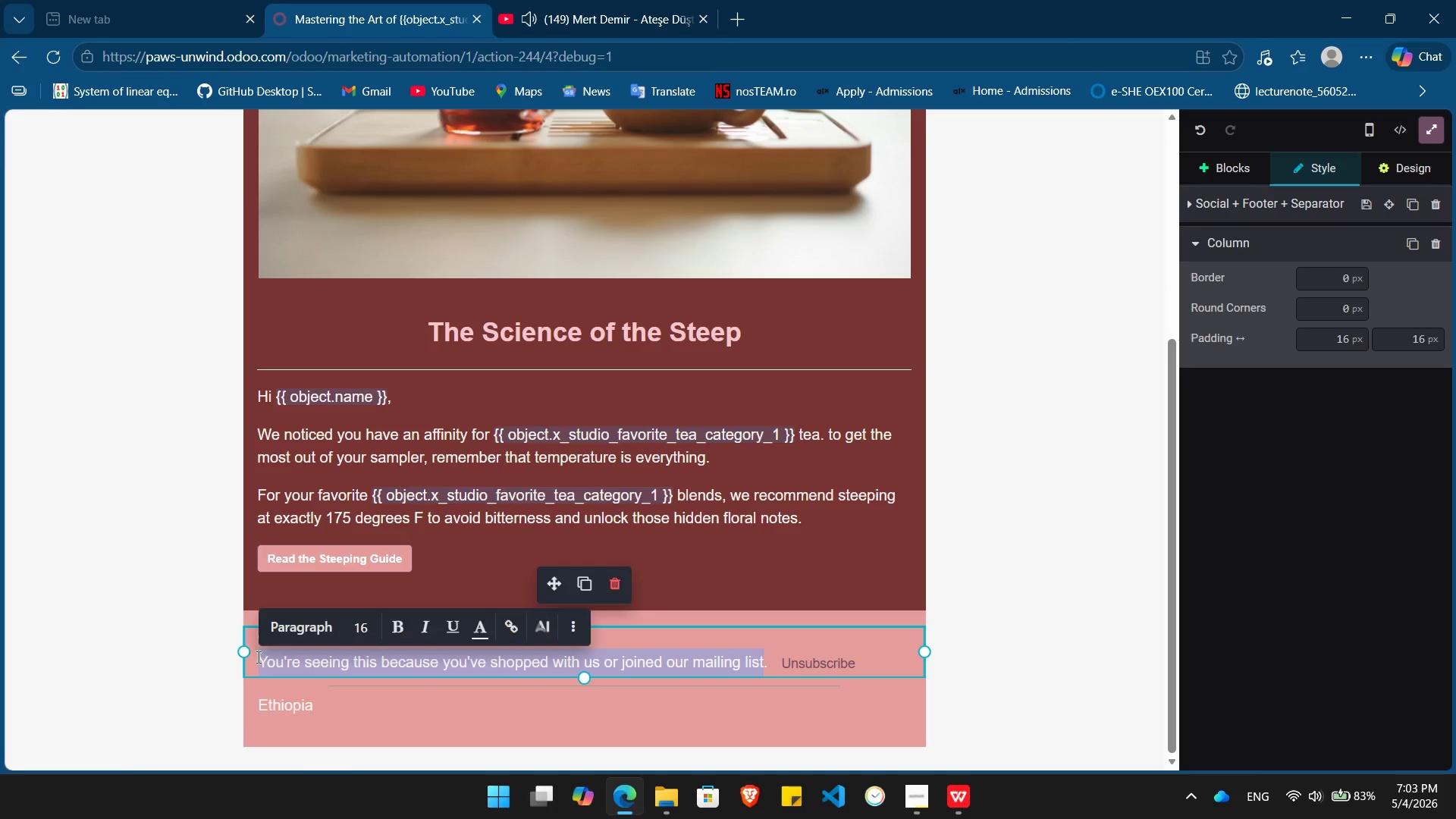 
key(Backspace)
 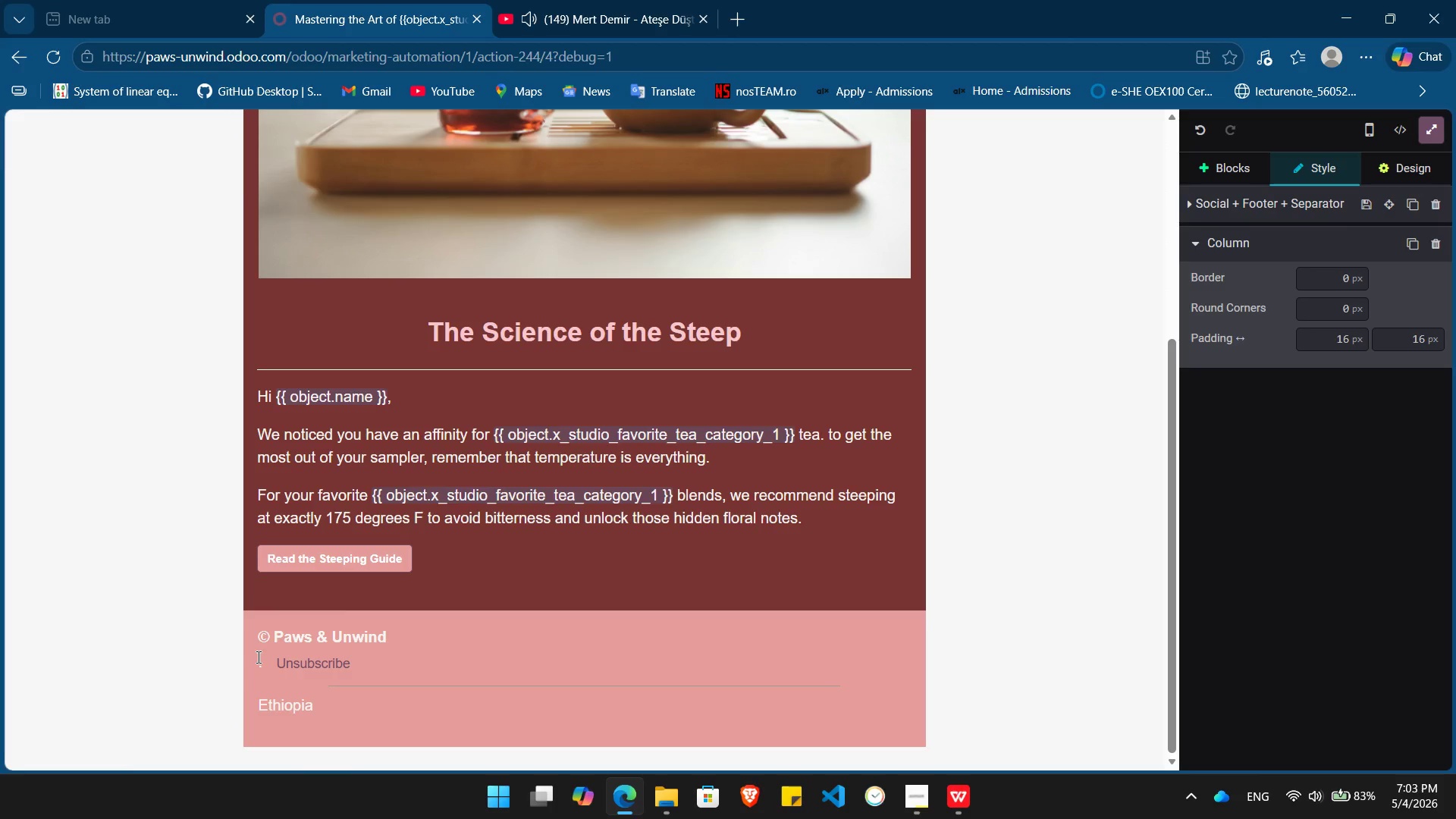 
wait(5.36)
 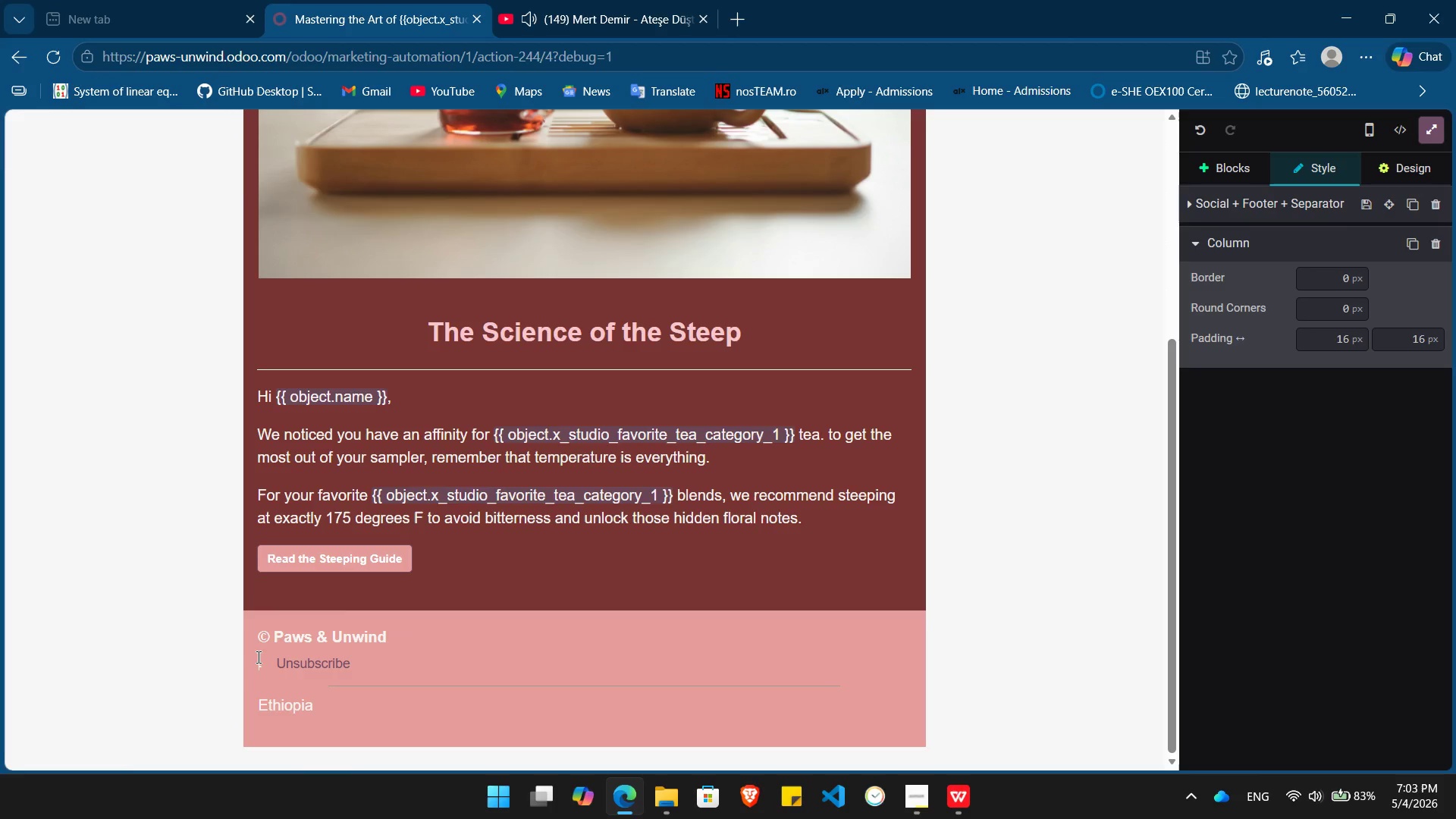 
type(Ethically Sourced. Small Batch. Slow Steeped)
 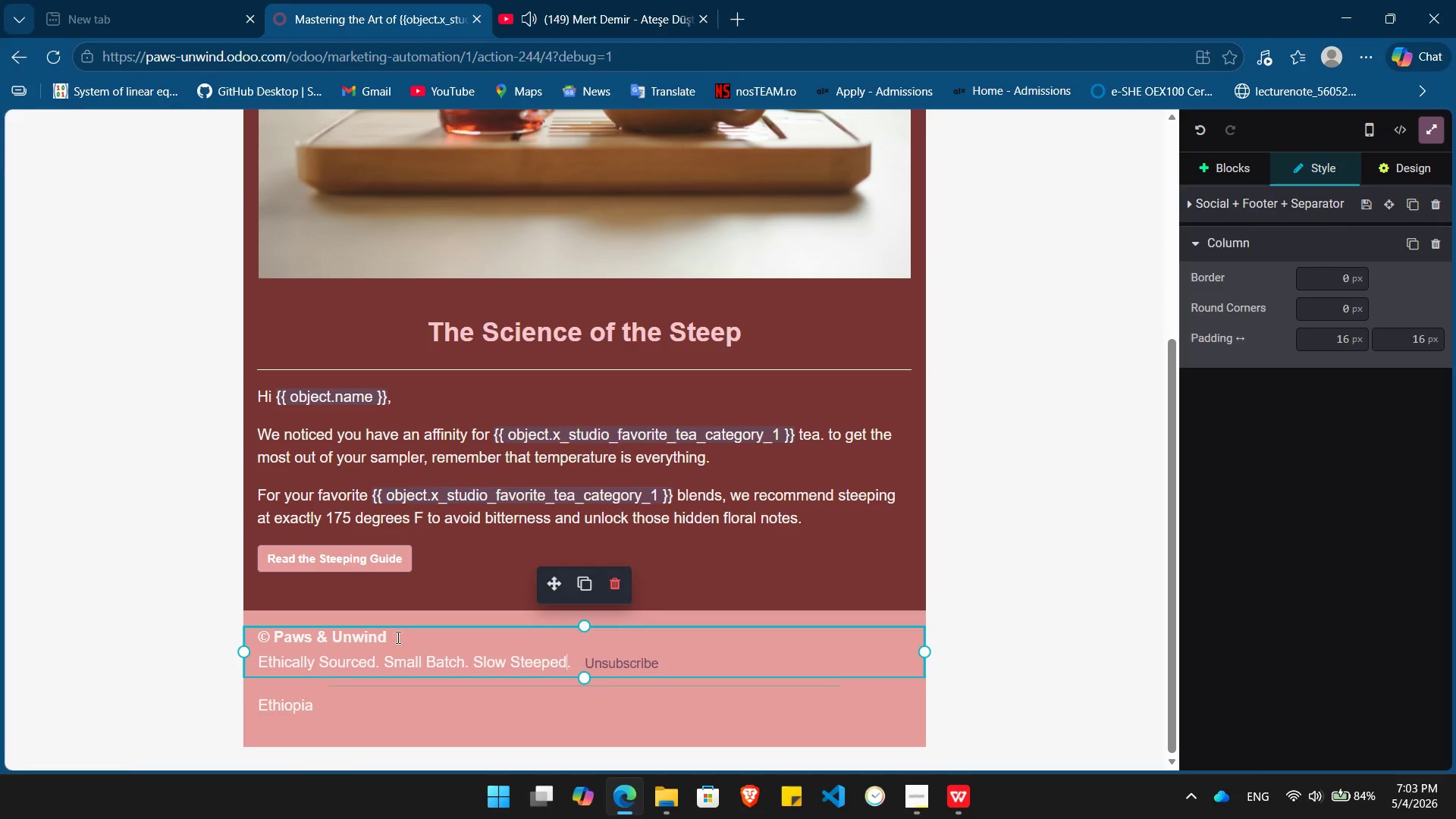 
left_click_drag(start_coordinate=[399, 636], to_coordinate=[281, 634])
 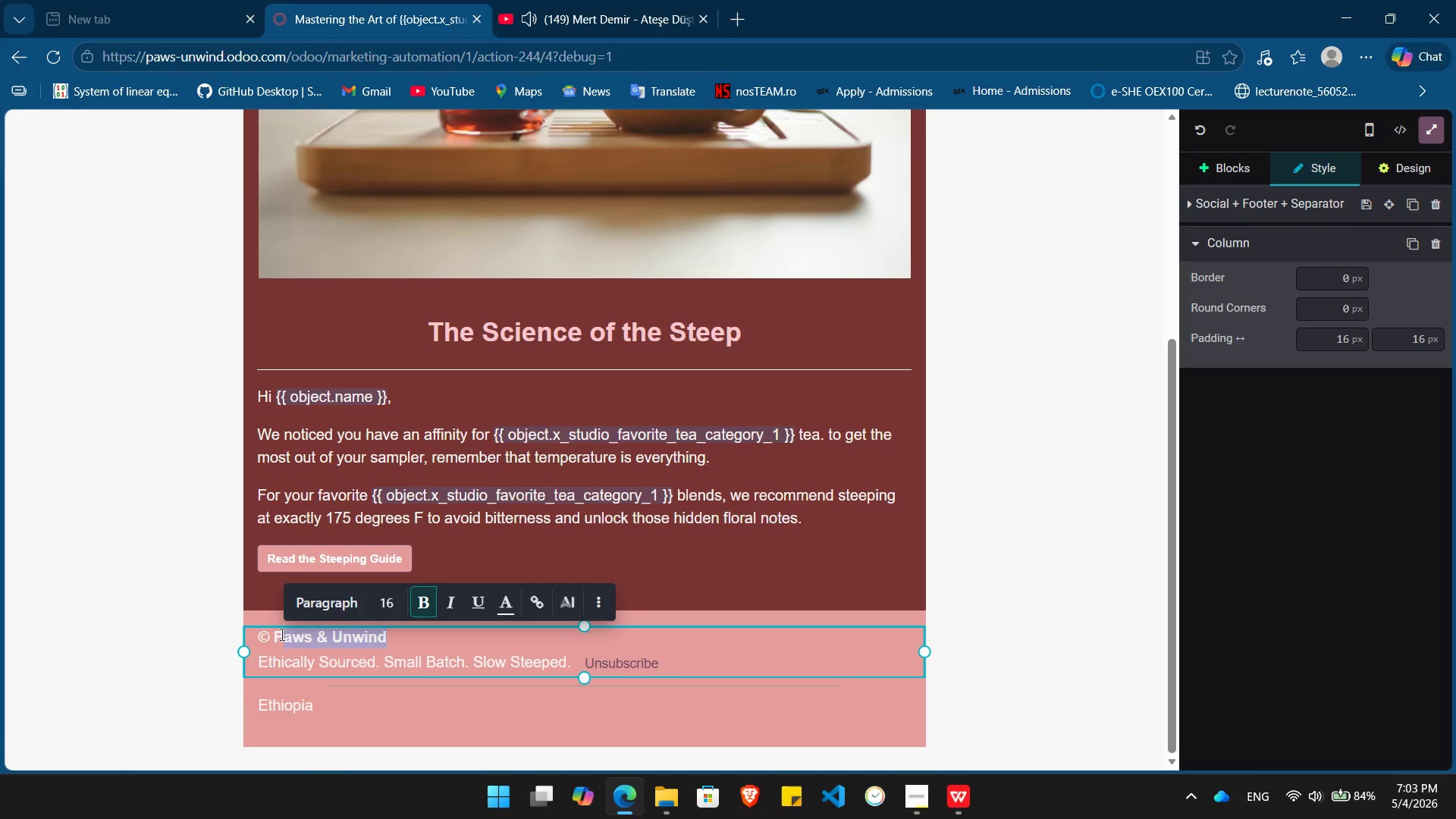 
key(Backspace)
key(Backspace)
type(Steep & Sip)
 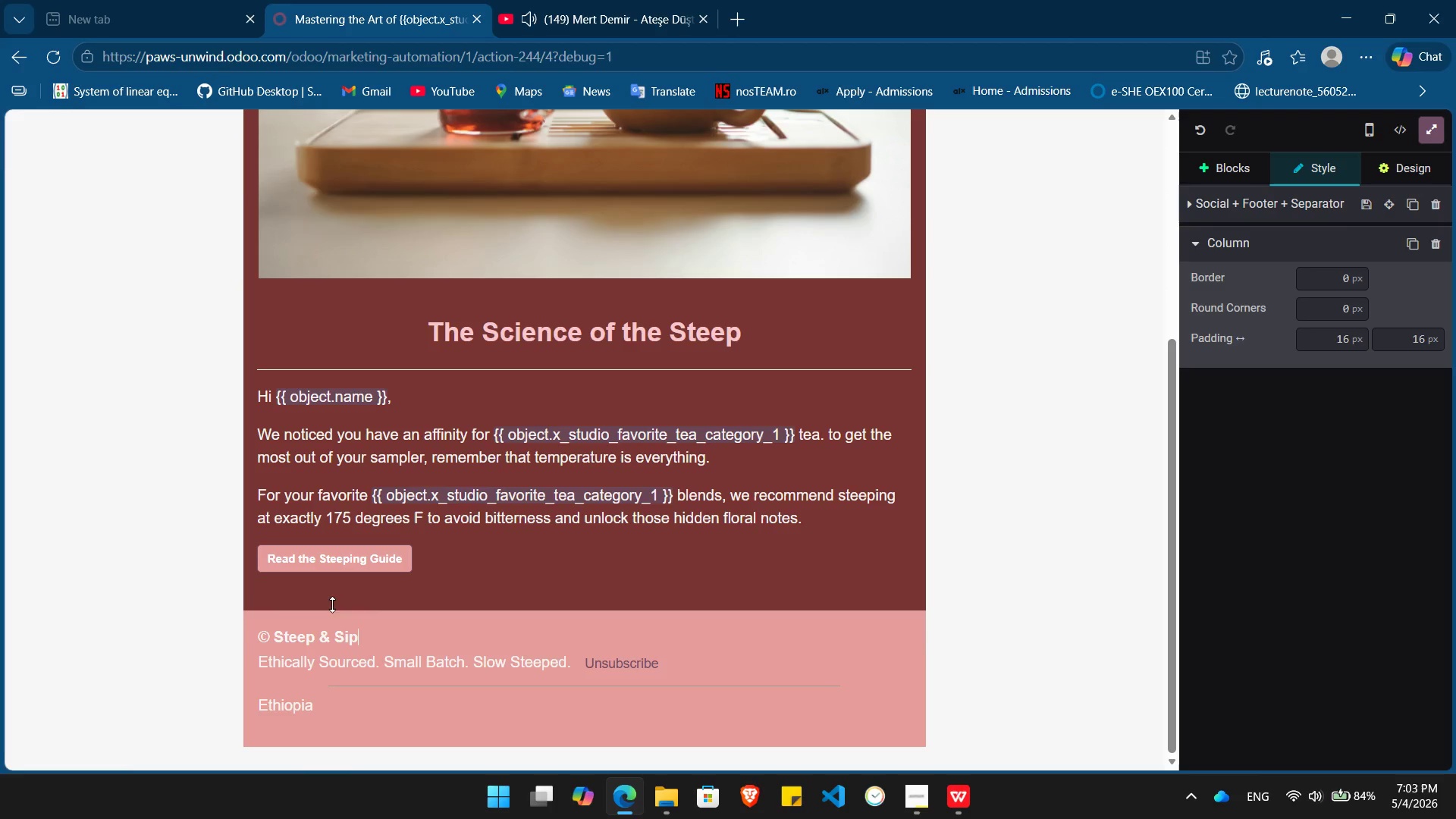 
left_click([1029, 469])
 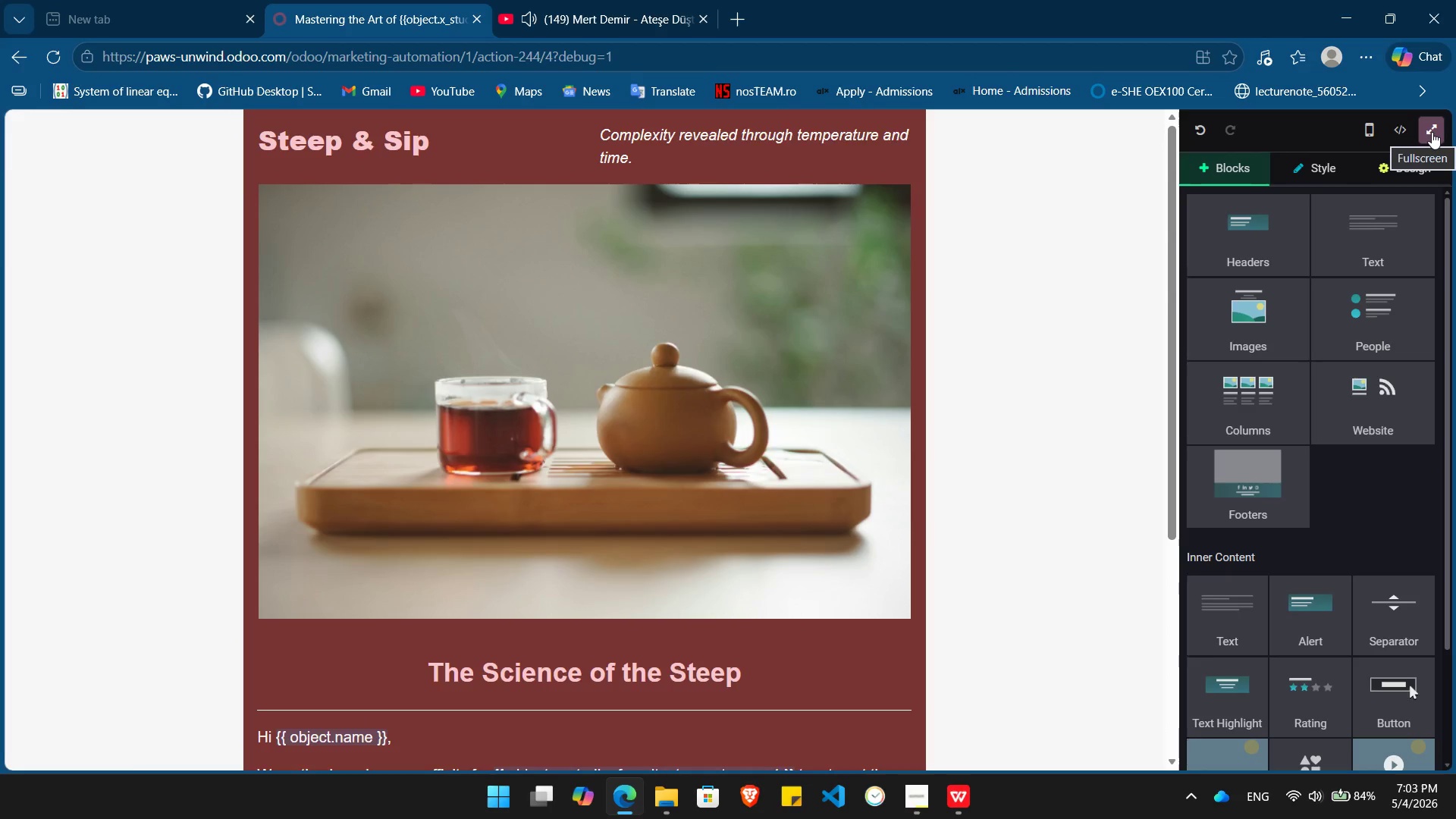 
wait(6.3)
 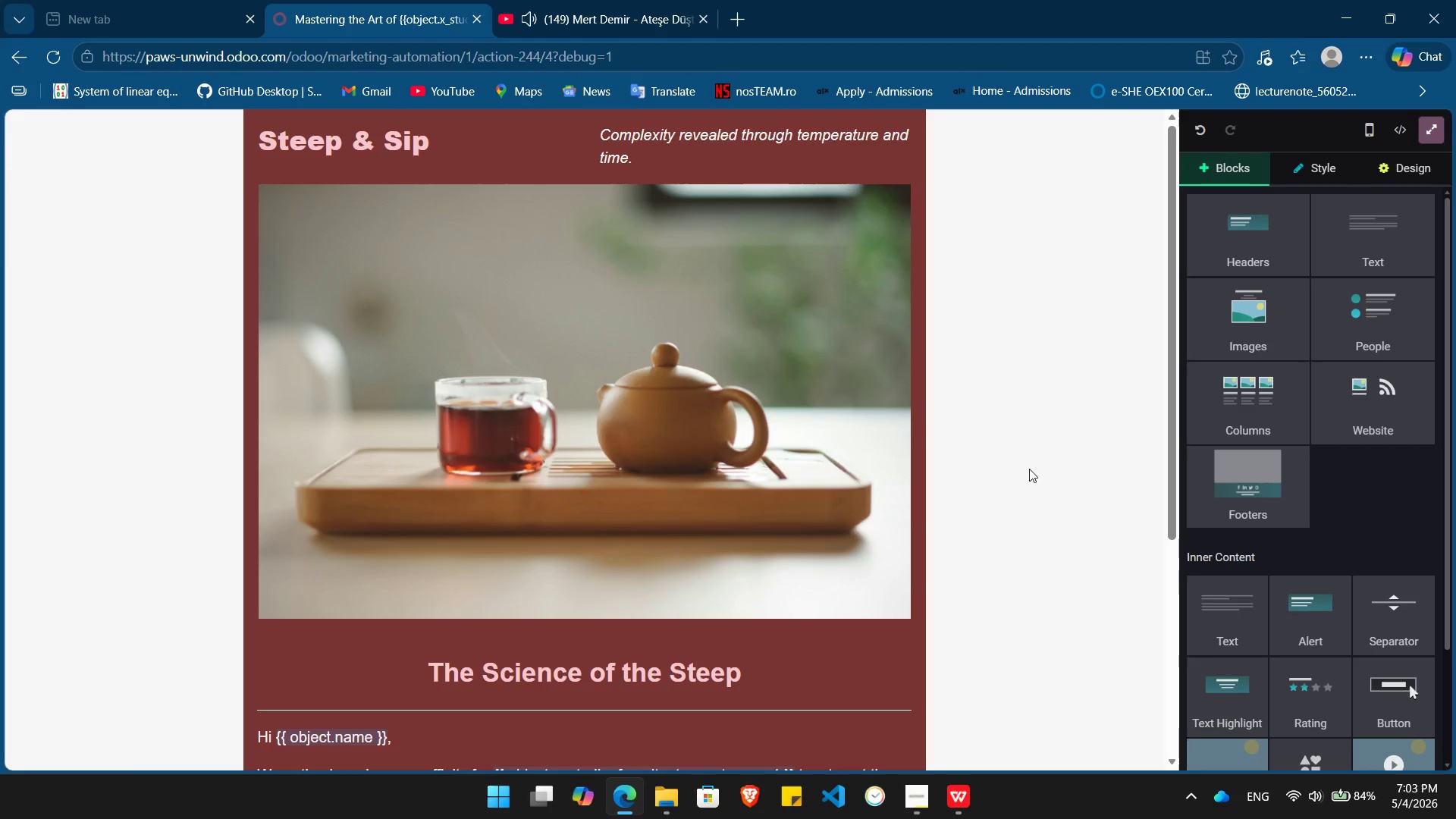 
left_click([1432, 132])
 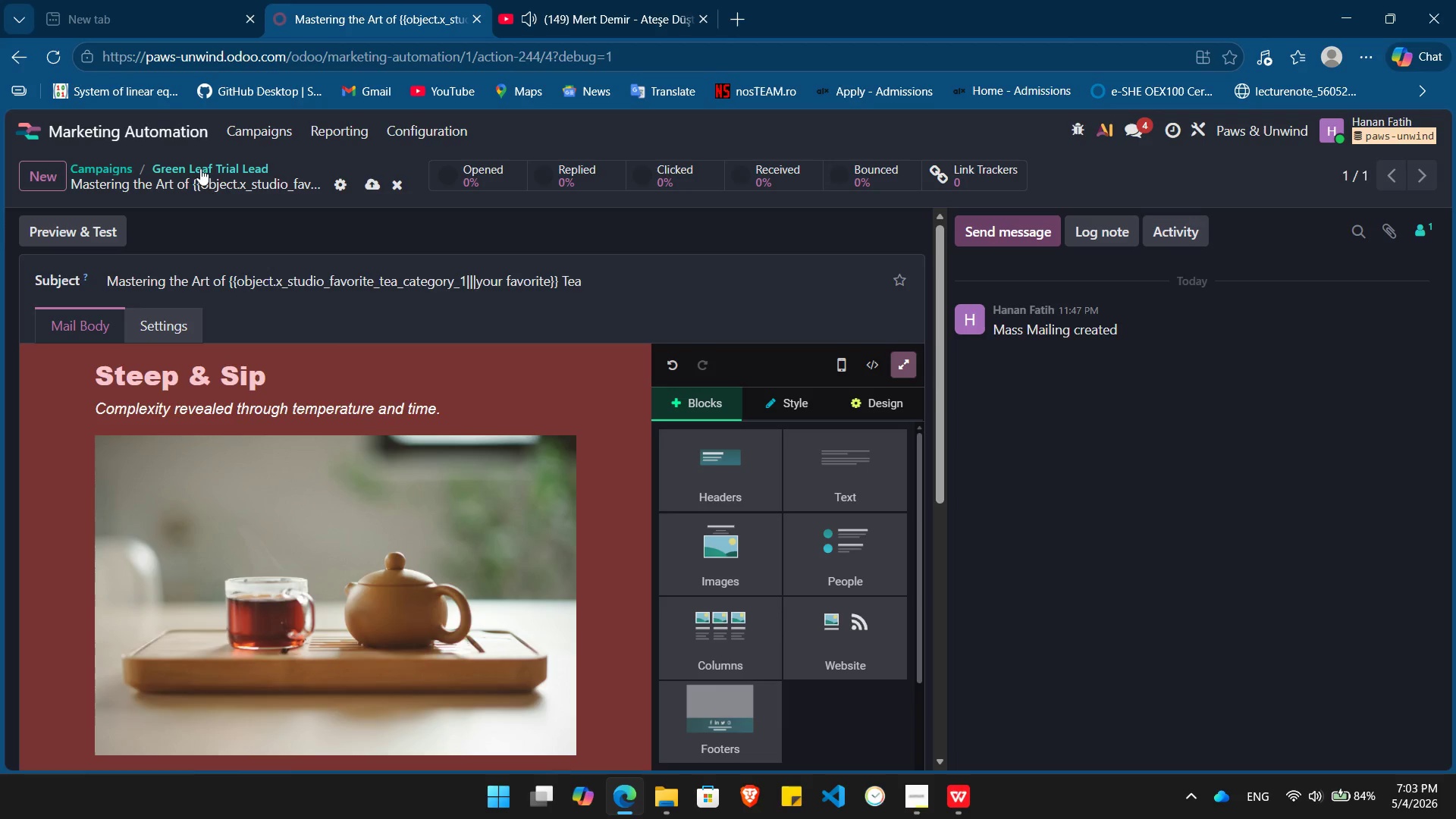 
left_click([200, 169])
 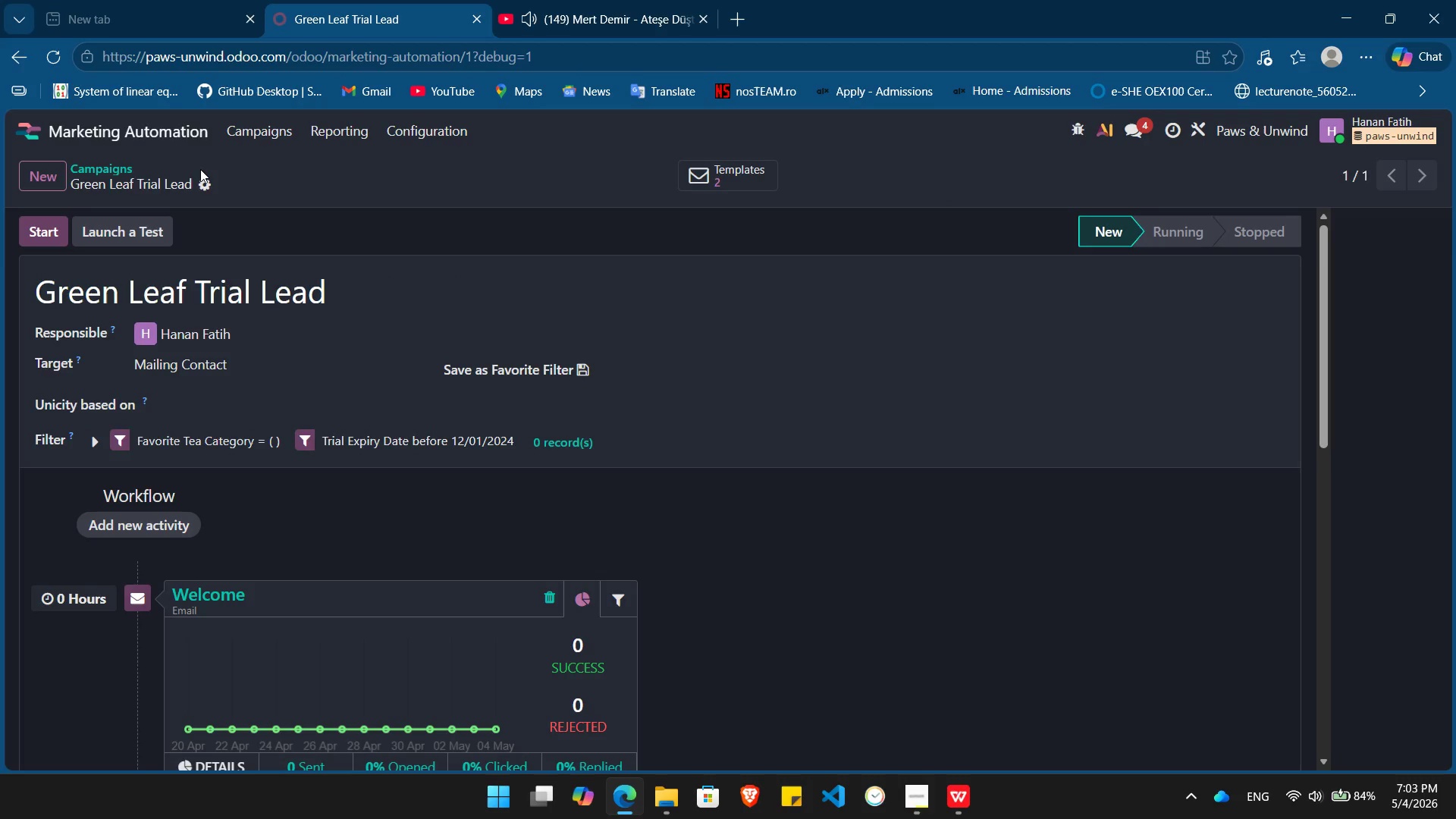 
wait(7.63)
 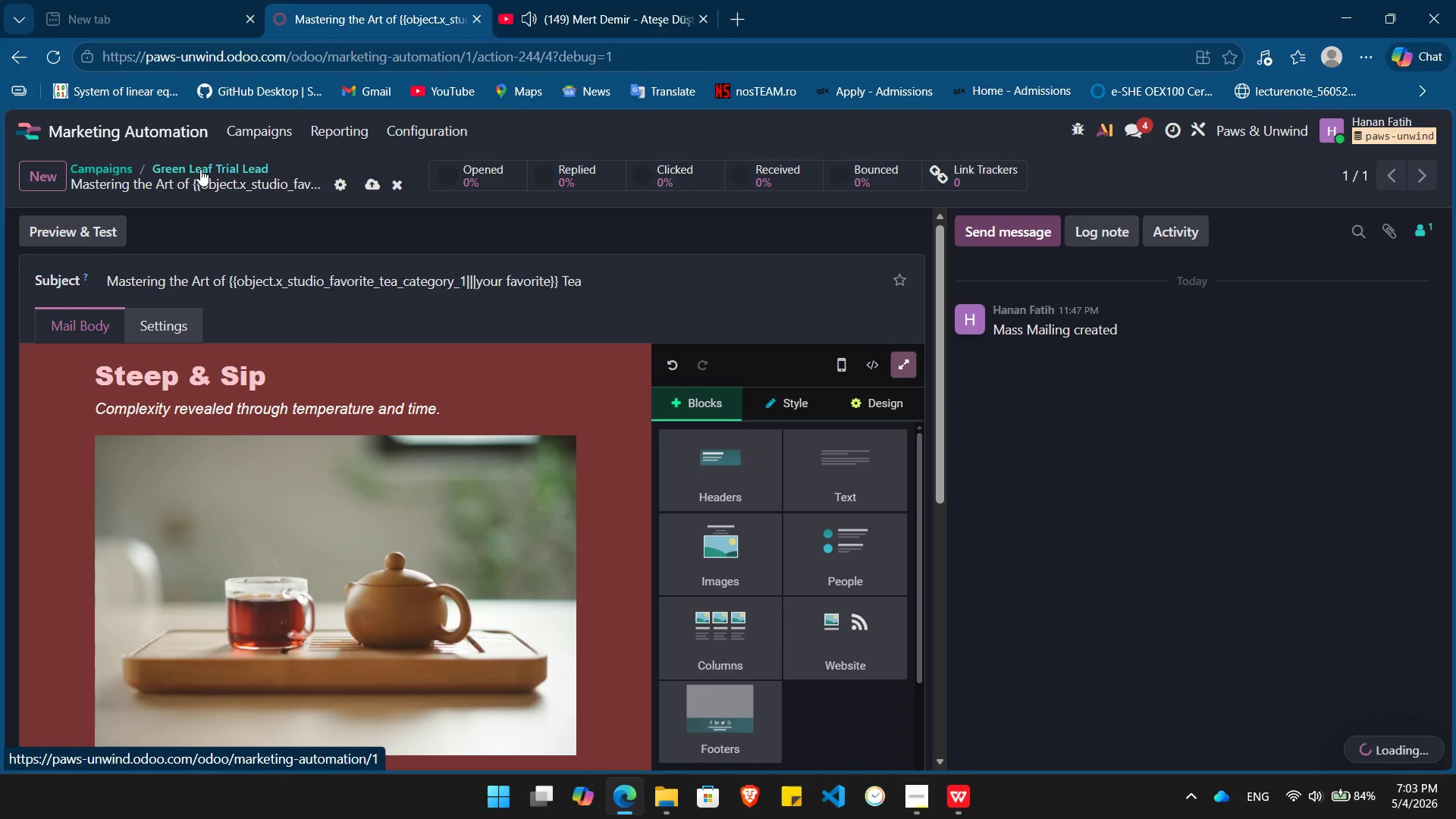 
mouse_move([332, 570])
 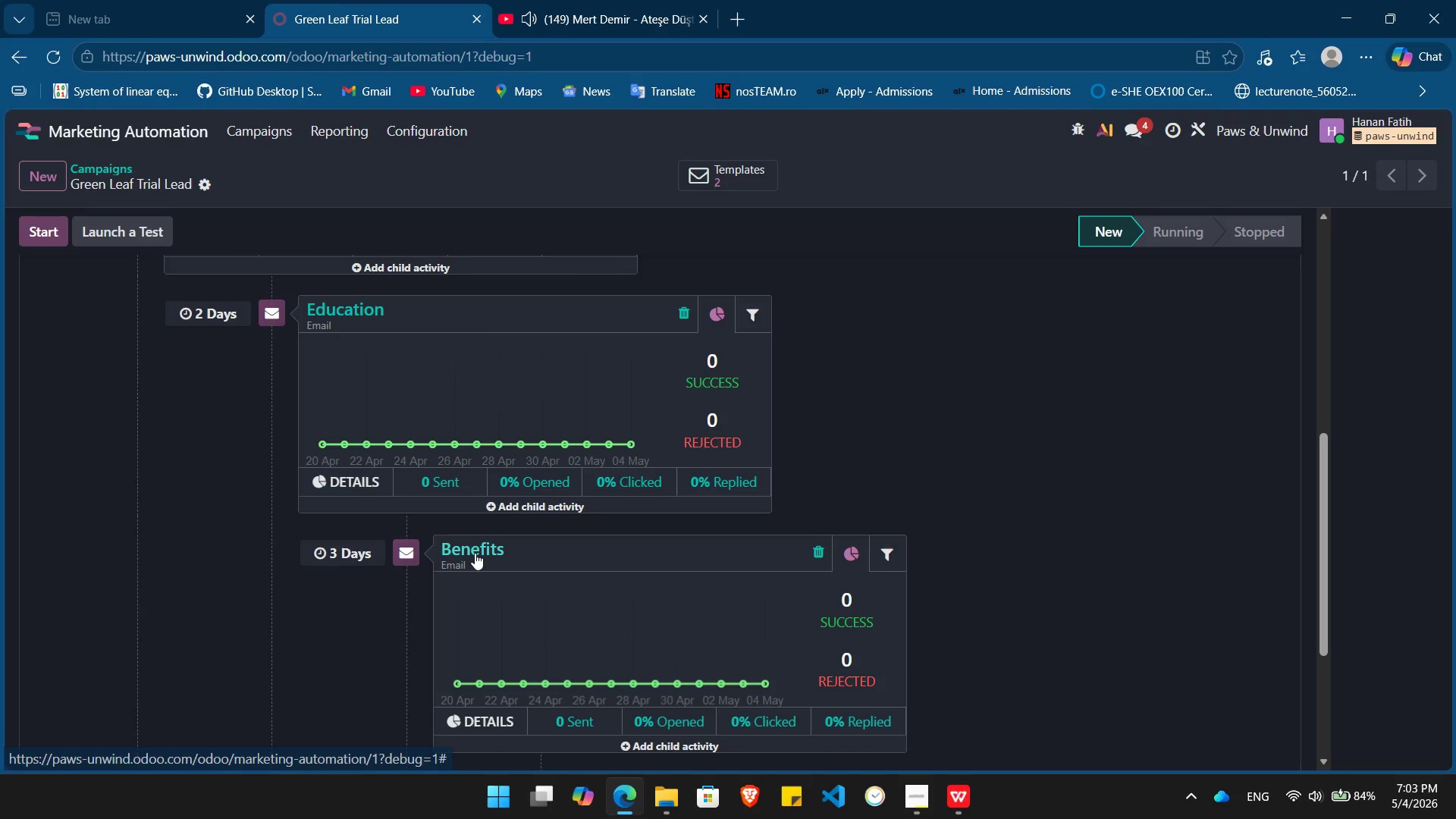 
left_click([475, 553])
 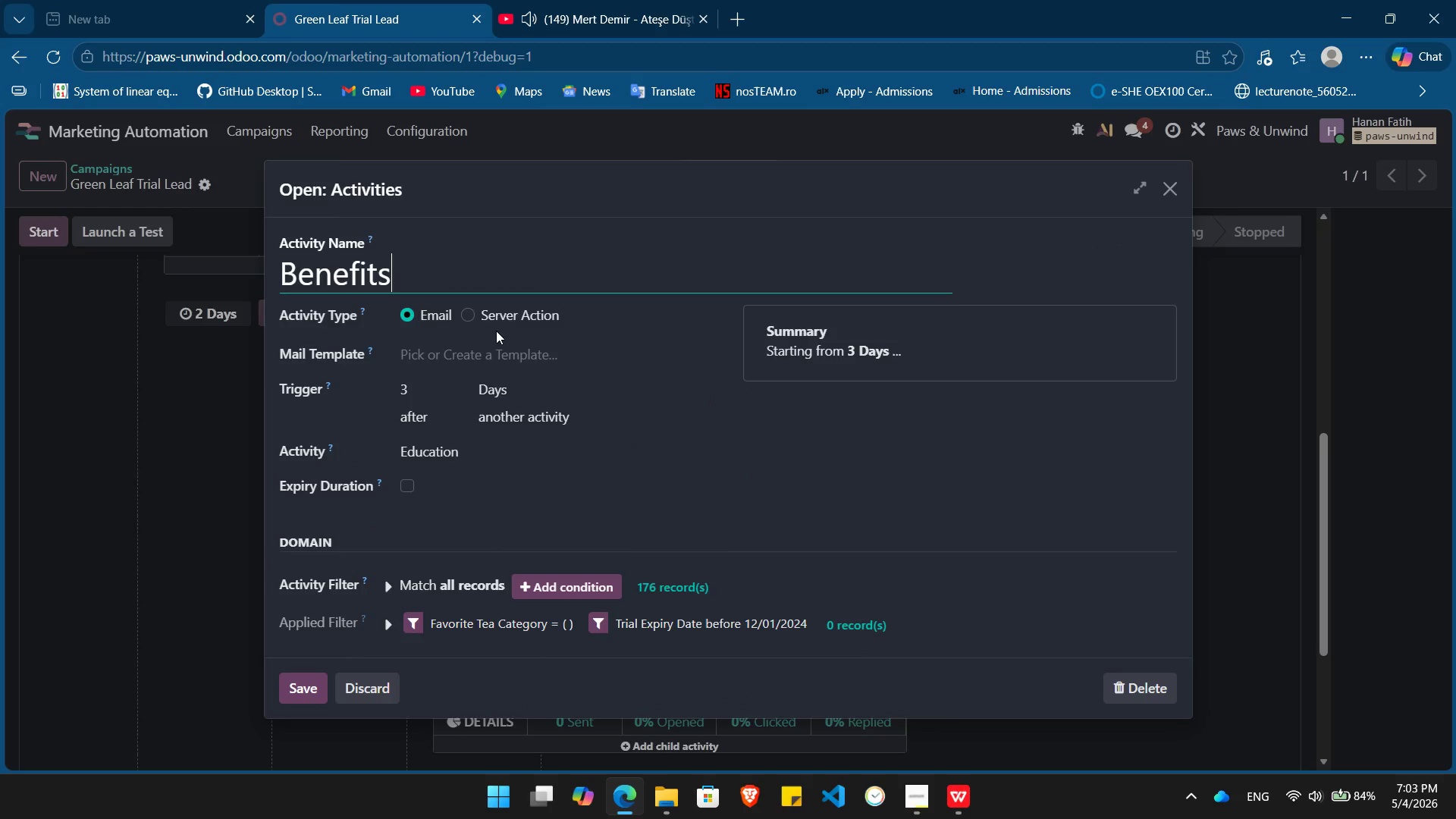 
left_click([500, 353])
 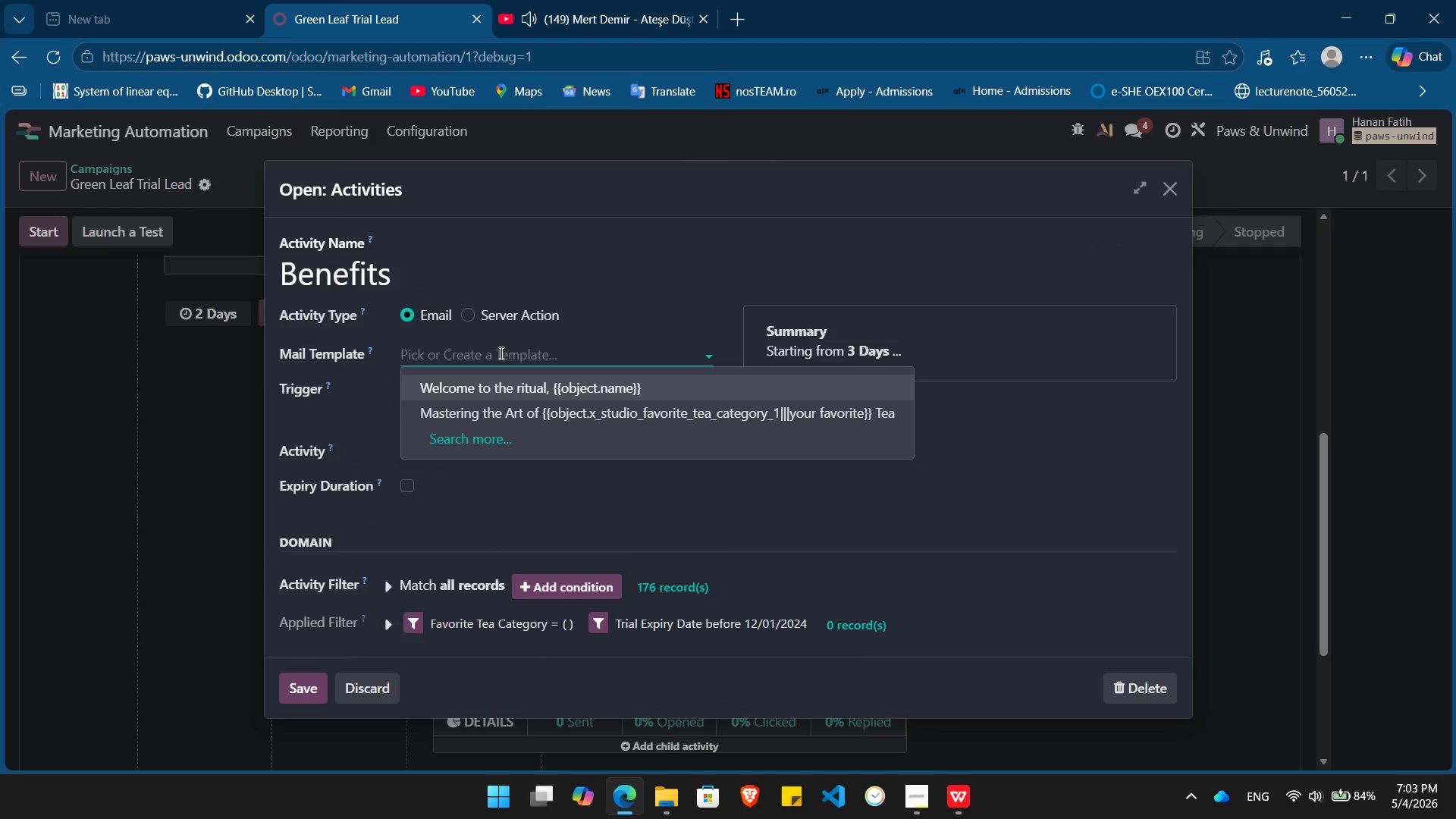 
type(Fresh)
 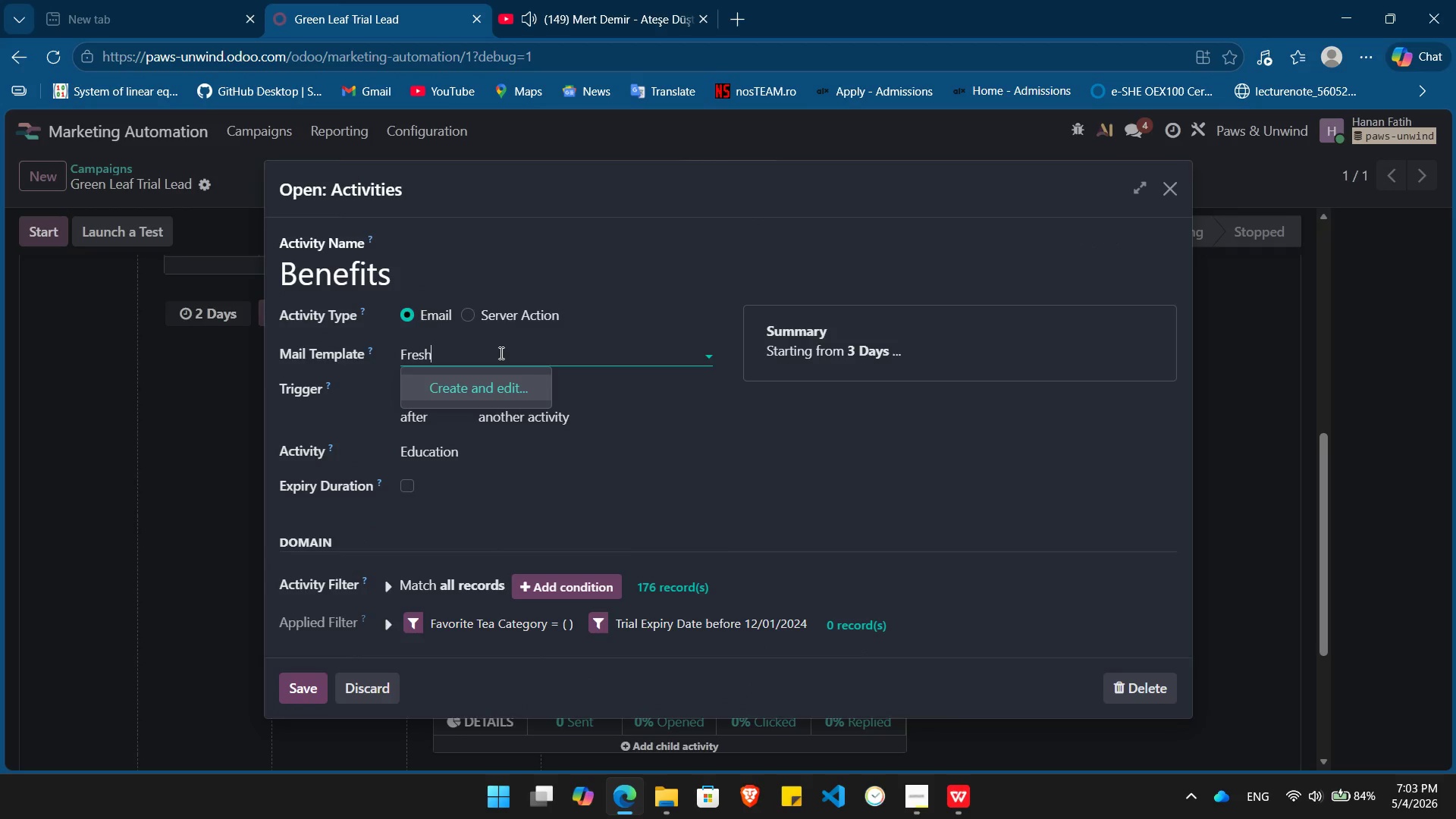 
key(Enter)
 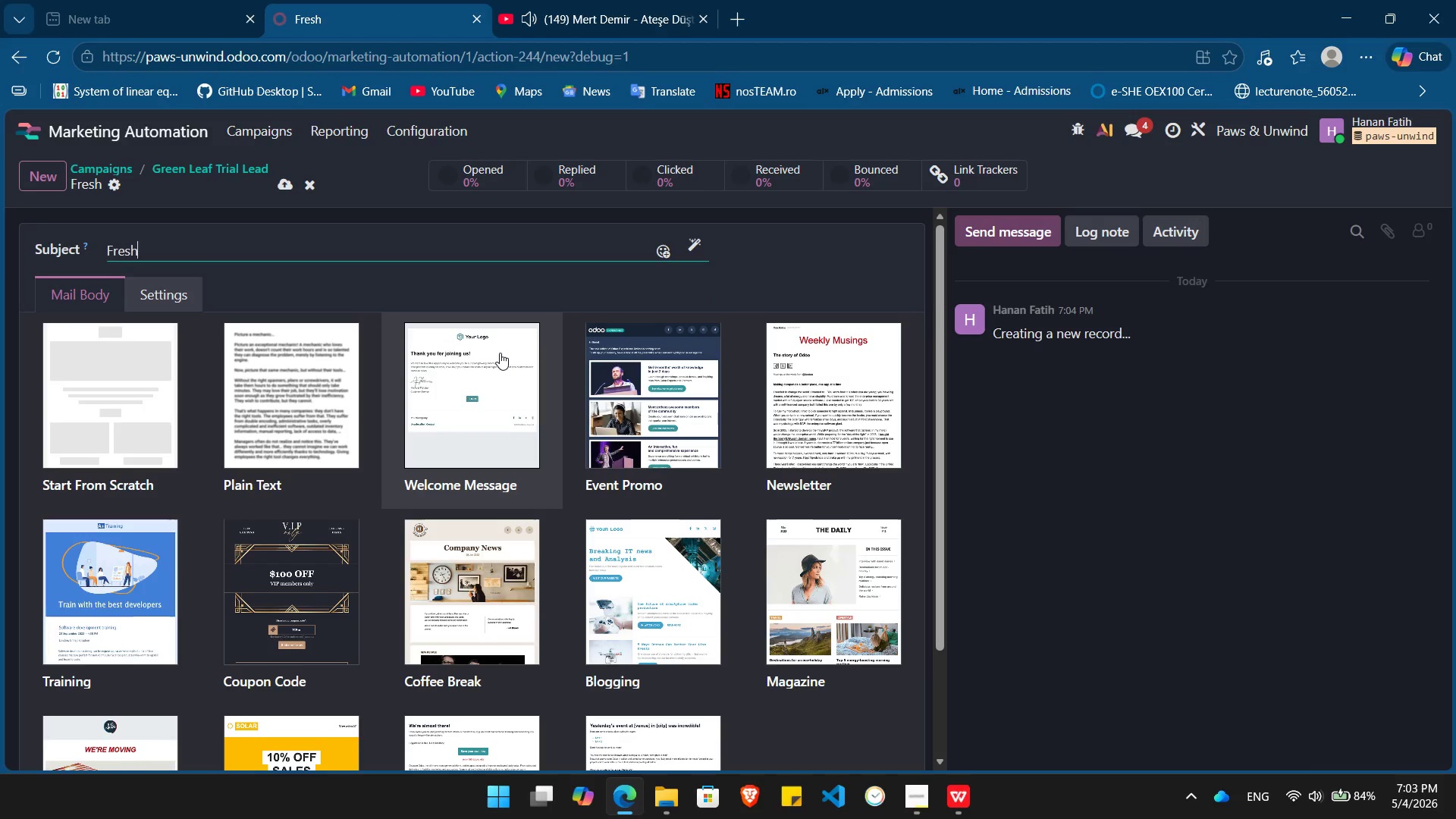 
type( leaves )
key(Backspace)
type(, delivered to your door.)
 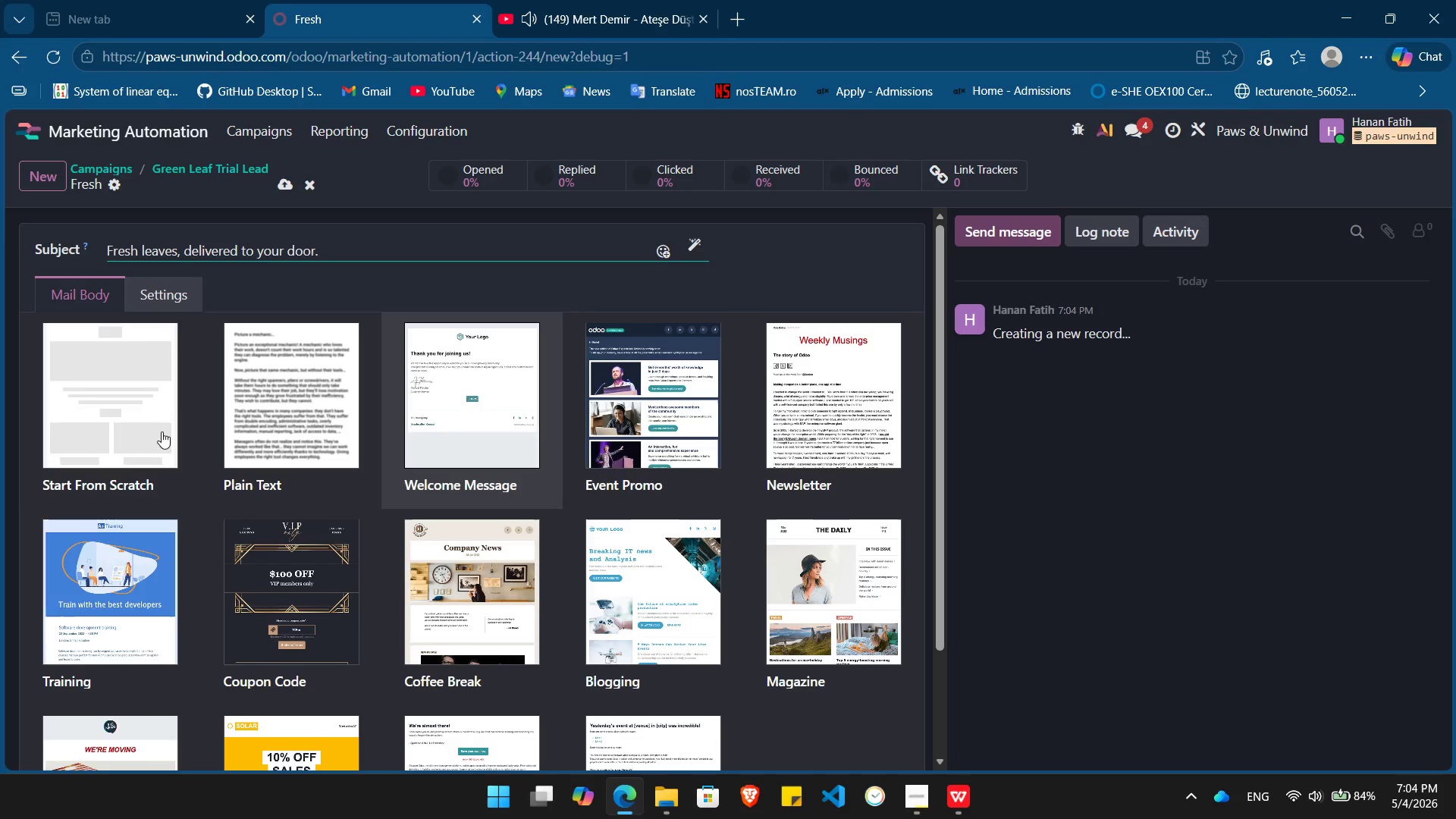 
left_click([111, 397])
 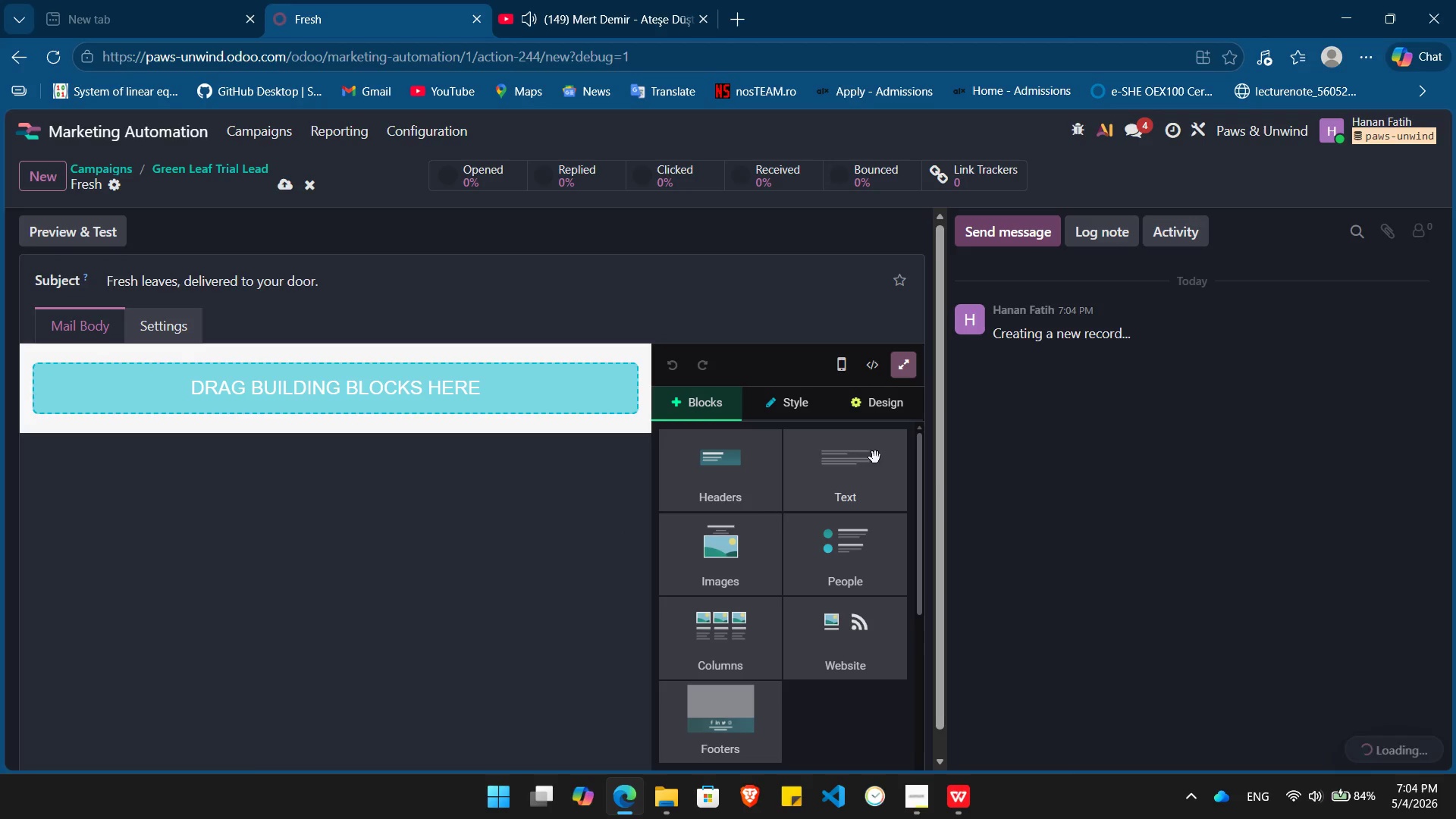 
left_click_drag(start_coordinate=[837, 474], to_coordinate=[353, 385])
 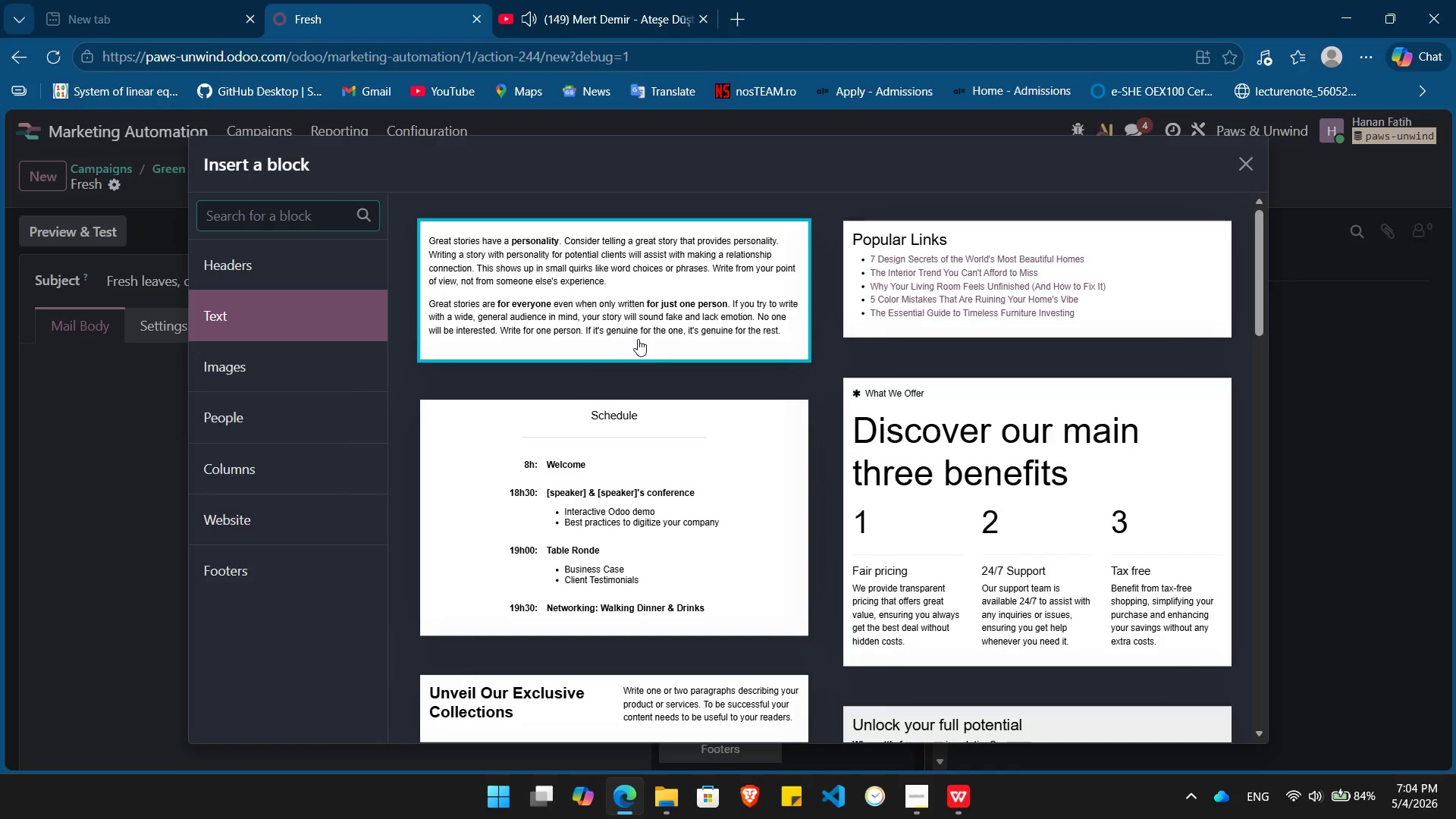 
left_click([638, 339])
 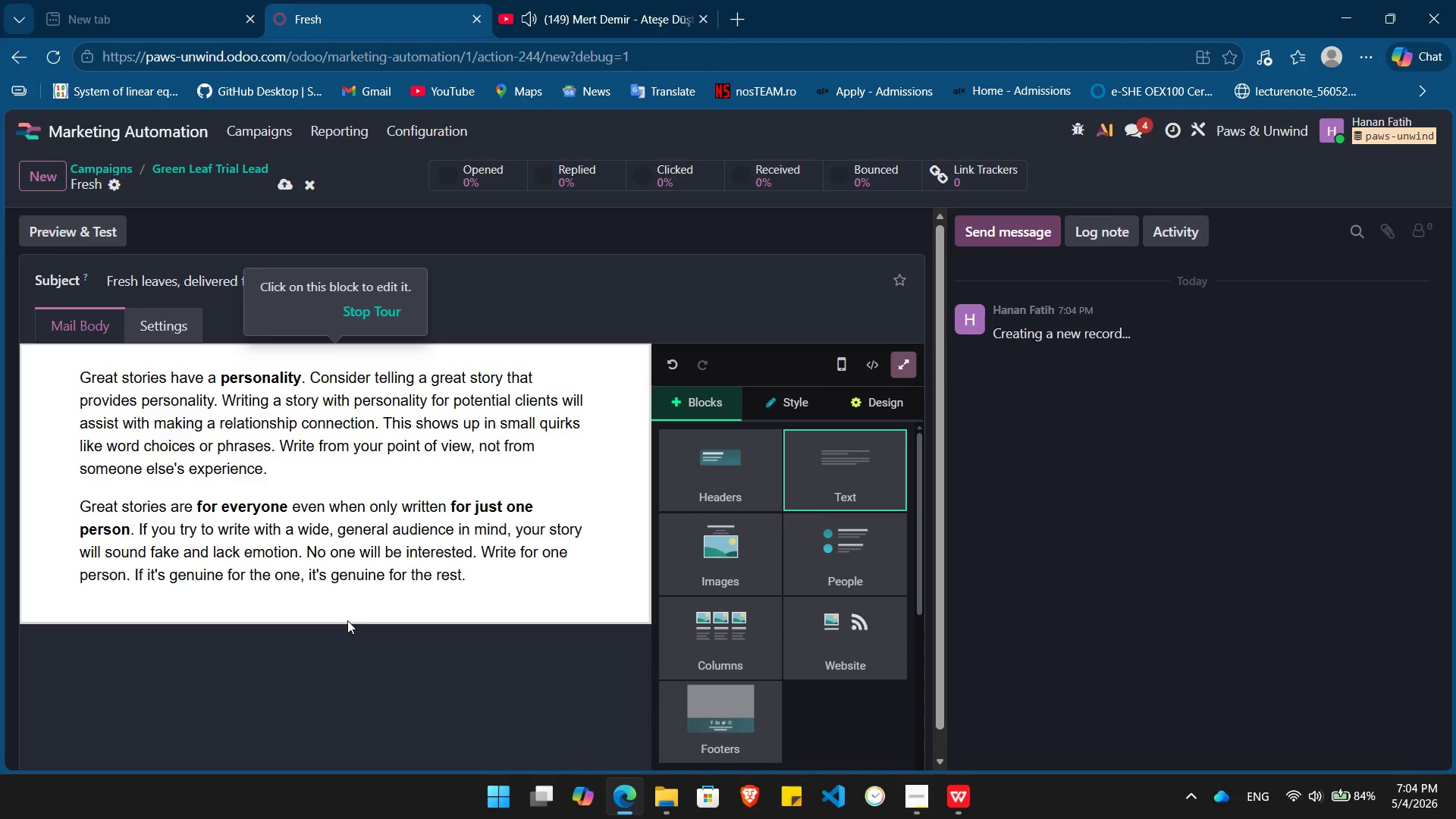 
left_click([347, 620])
 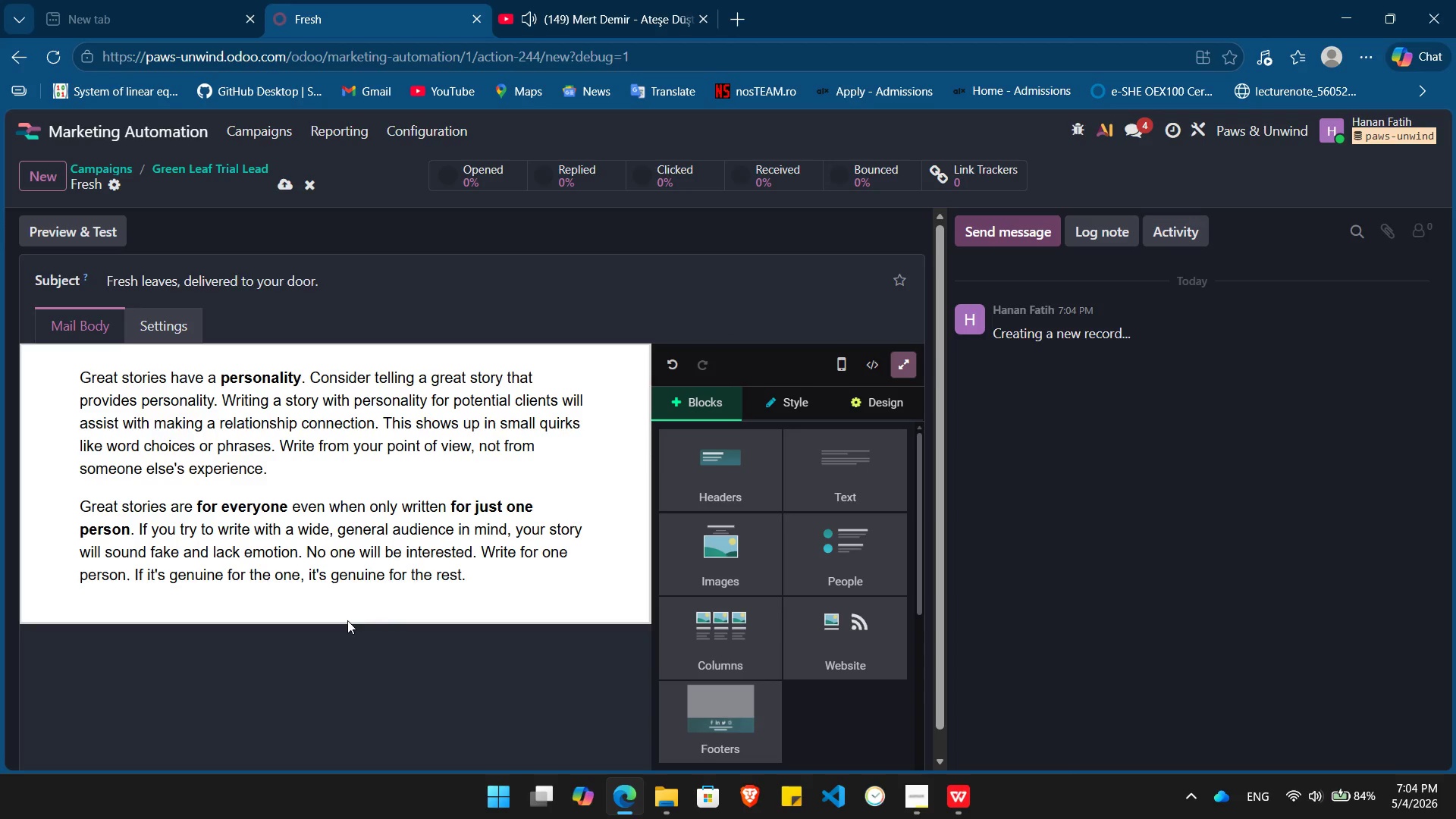 
key(Control+ControlLeft)
 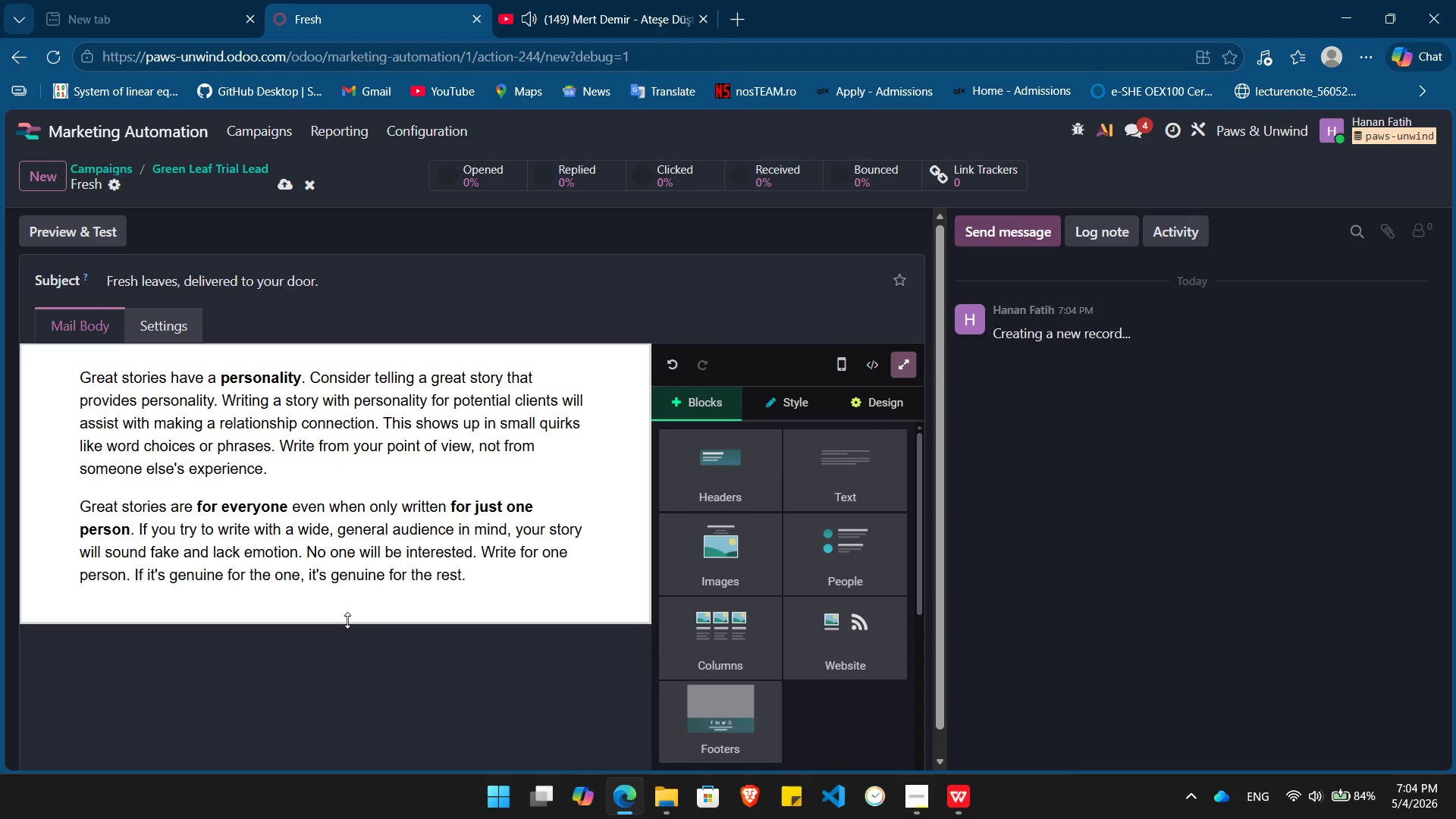 
key(Control+A)
 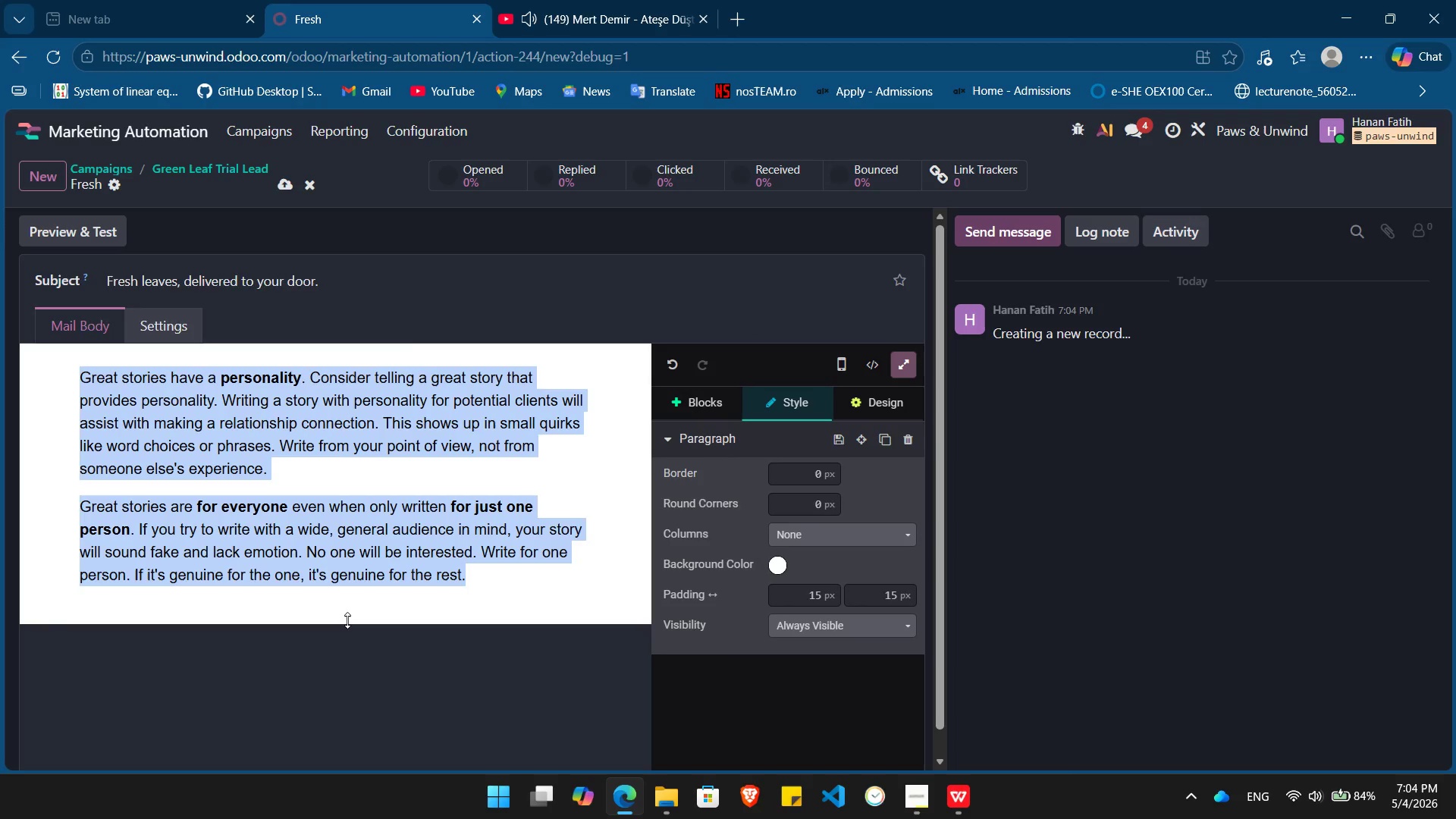 
key(Backspace)
type(Never run out of your favorite agains)
key(Backspace)
type(. Our Greem Leaf Subsct)
key(Backspace)
type(ription is designed for those who appreciate )
 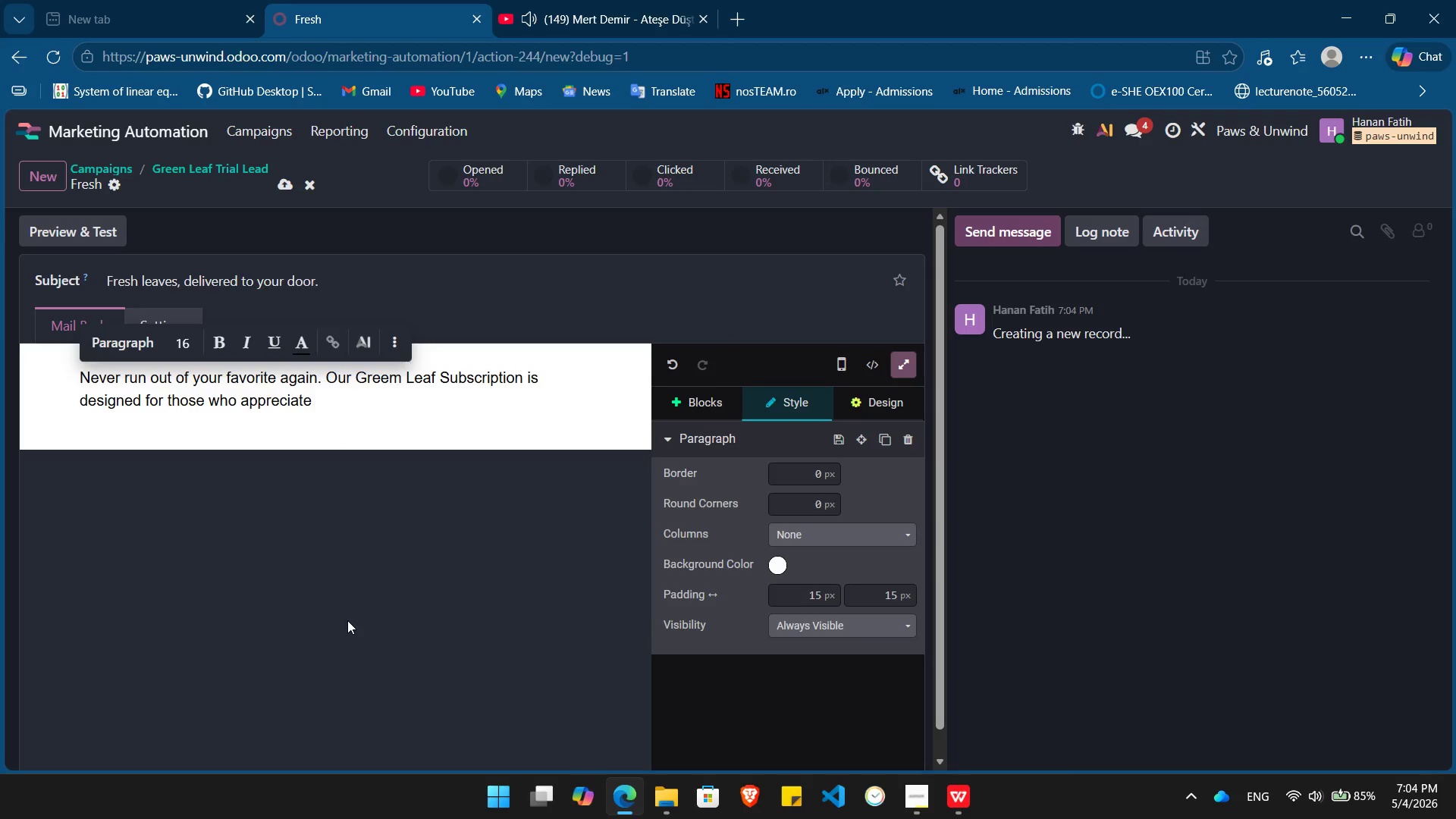 
wait(6.2)
 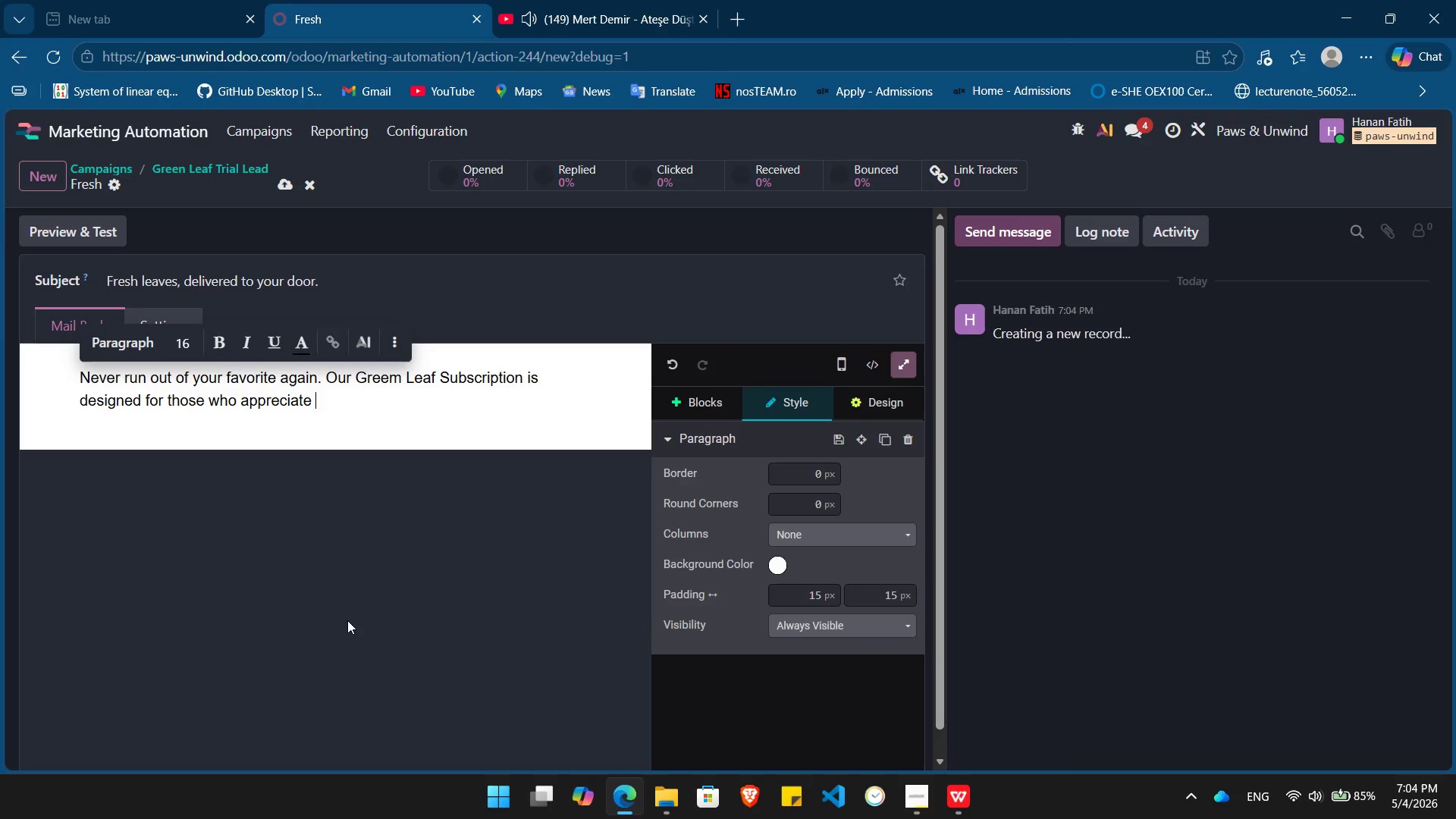 
type(the ritual of a daily cup.)
 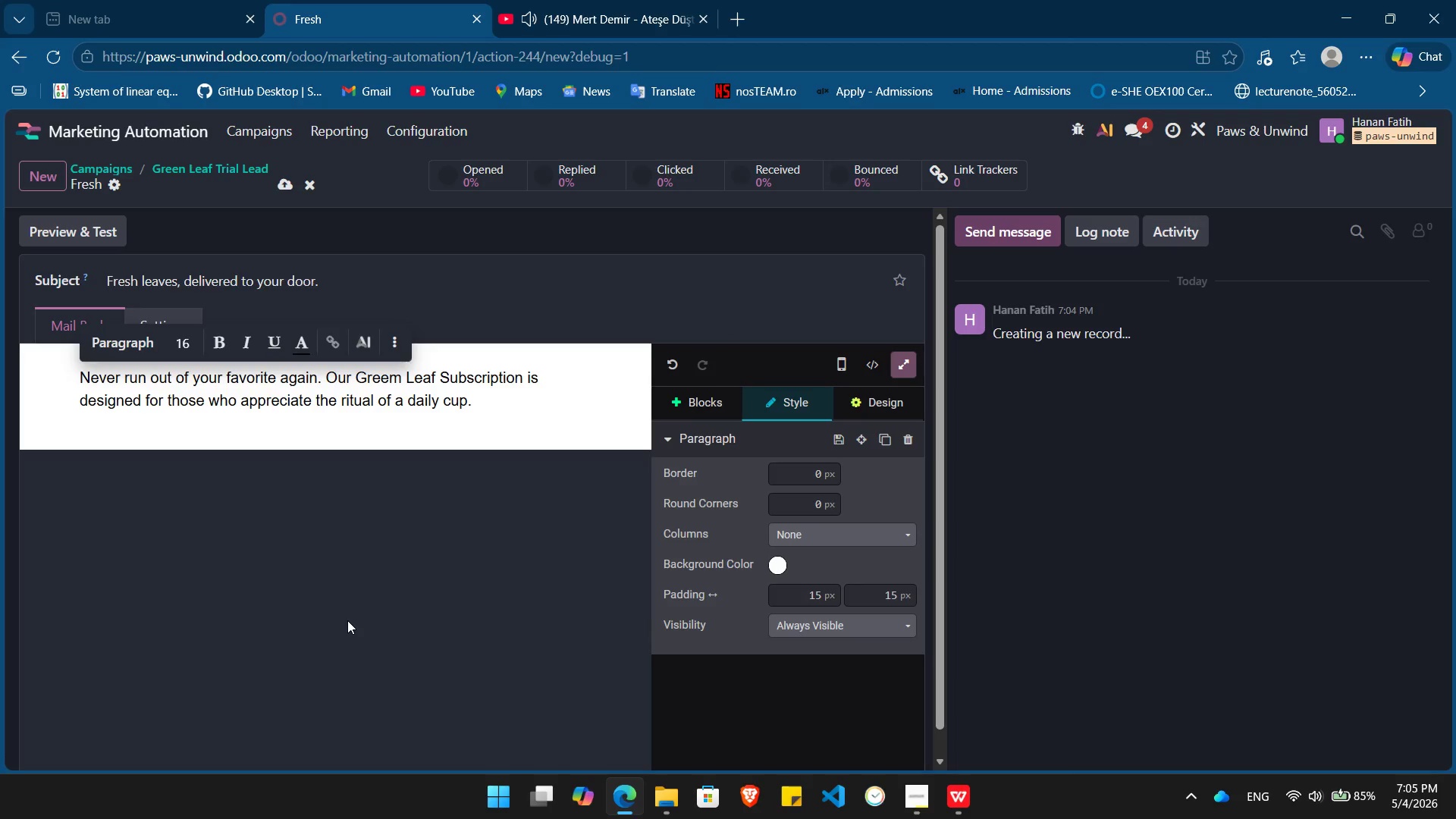 
key(Enter)
 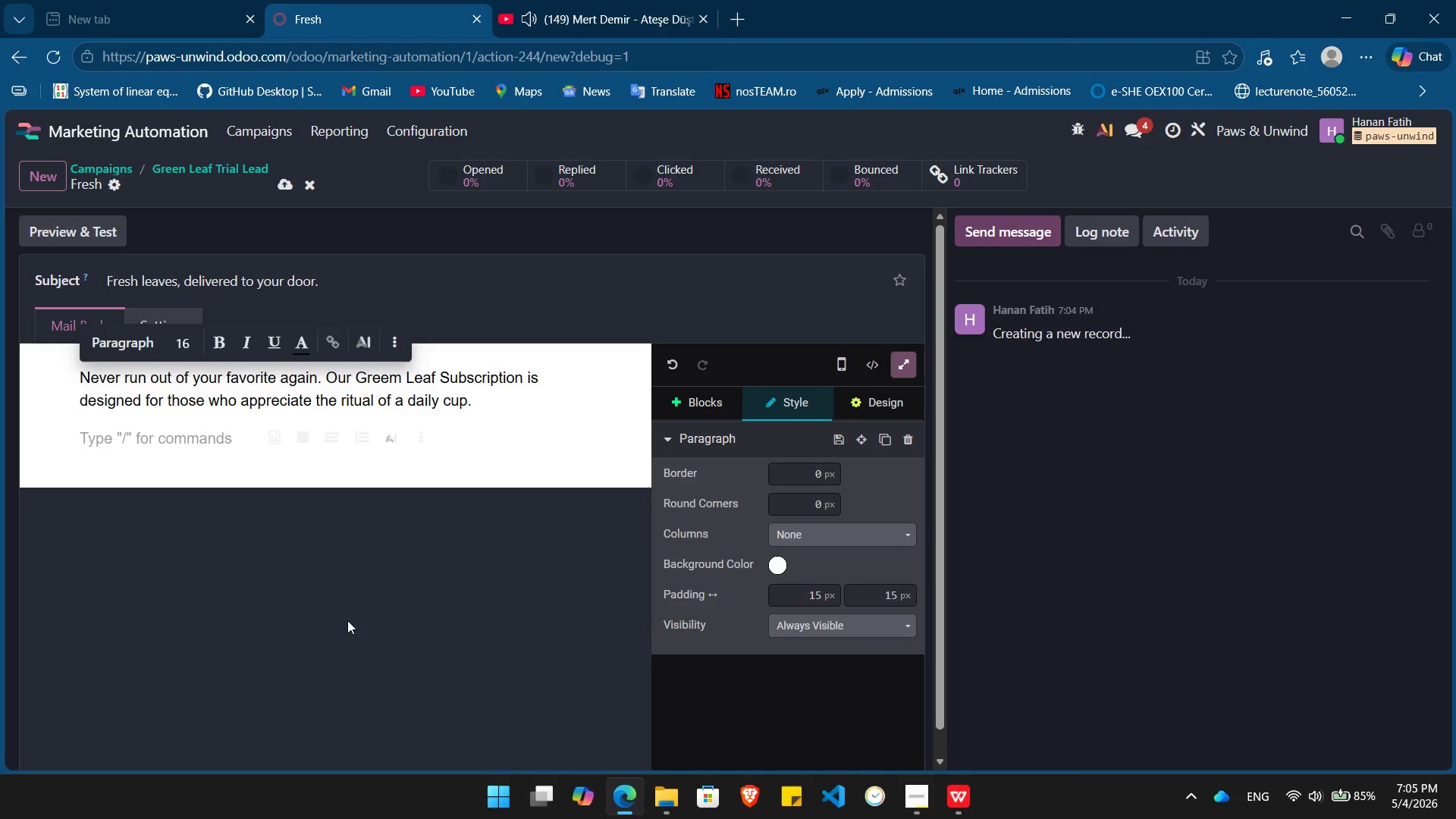 
type(/bul)
 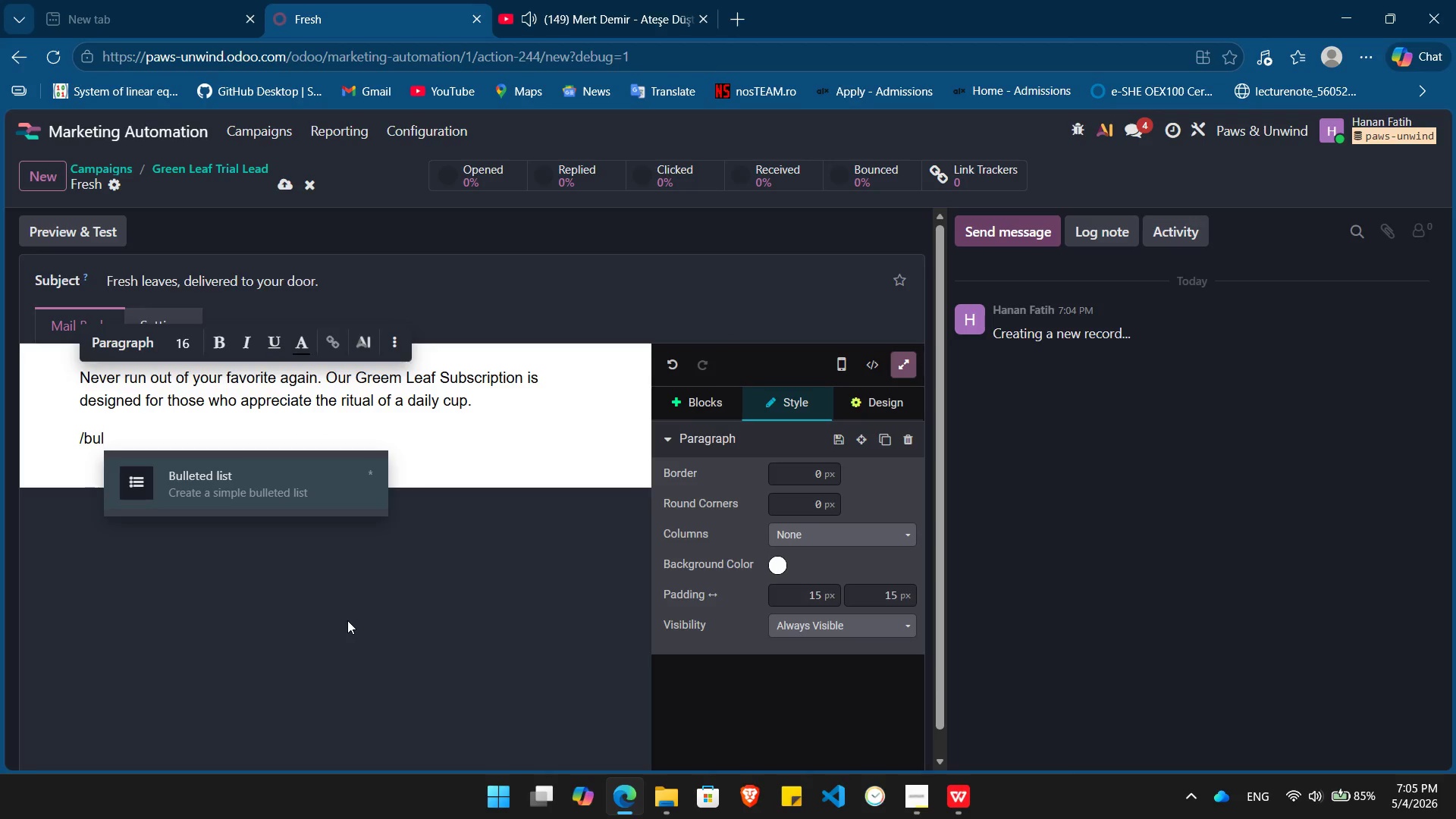 
key(Enter)
 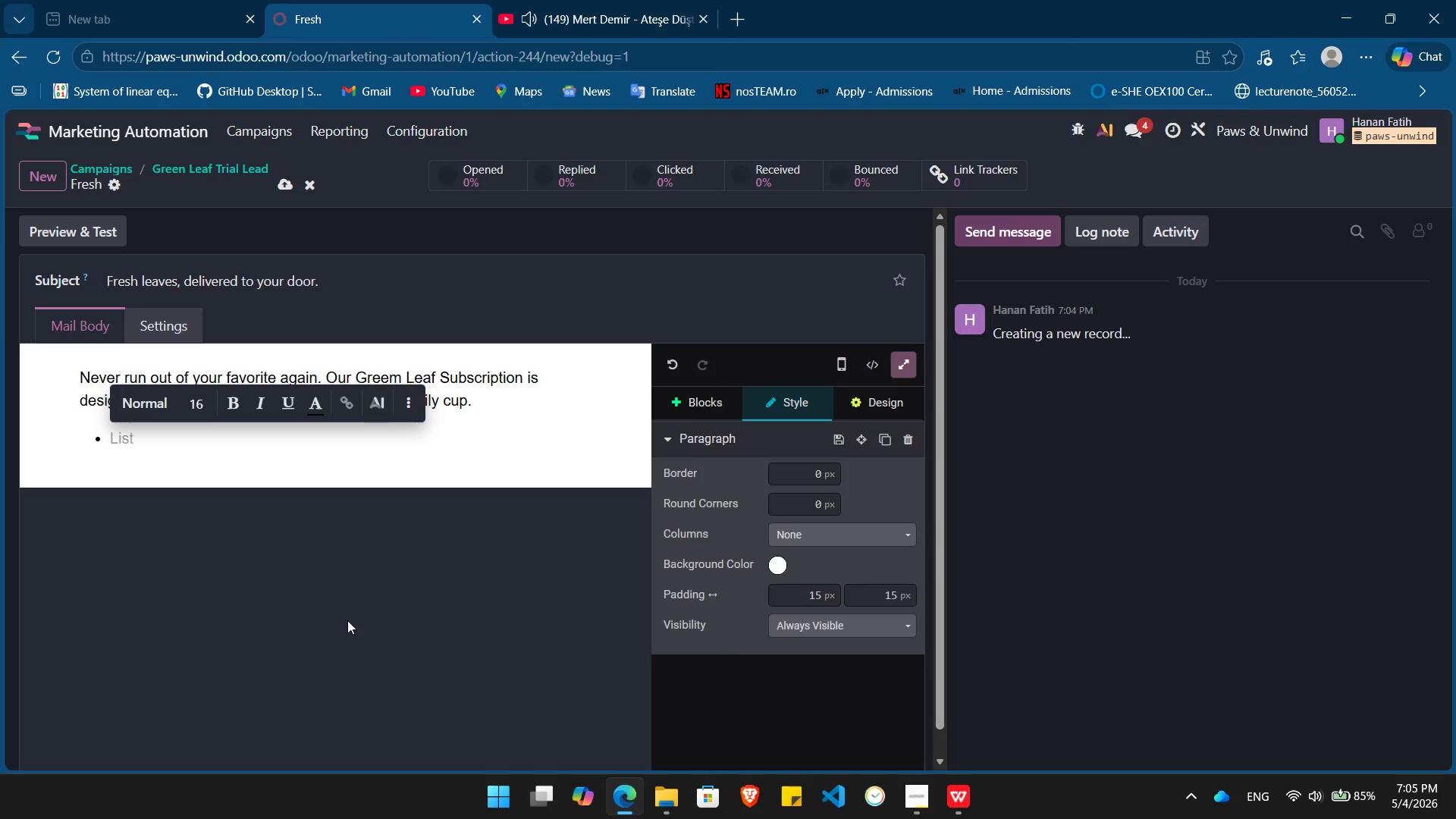 
key(Control+ControlLeft)
 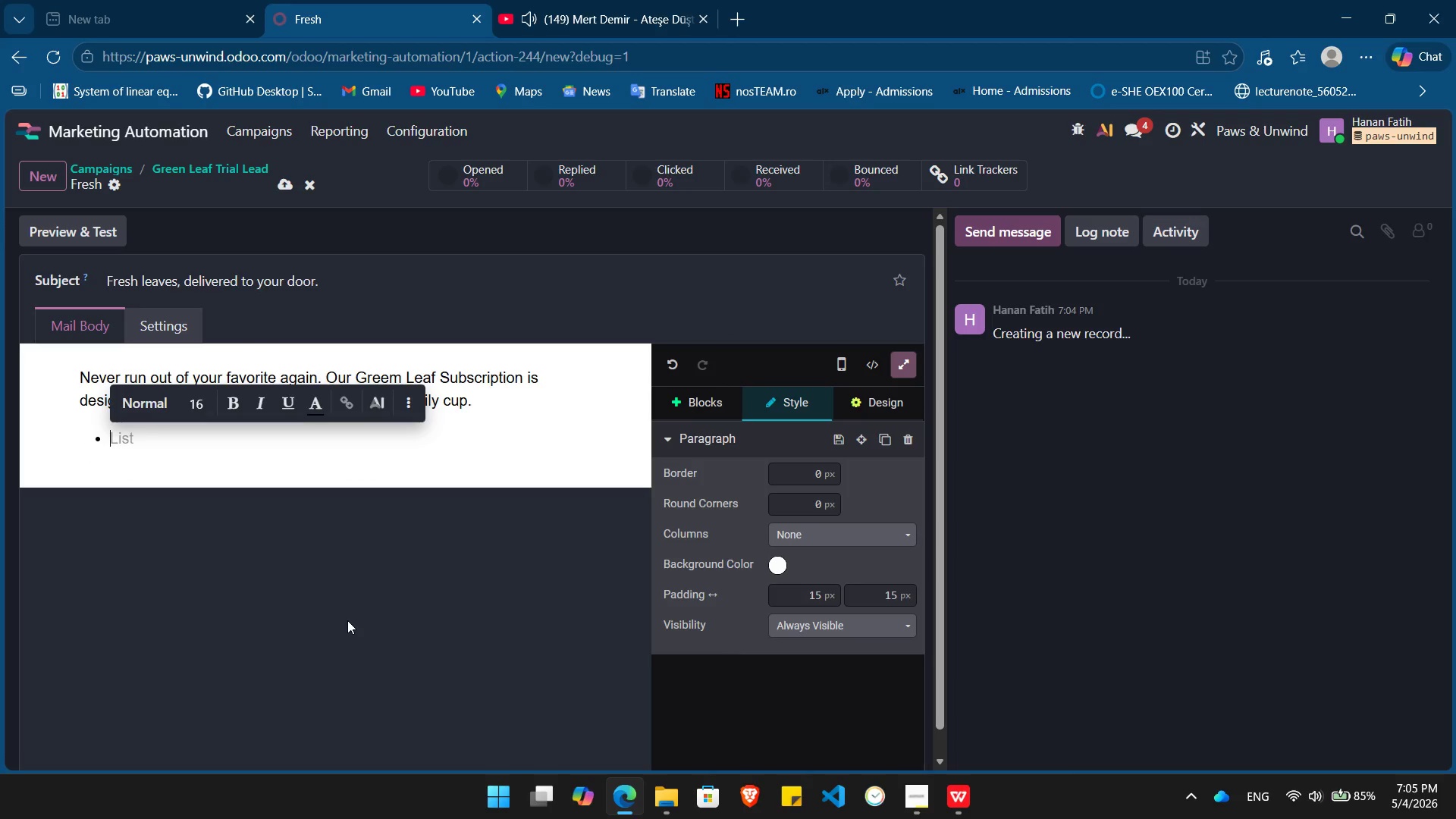 
key(Control+B)
 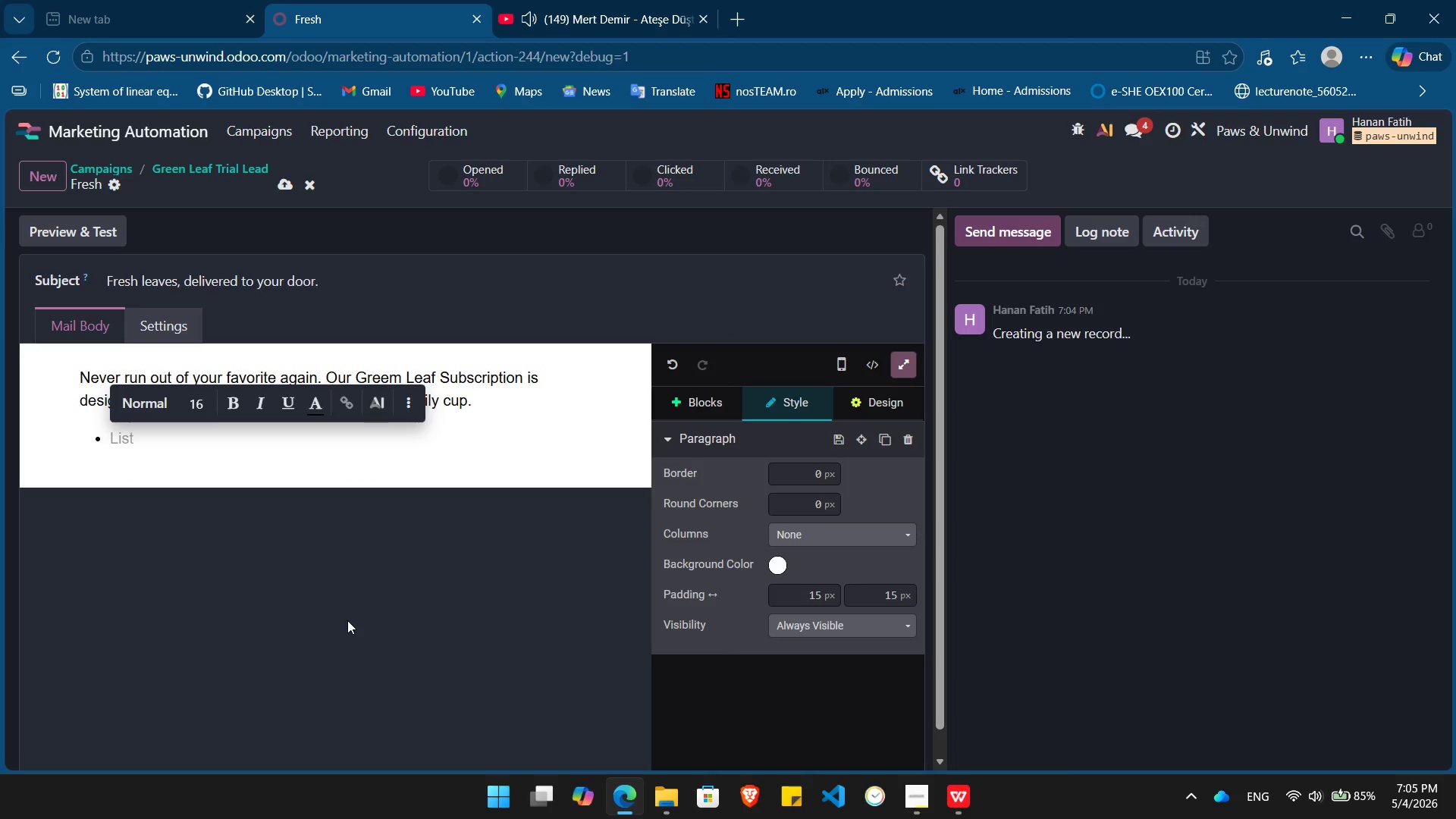 
type(15% Savings )
 